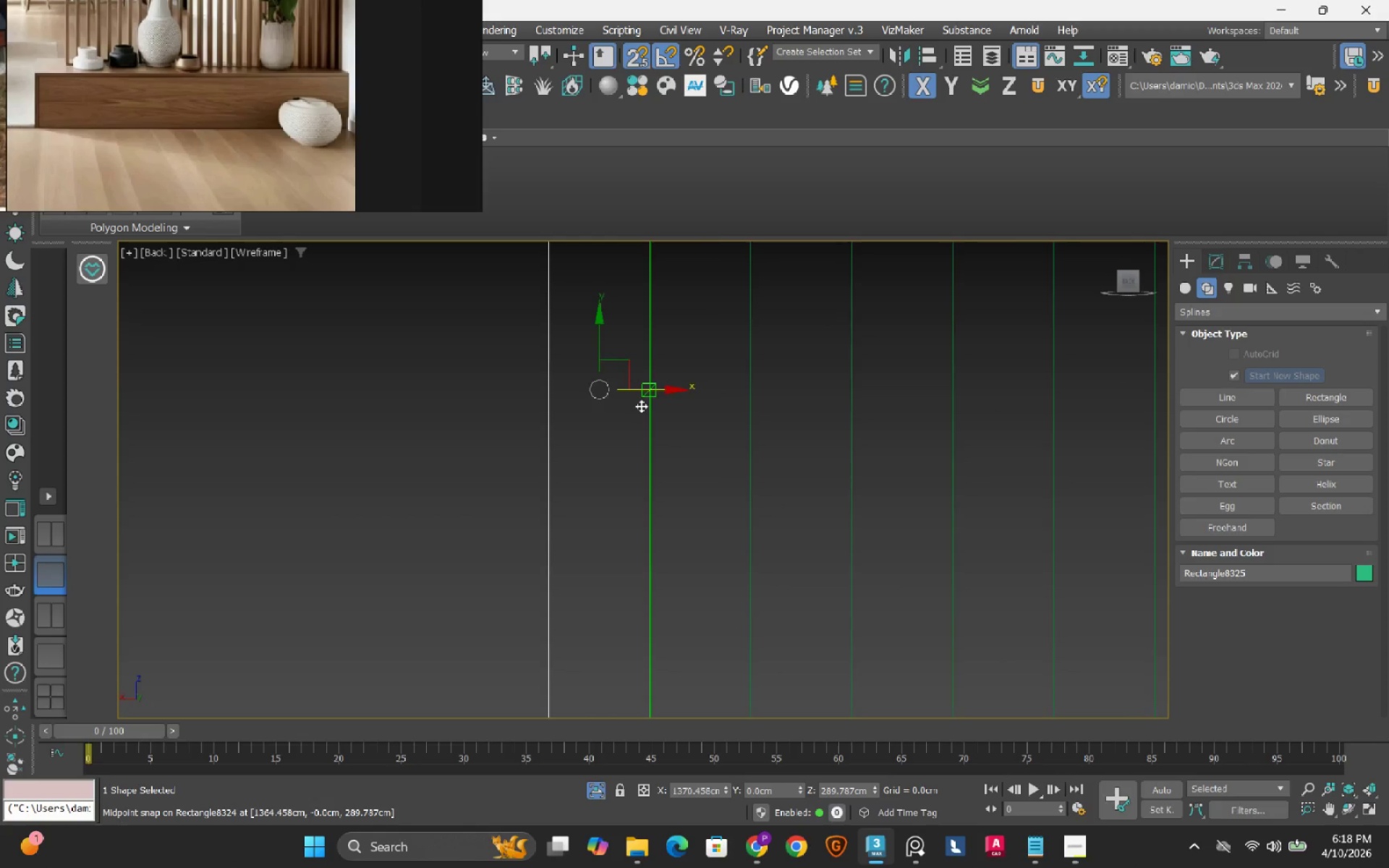 
scroll: coordinate [641, 406], scroll_direction: down, amount: 2.0
 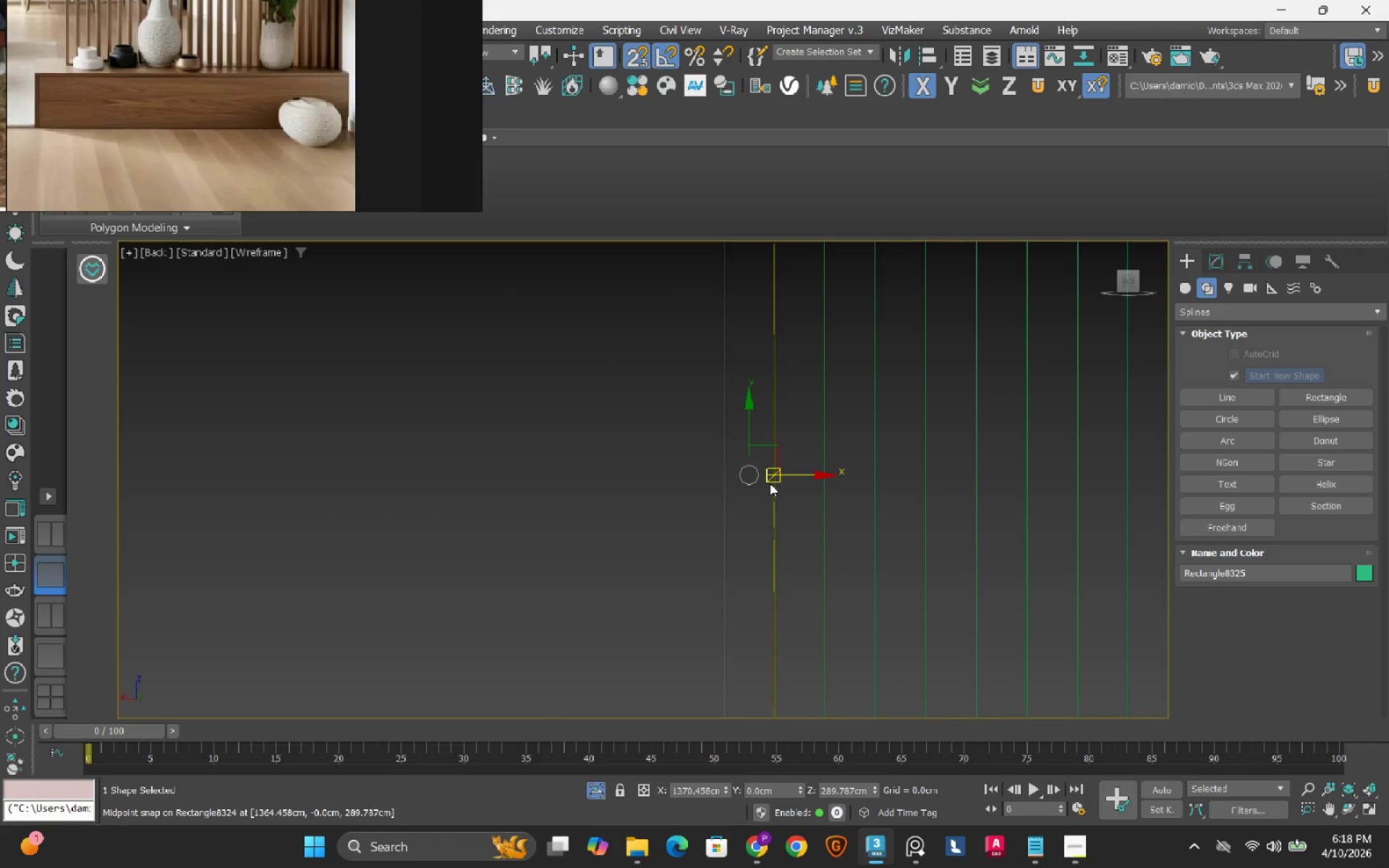 
key(S)
 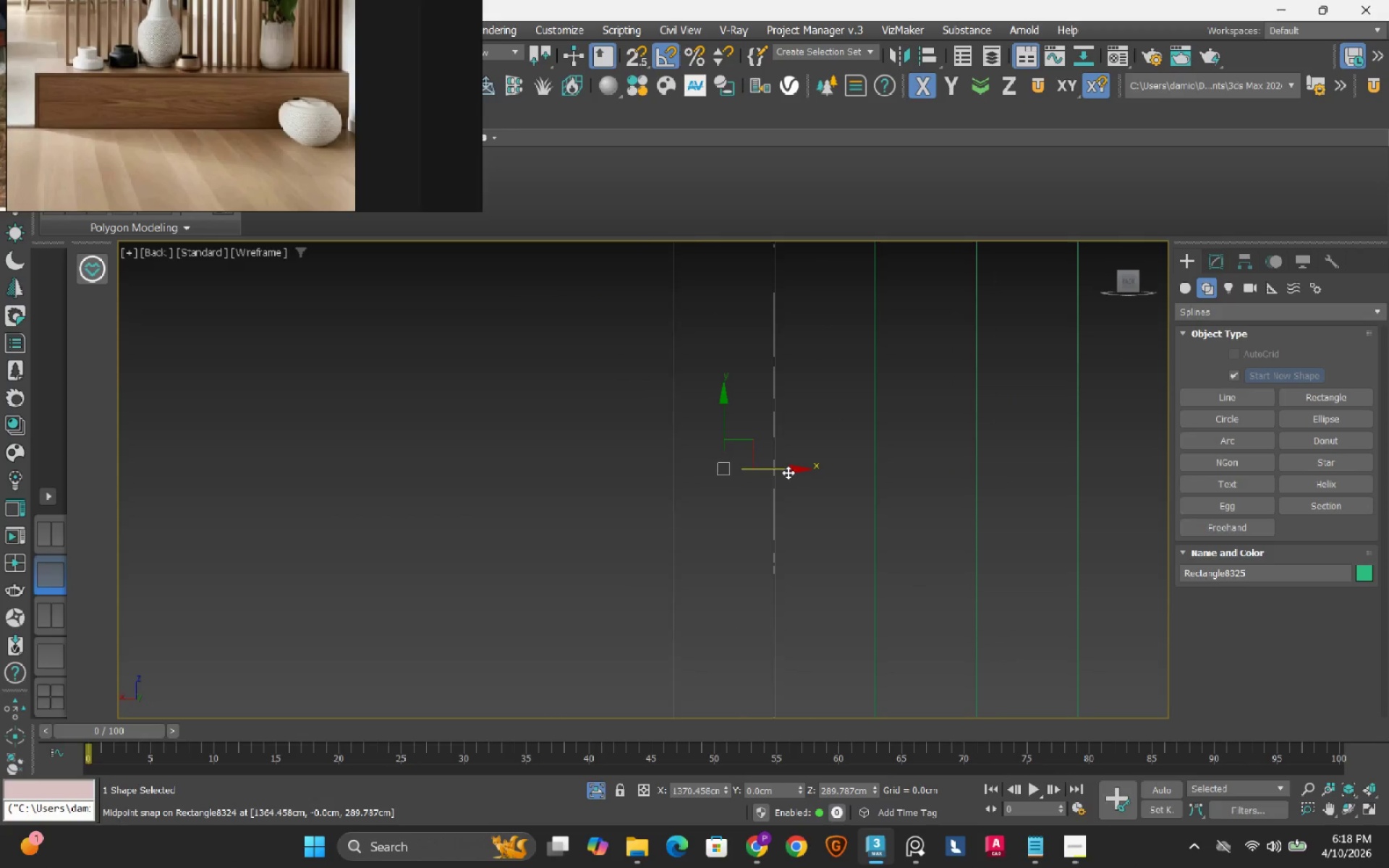 
scroll: coordinate [774, 481], scroll_direction: up, amount: 2.0
 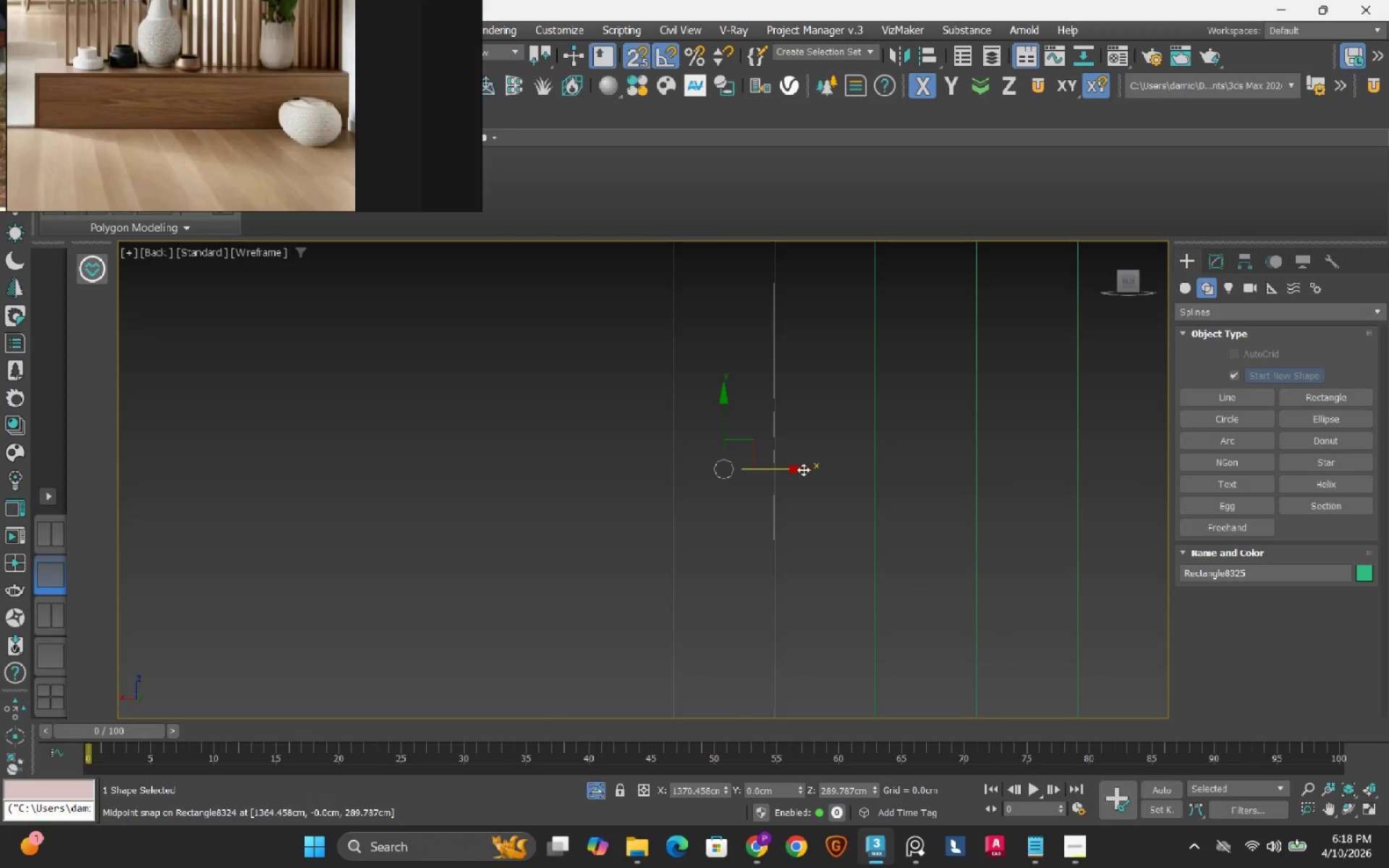 
hold_key(key=ShiftLeft, duration=1.34)
left_click_drag(start_coordinate=[788, 472], to_coordinate=[666, 522])
 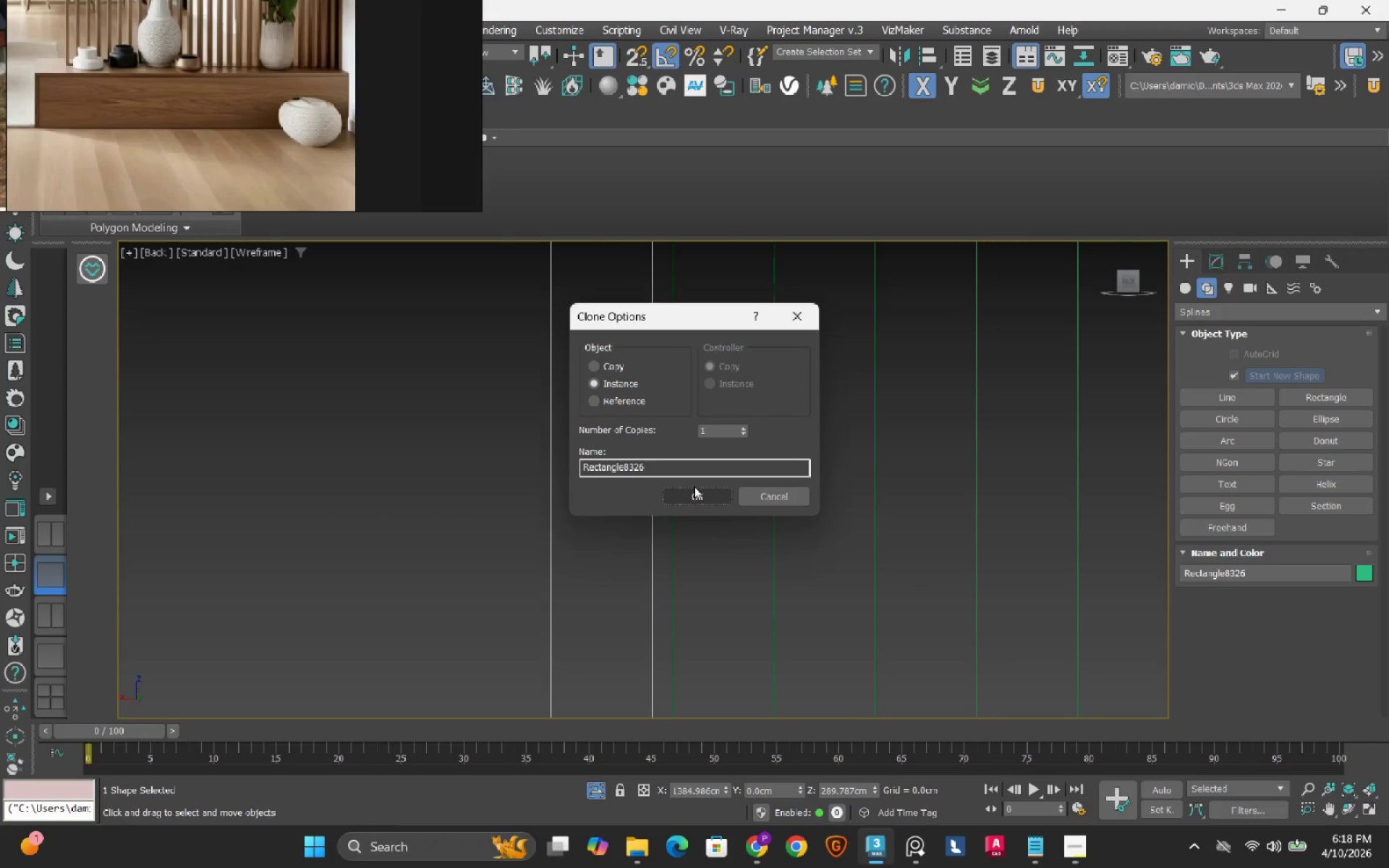 
left_click([694, 486])
 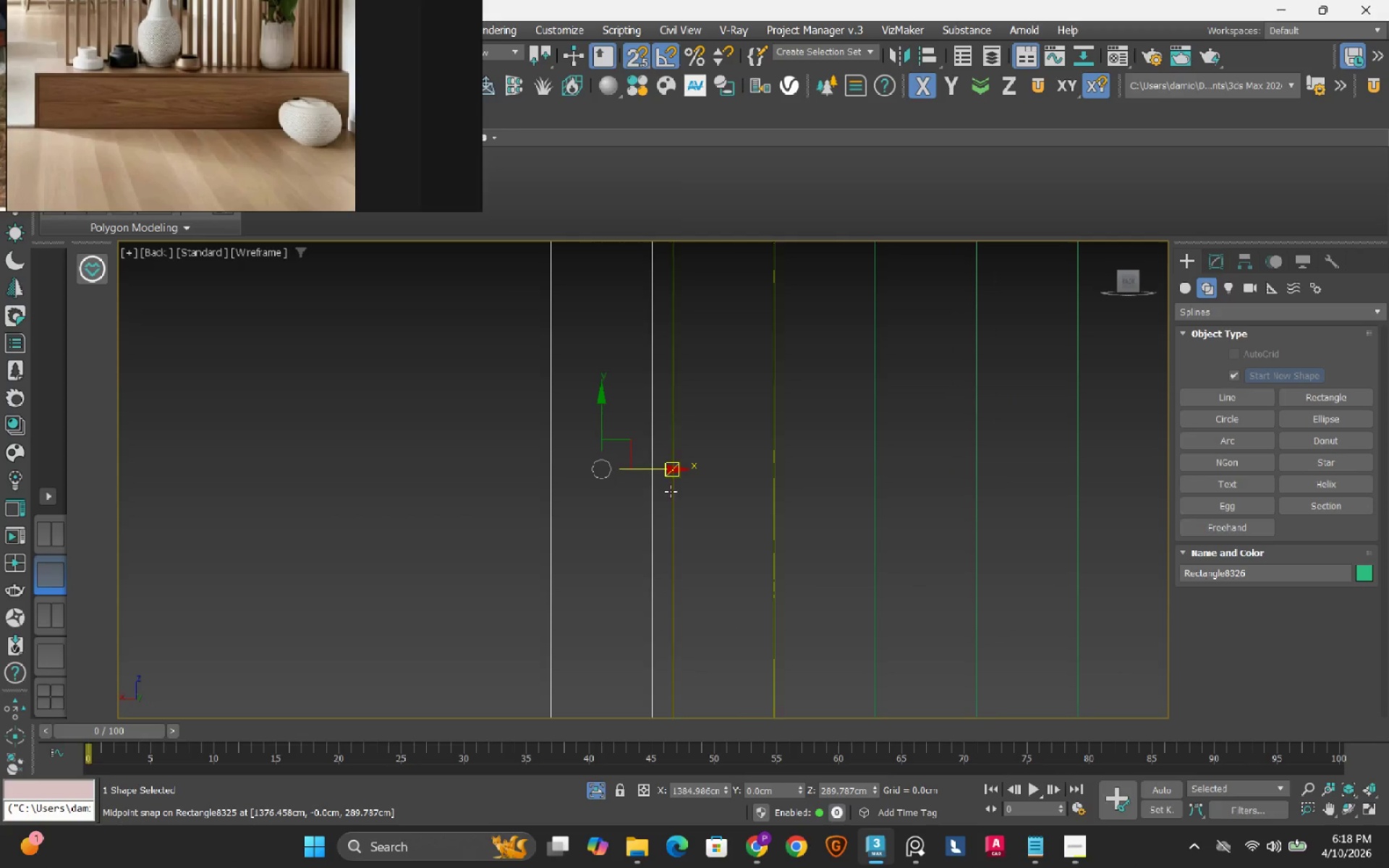 
type(ss)
 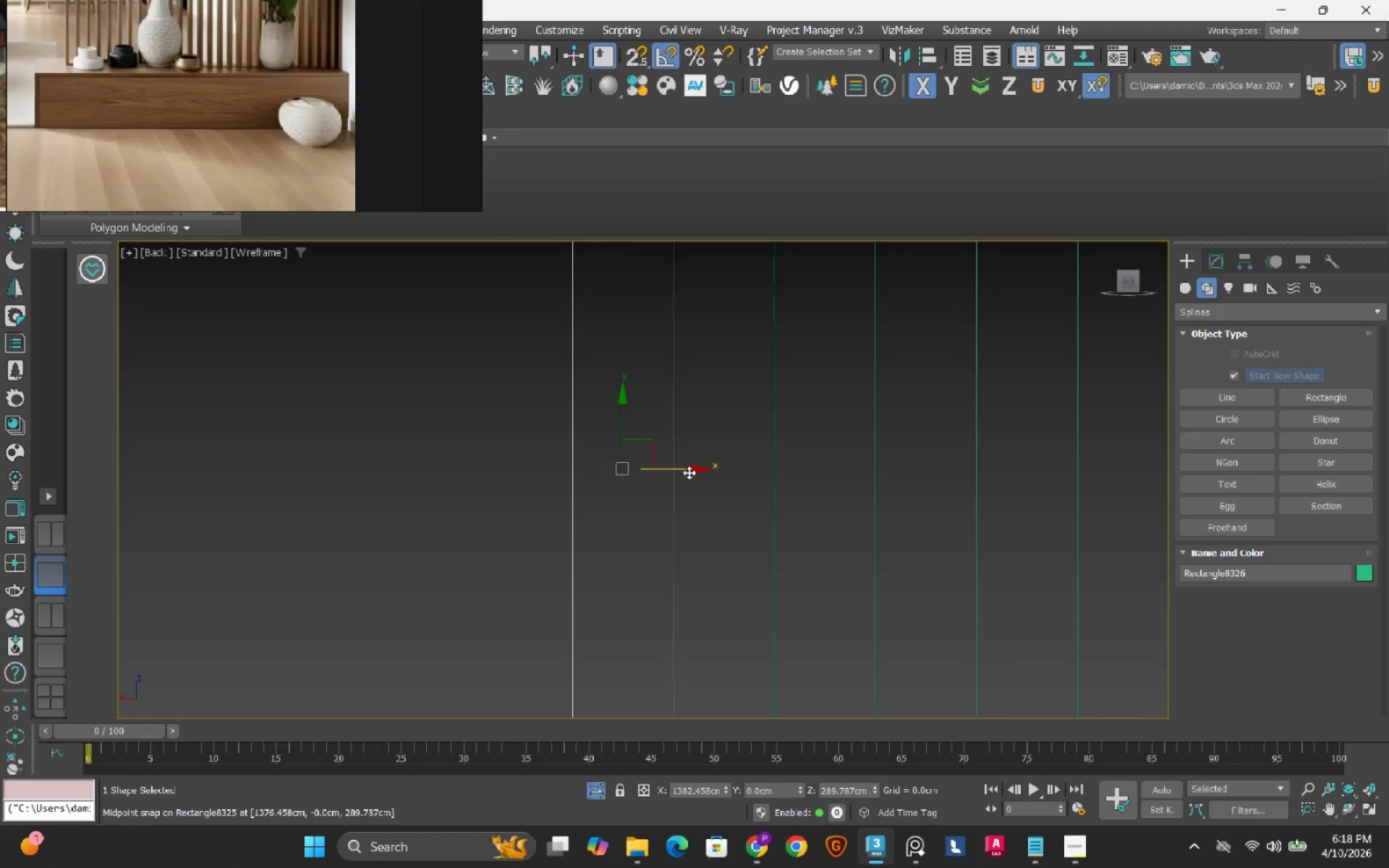 
left_click_drag(start_coordinate=[655, 491], to_coordinate=[668, 505])
 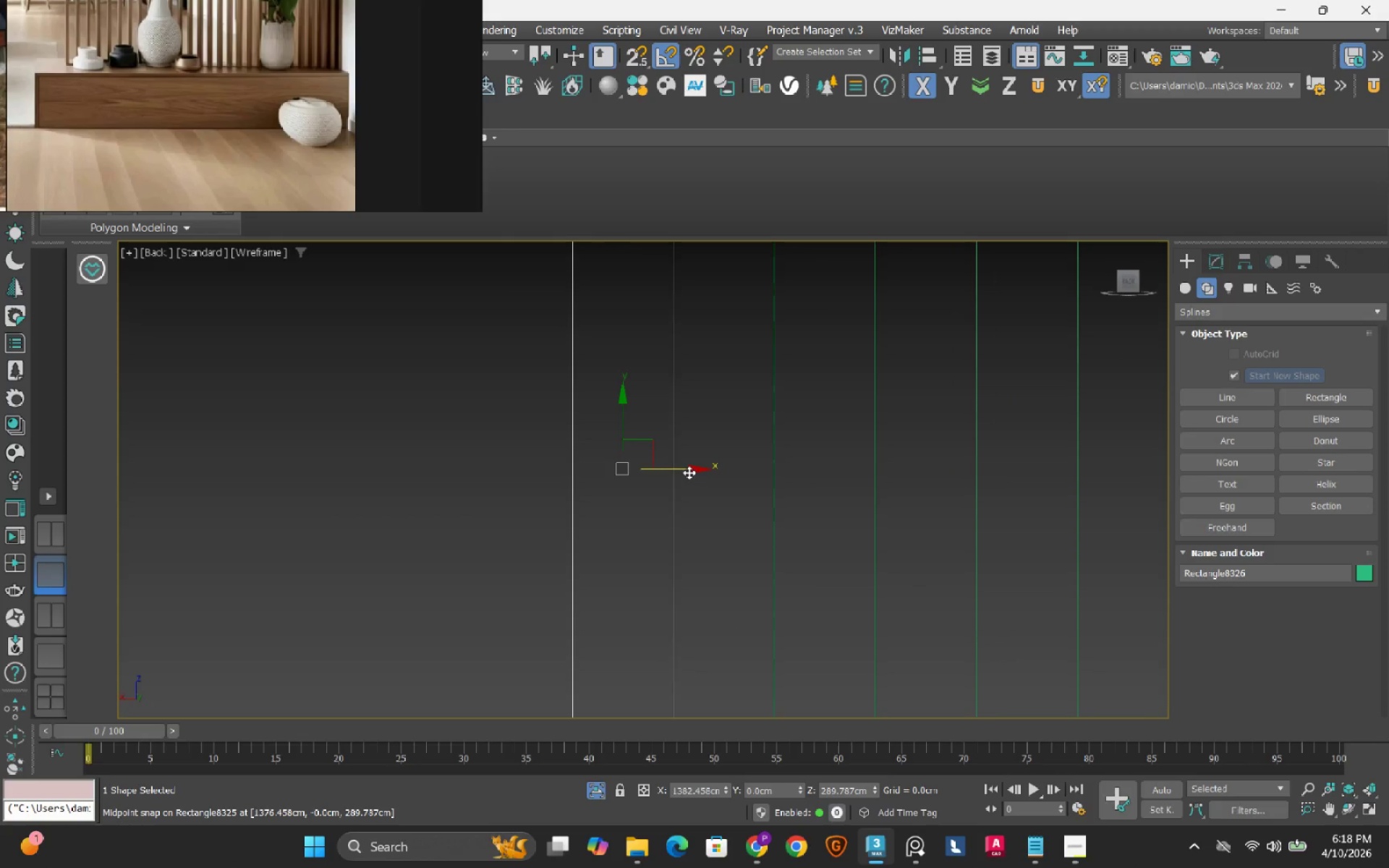 
hold_key(key=ShiftLeft, duration=1.22)
left_click_drag(start_coordinate=[689, 472], to_coordinate=[576, 514])
 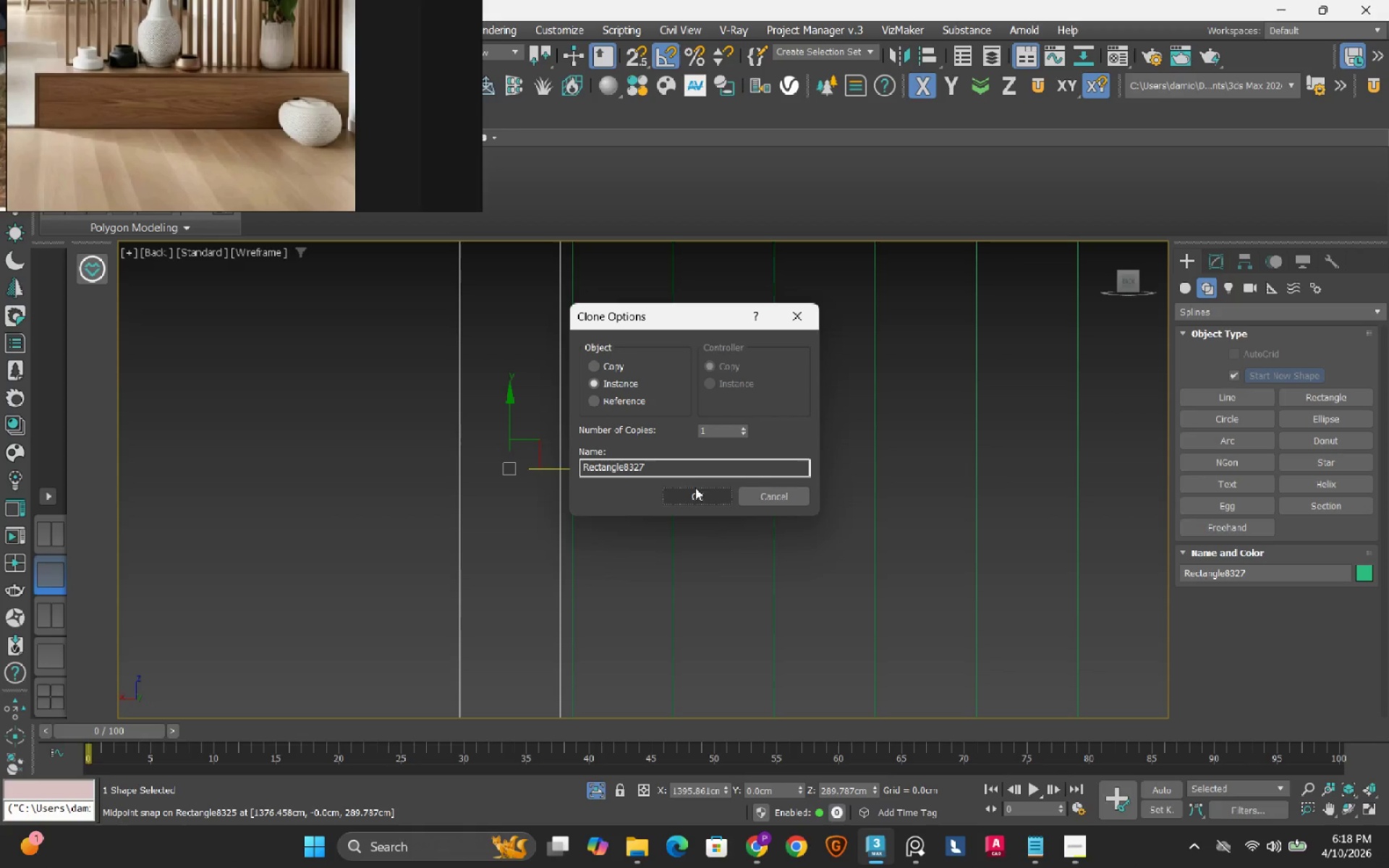 
left_click([700, 493])
 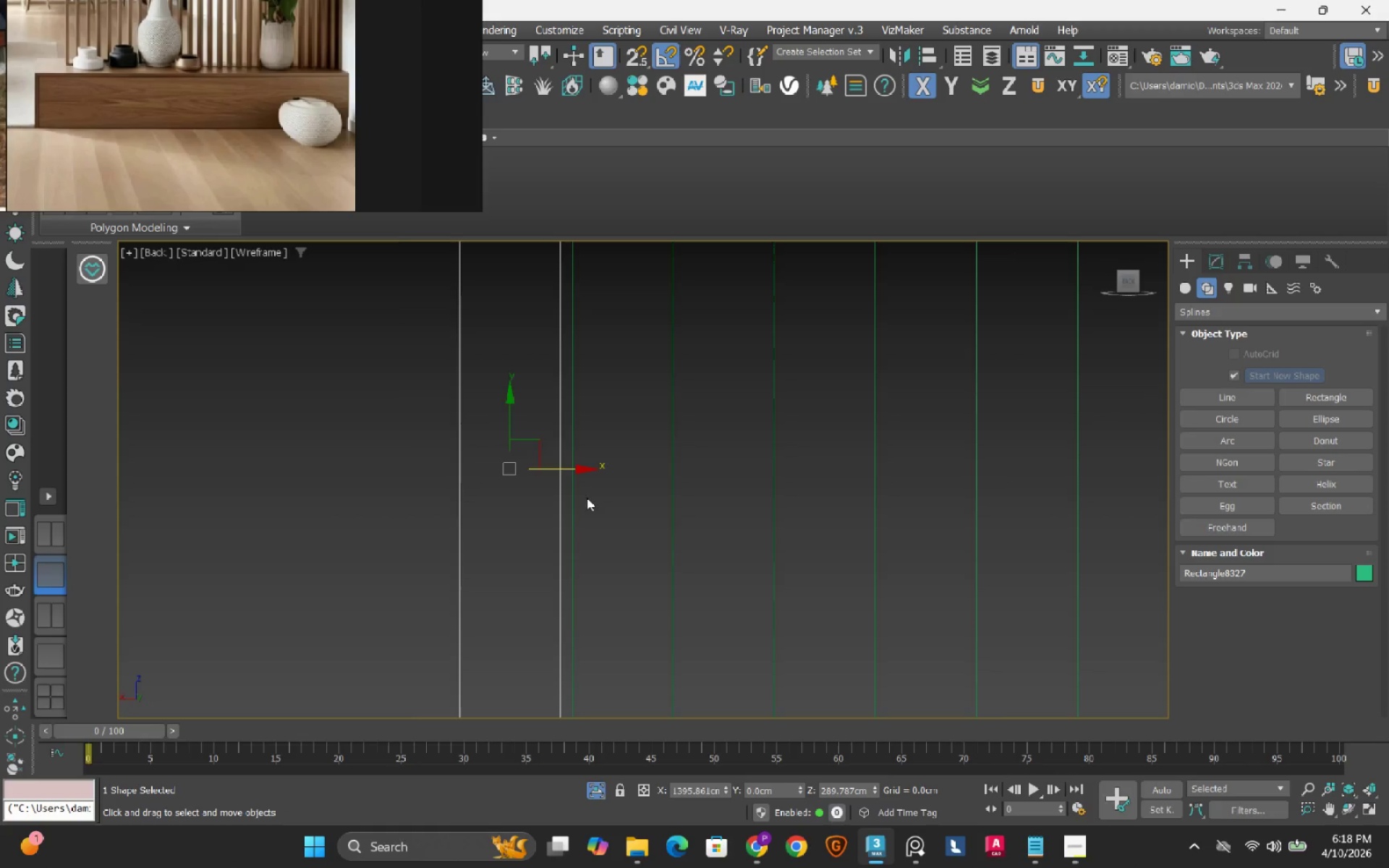 
key(S)
 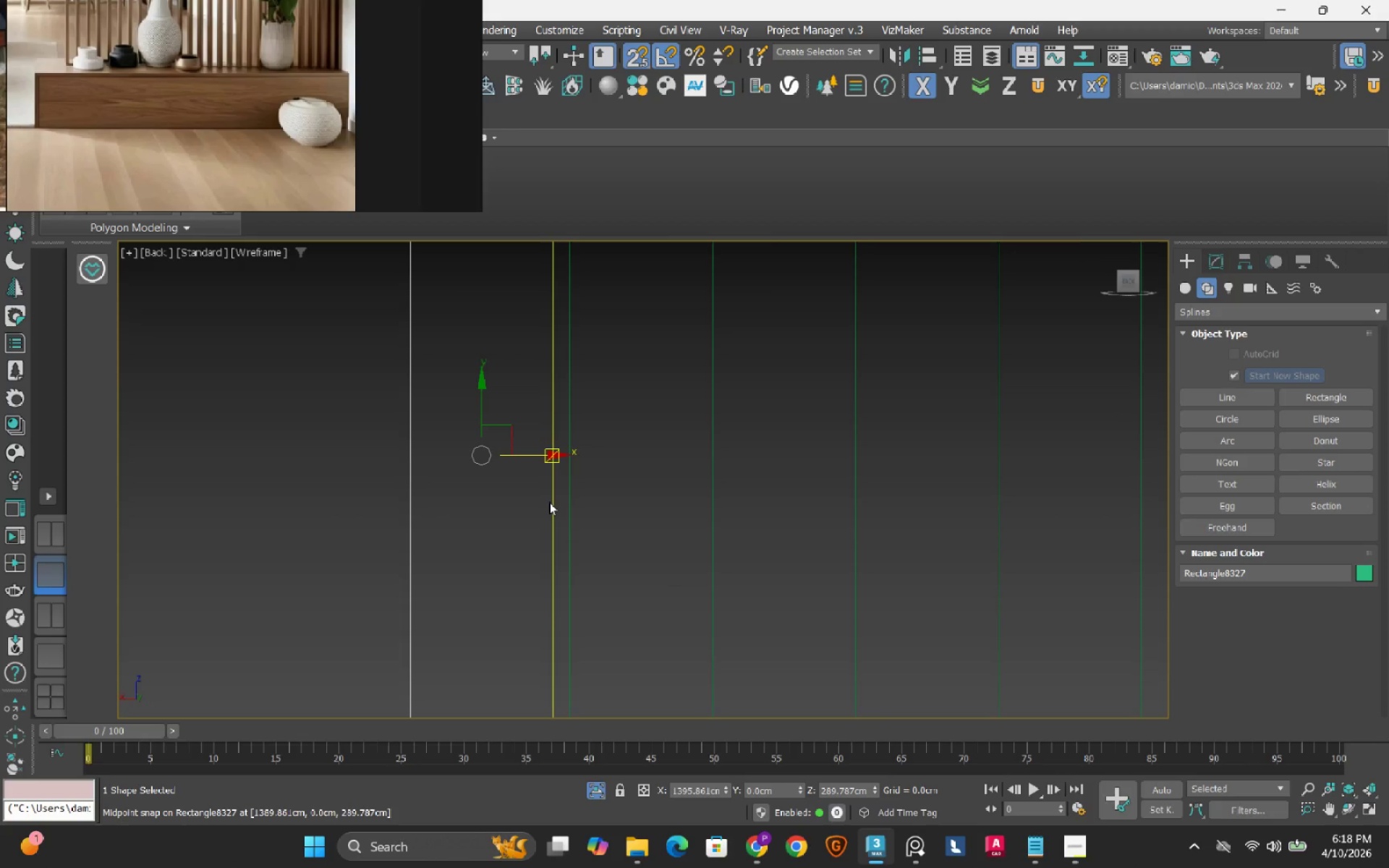 
scroll: coordinate [578, 504], scroll_direction: up, amount: 1.0
 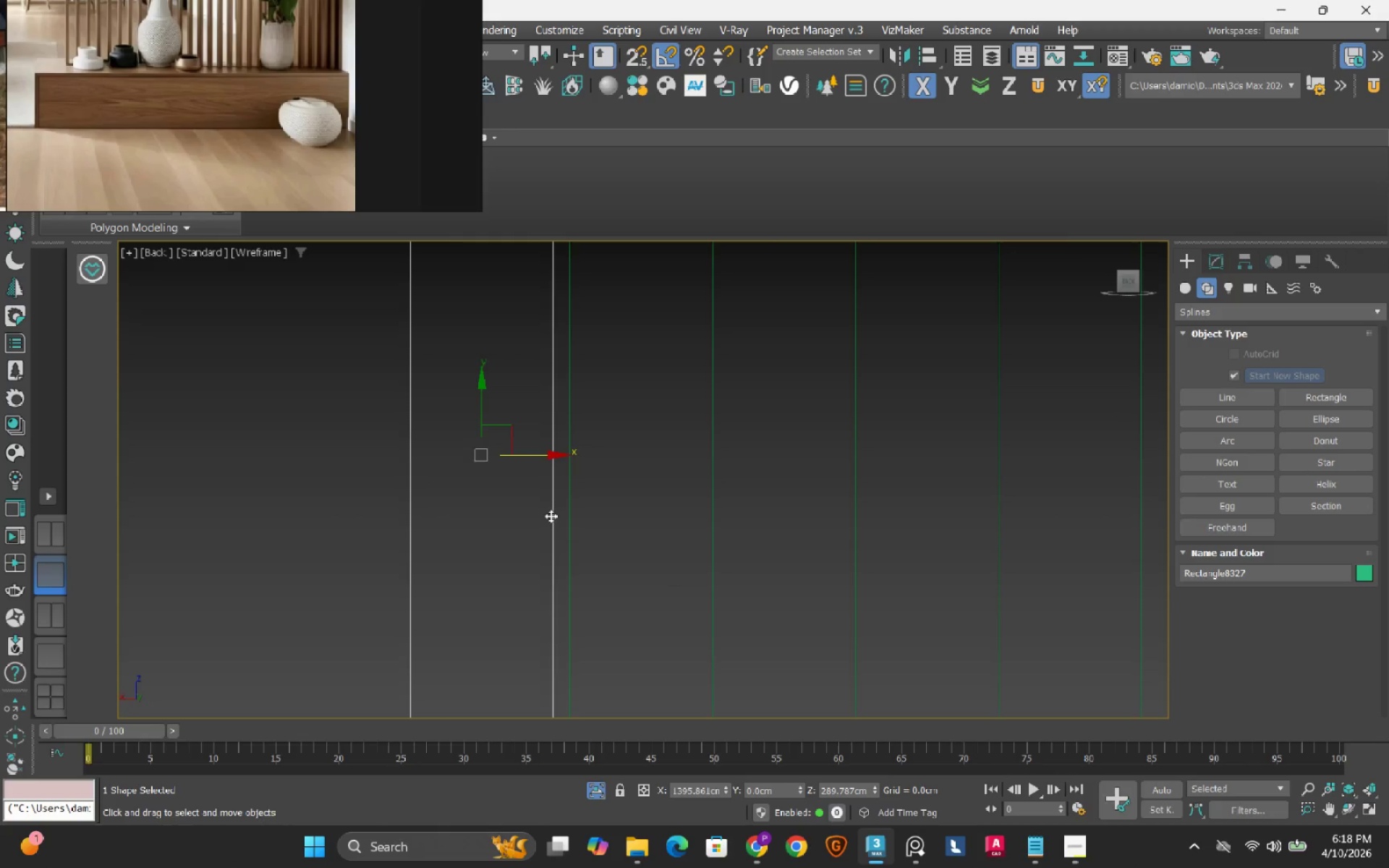 
left_click_drag(start_coordinate=[549, 502], to_coordinate=[551, 498])
 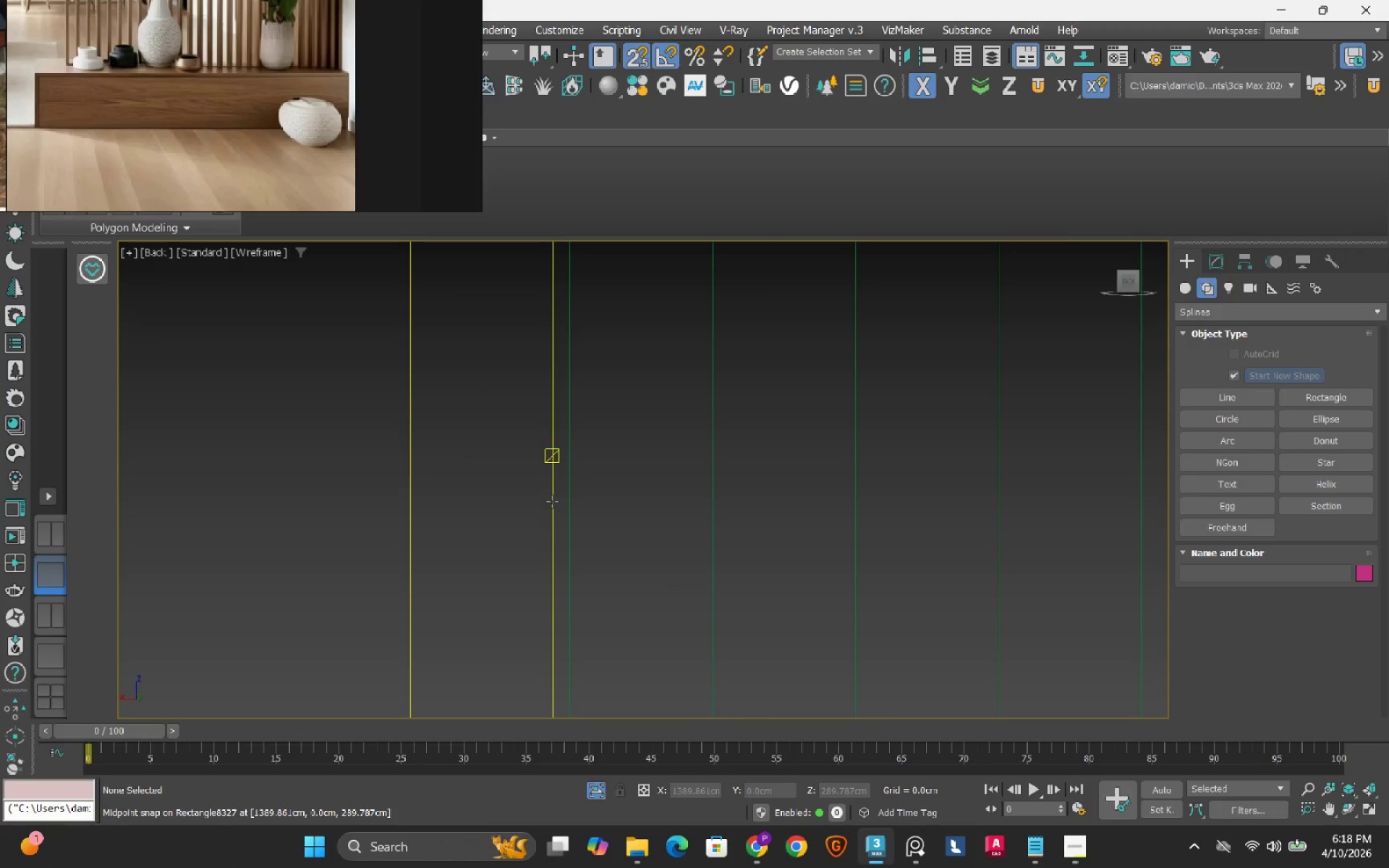 
left_click([552, 501])
 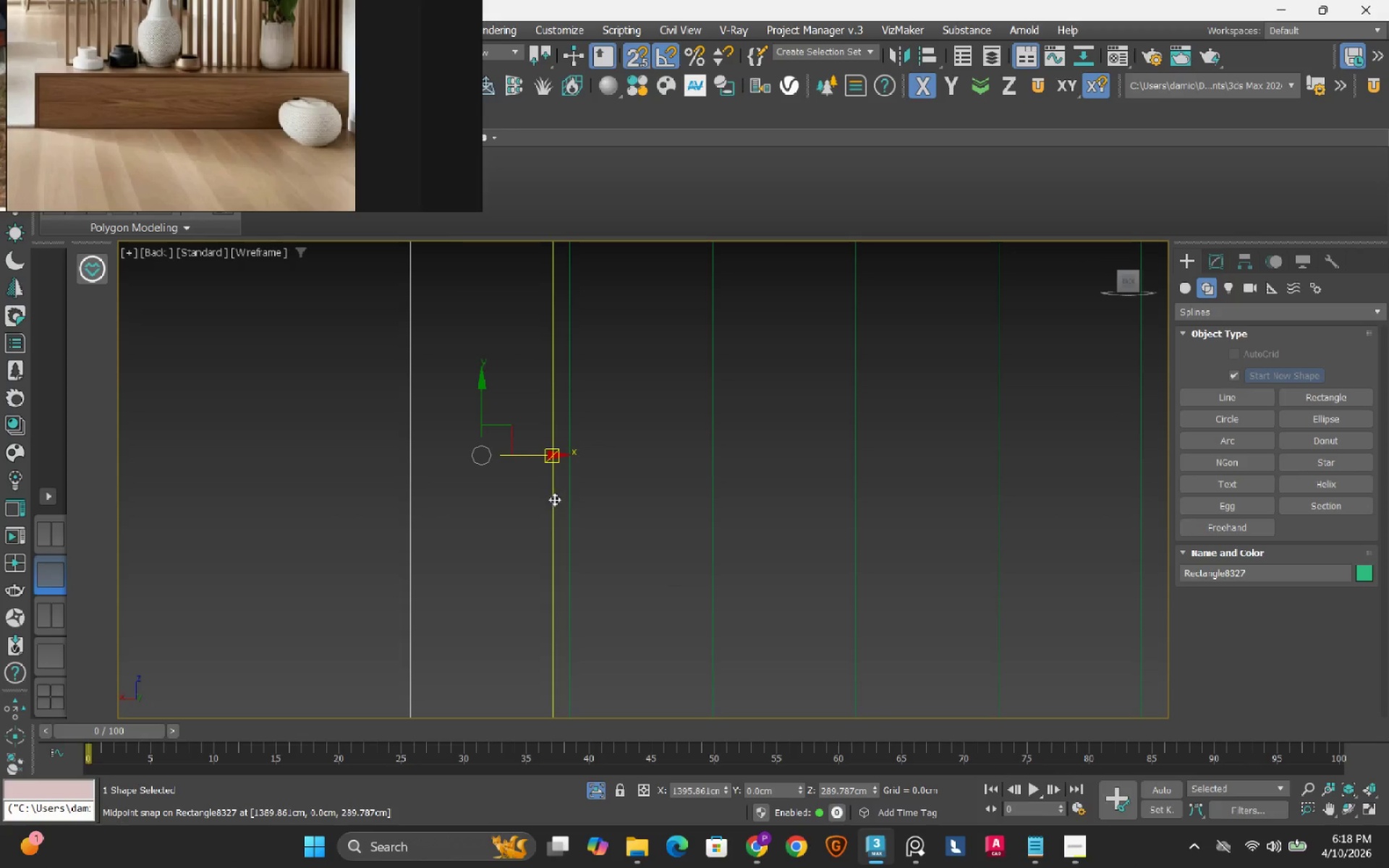 
left_click_drag(start_coordinate=[552, 501], to_coordinate=[566, 486])
 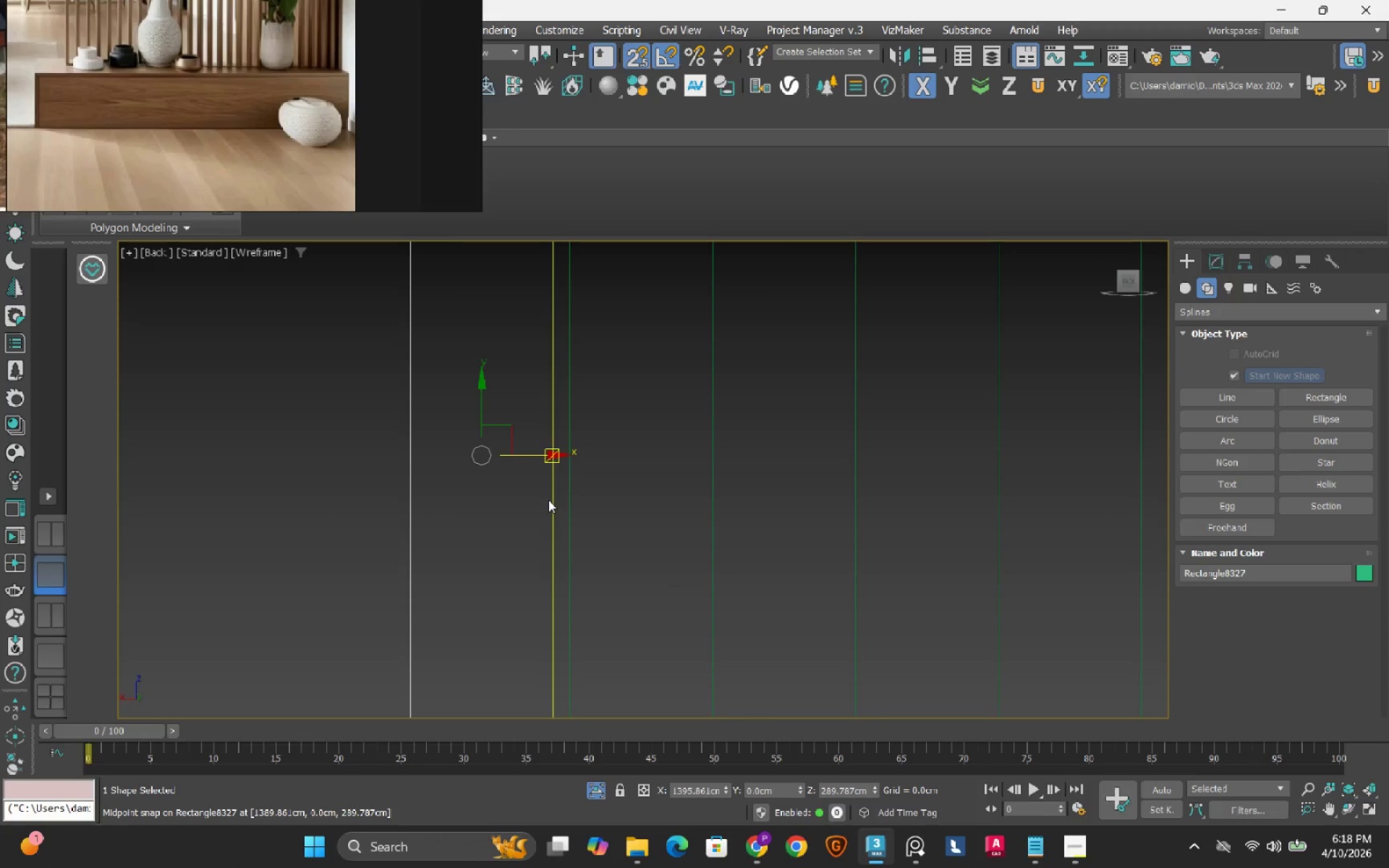 
left_click([548, 500])
 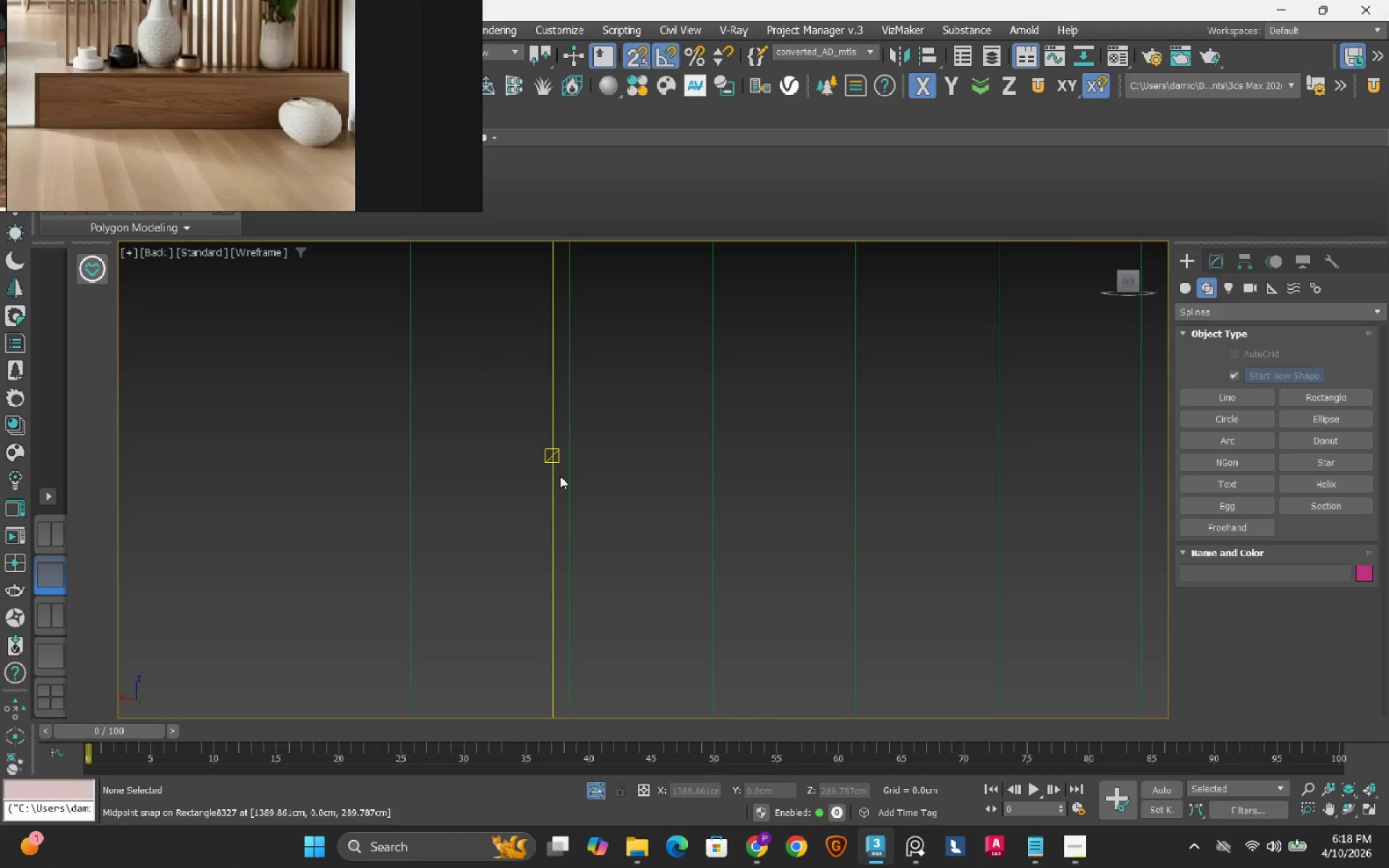 
left_click([551, 498])
 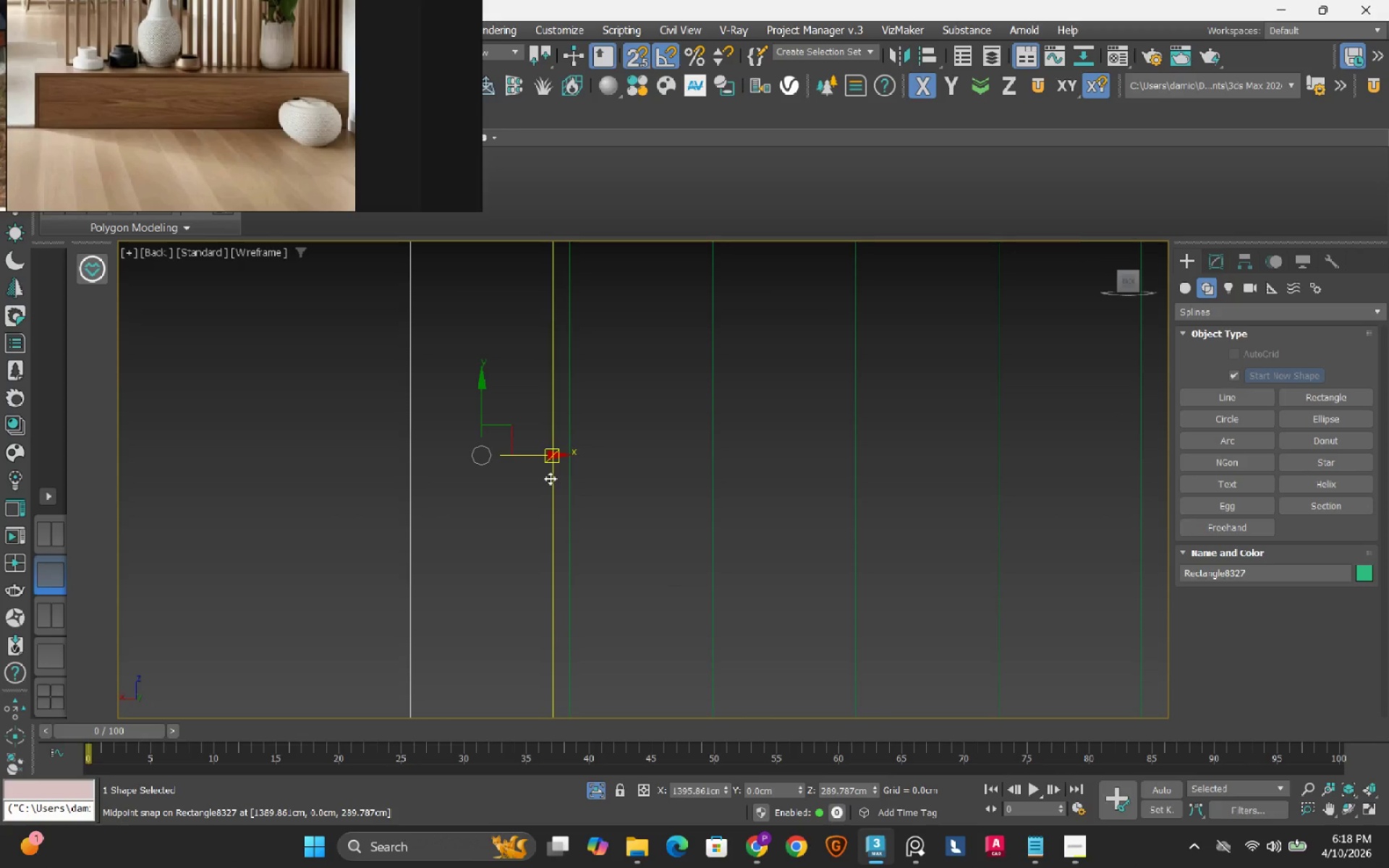 
left_click_drag(start_coordinate=[550, 478], to_coordinate=[574, 482])
 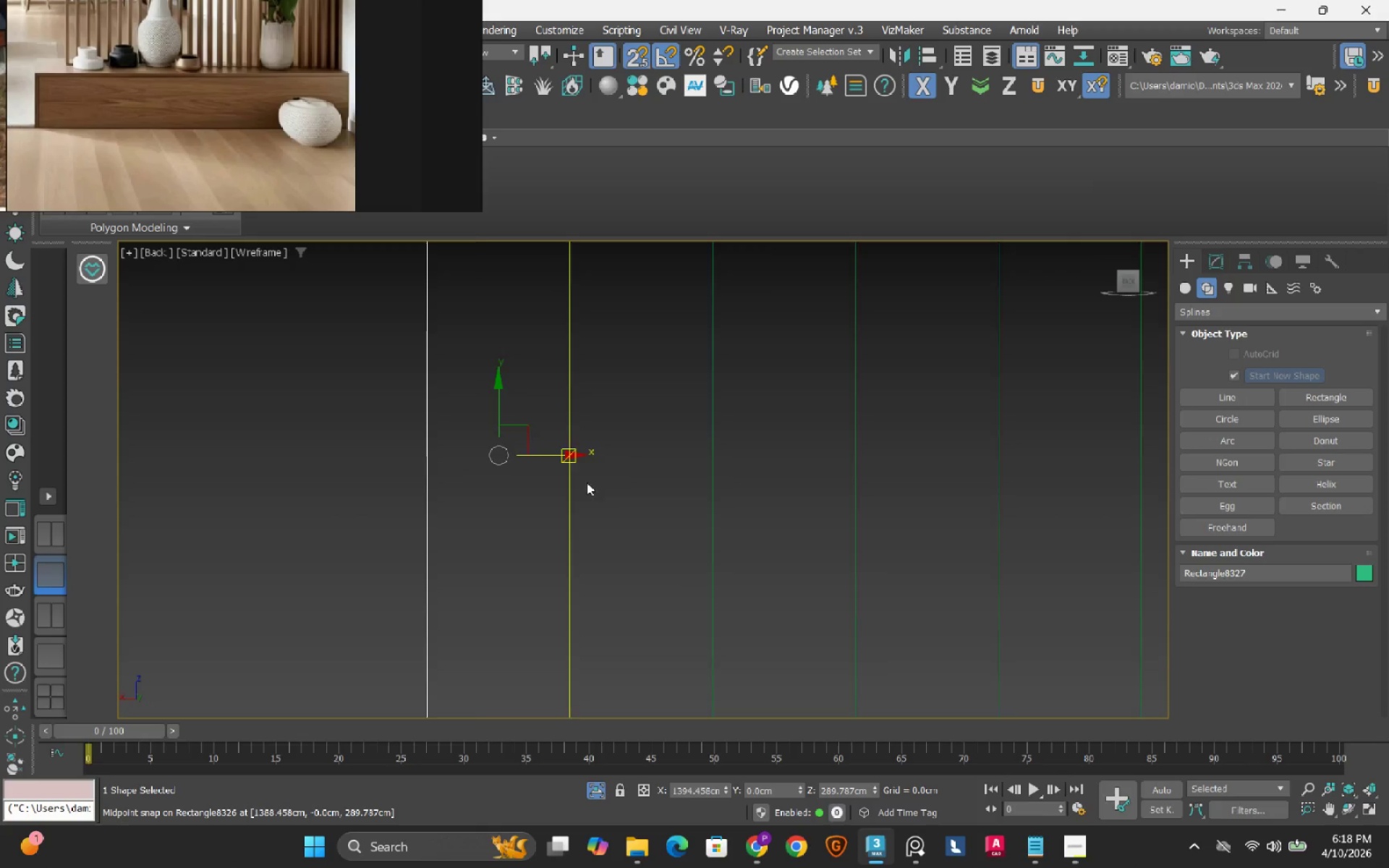 
scroll: coordinate [619, 482], scroll_direction: down, amount: 5.0
 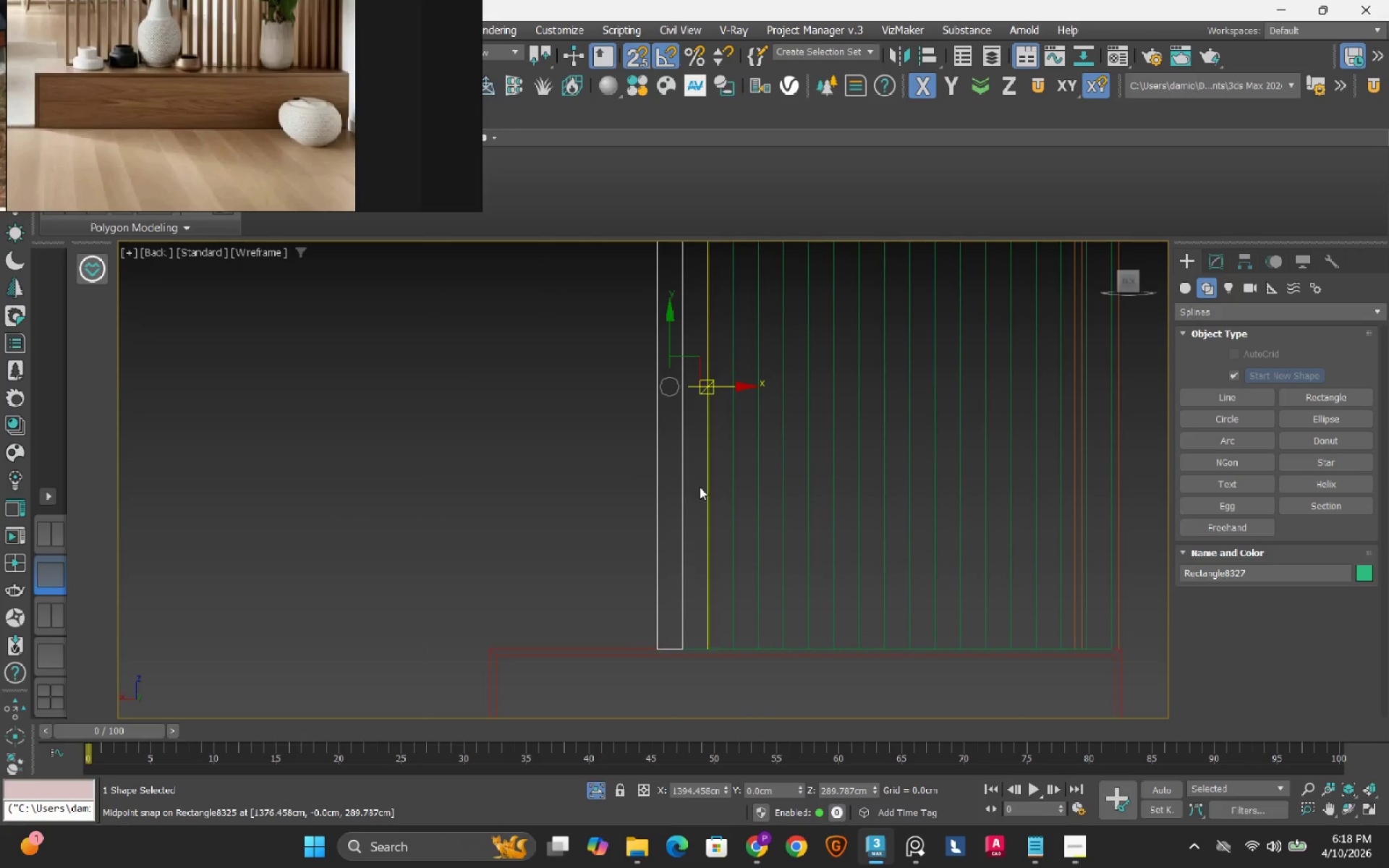 
key(S)
 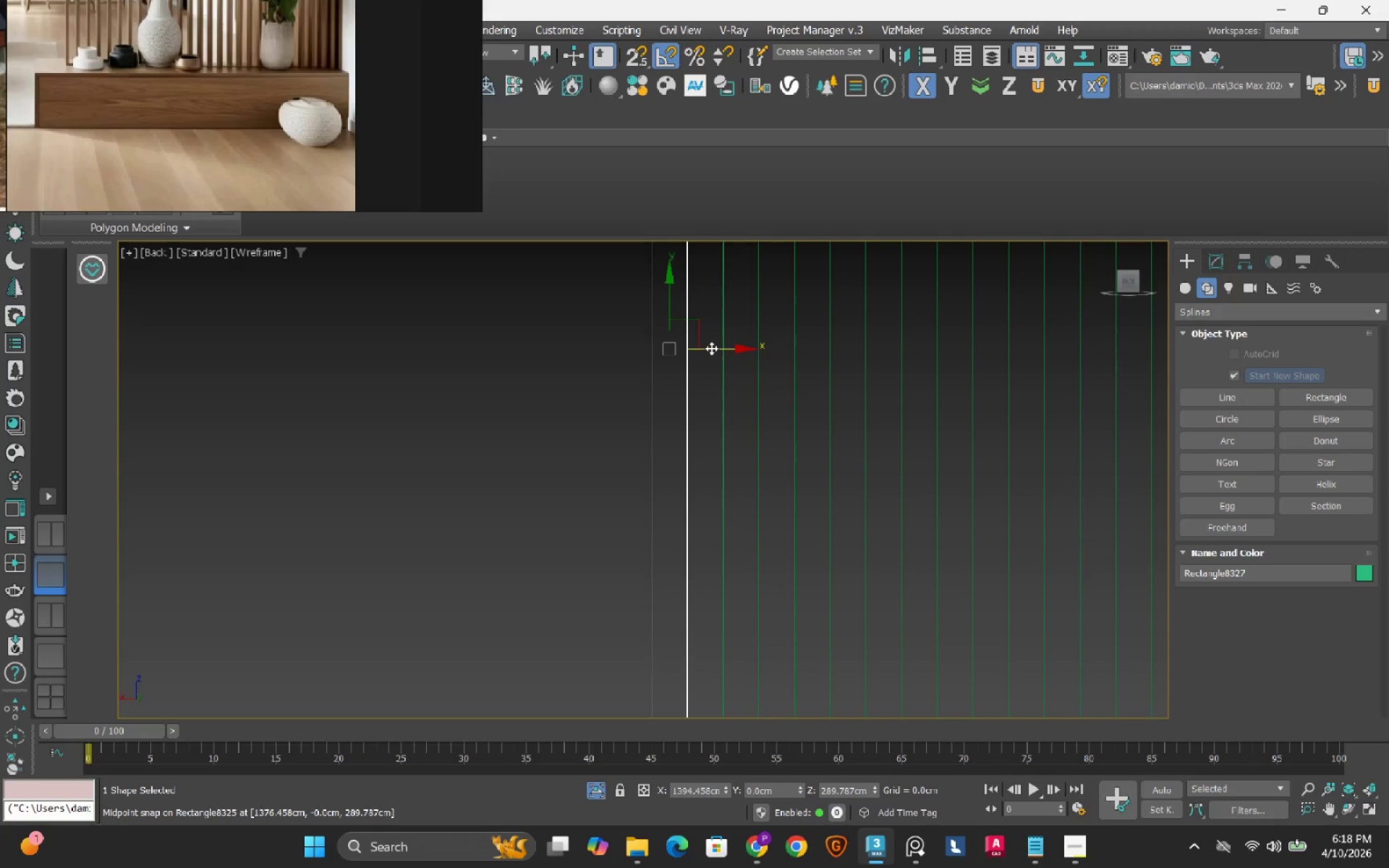 
scroll: coordinate [693, 485], scroll_direction: up, amount: 1.0
 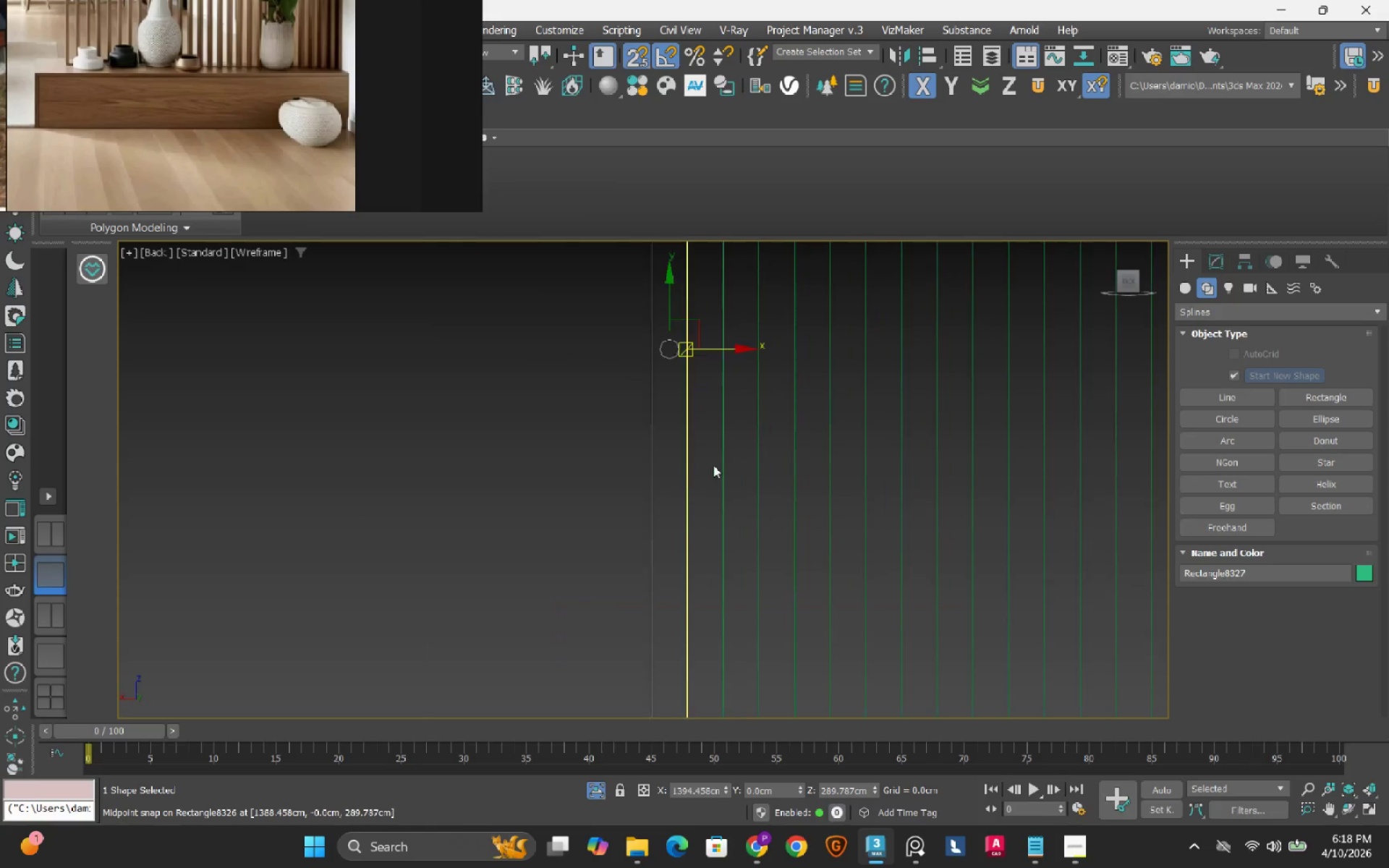 
hold_key(key=ShiftLeft, duration=1.5)
left_click_drag(start_coordinate=[711, 348], to_coordinate=[656, 385])
 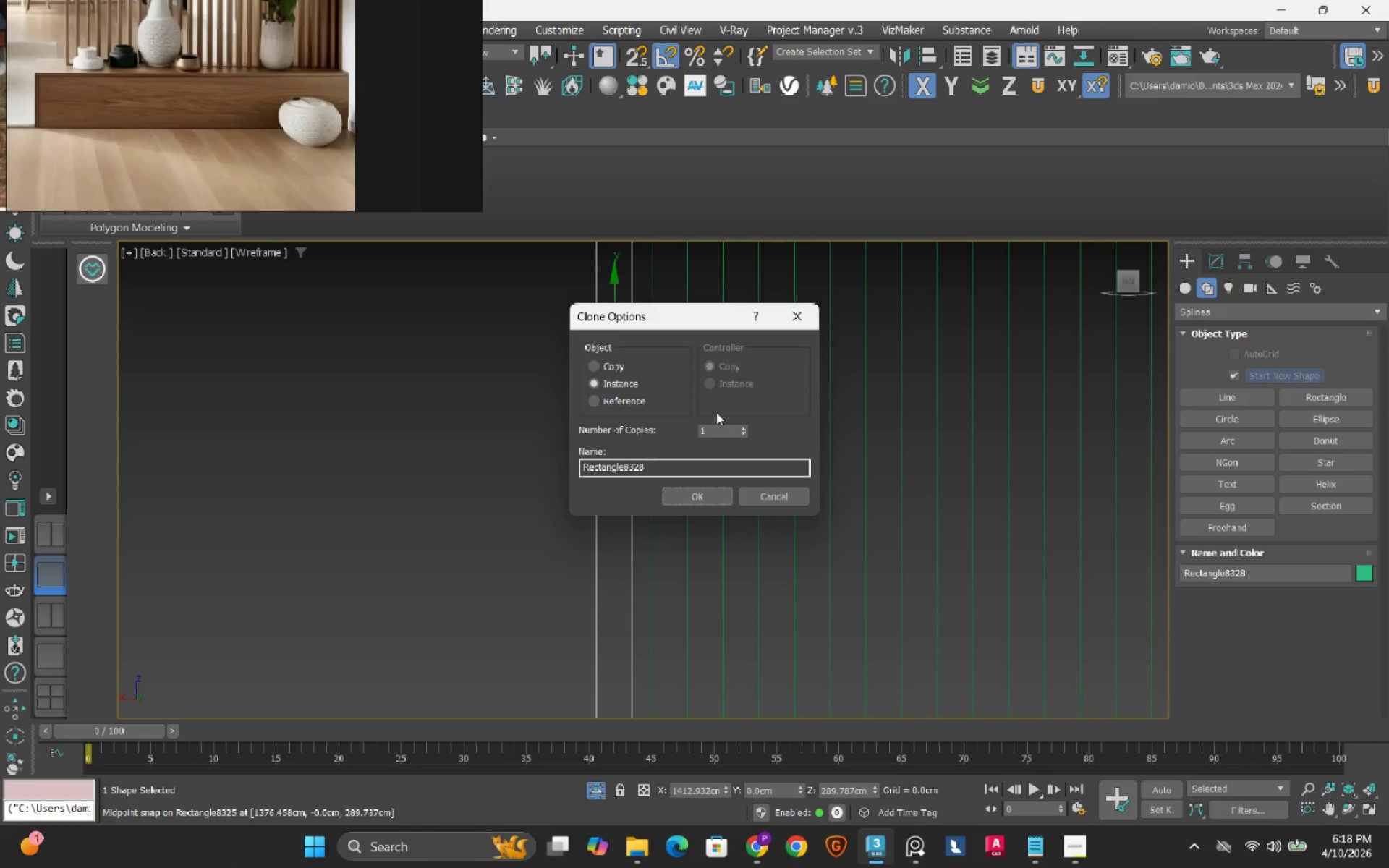 
key(Shift+ShiftLeft)
 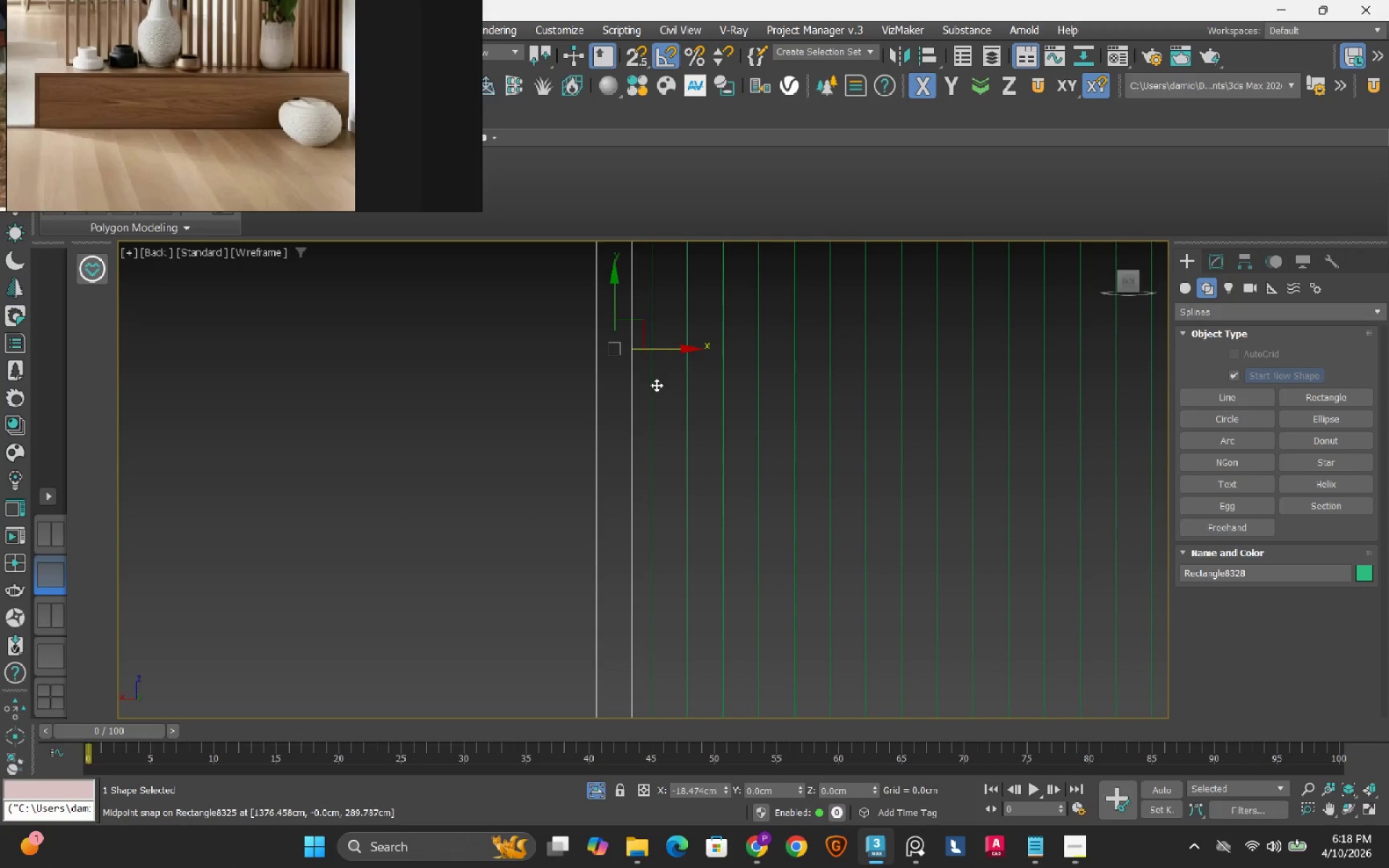 
key(Shift+ShiftLeft)
 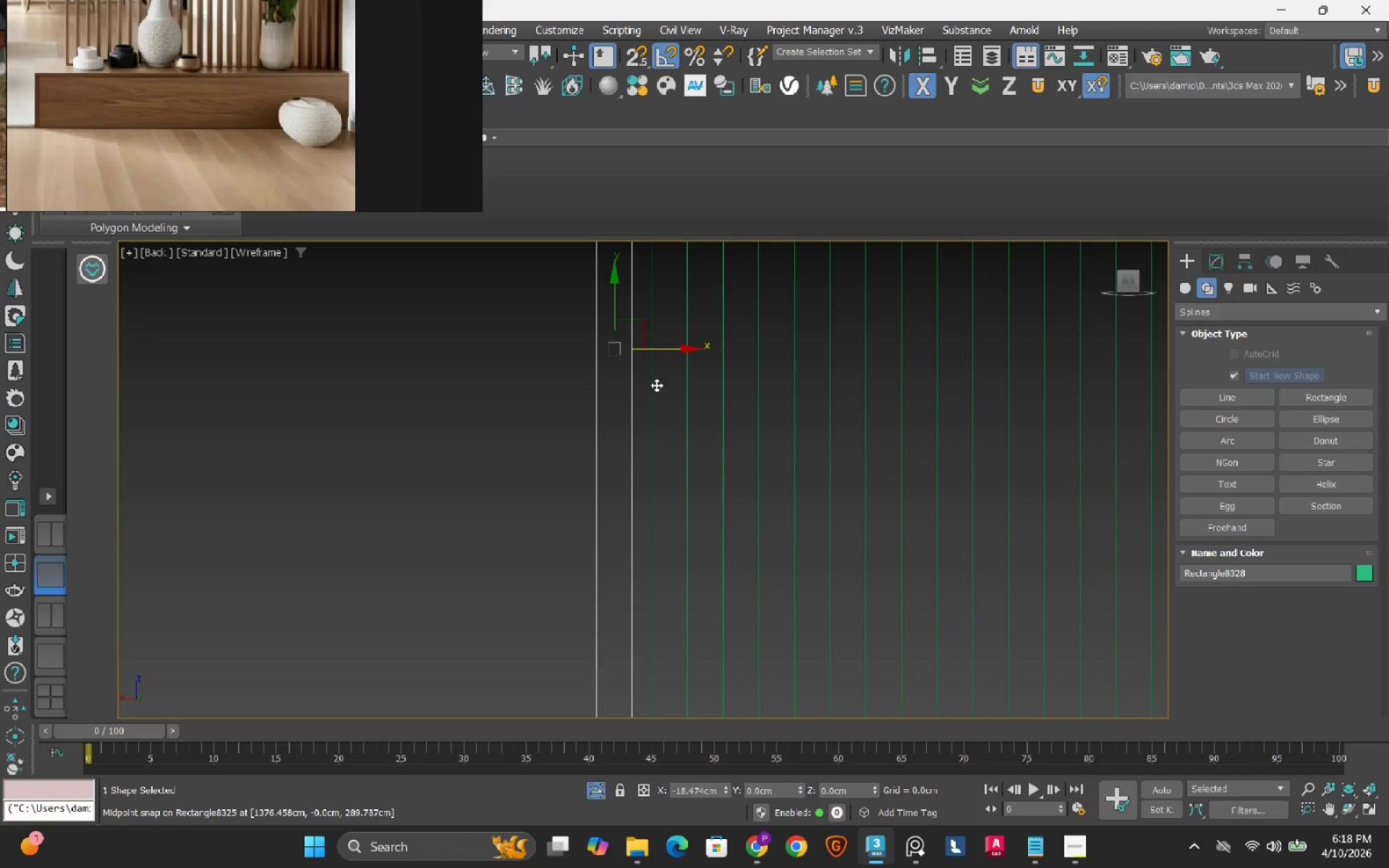 
key(Shift+ShiftLeft)
 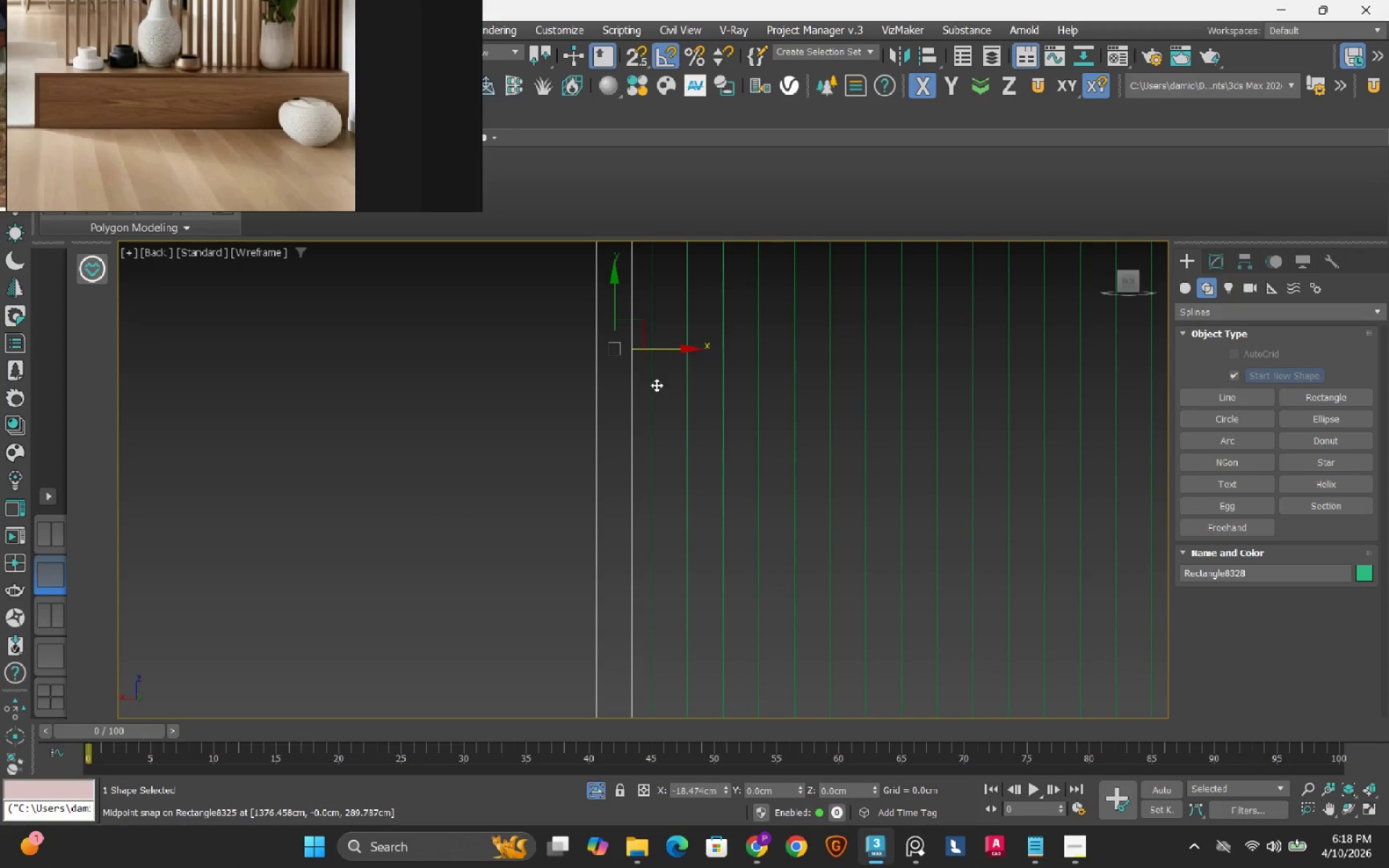 
key(Shift+ShiftLeft)
 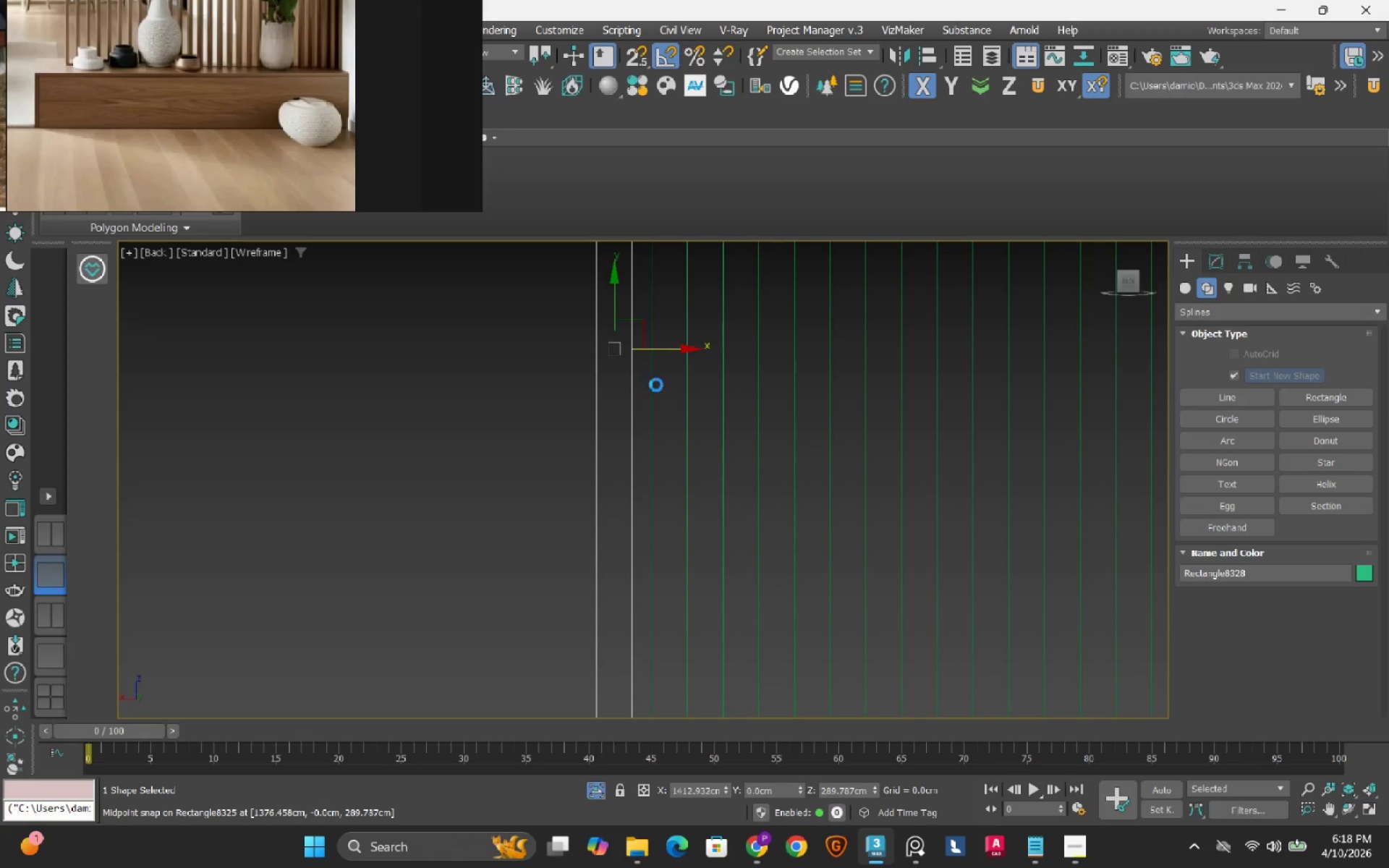 
key(Shift+ShiftLeft)
 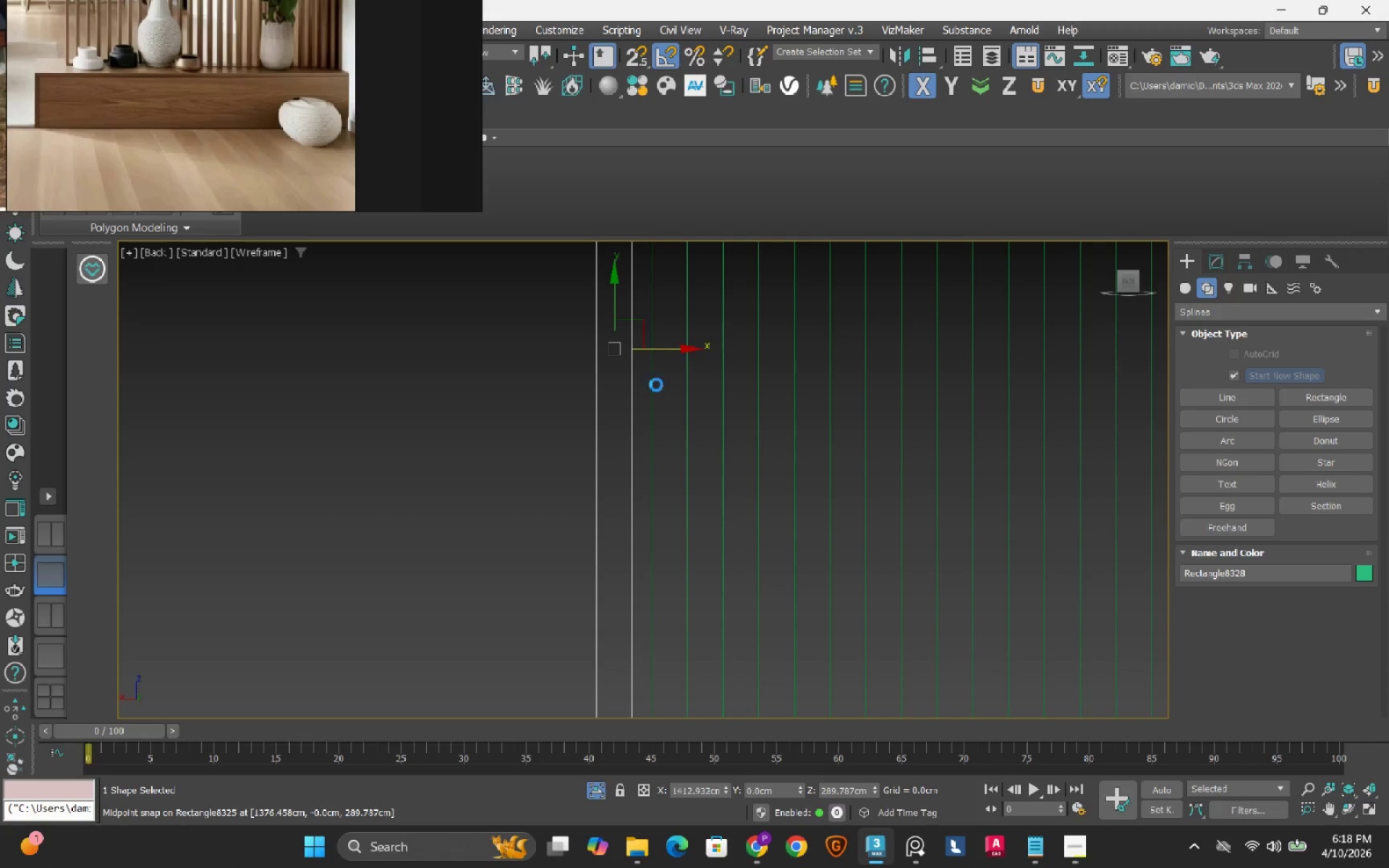 
key(Shift+ShiftLeft)
 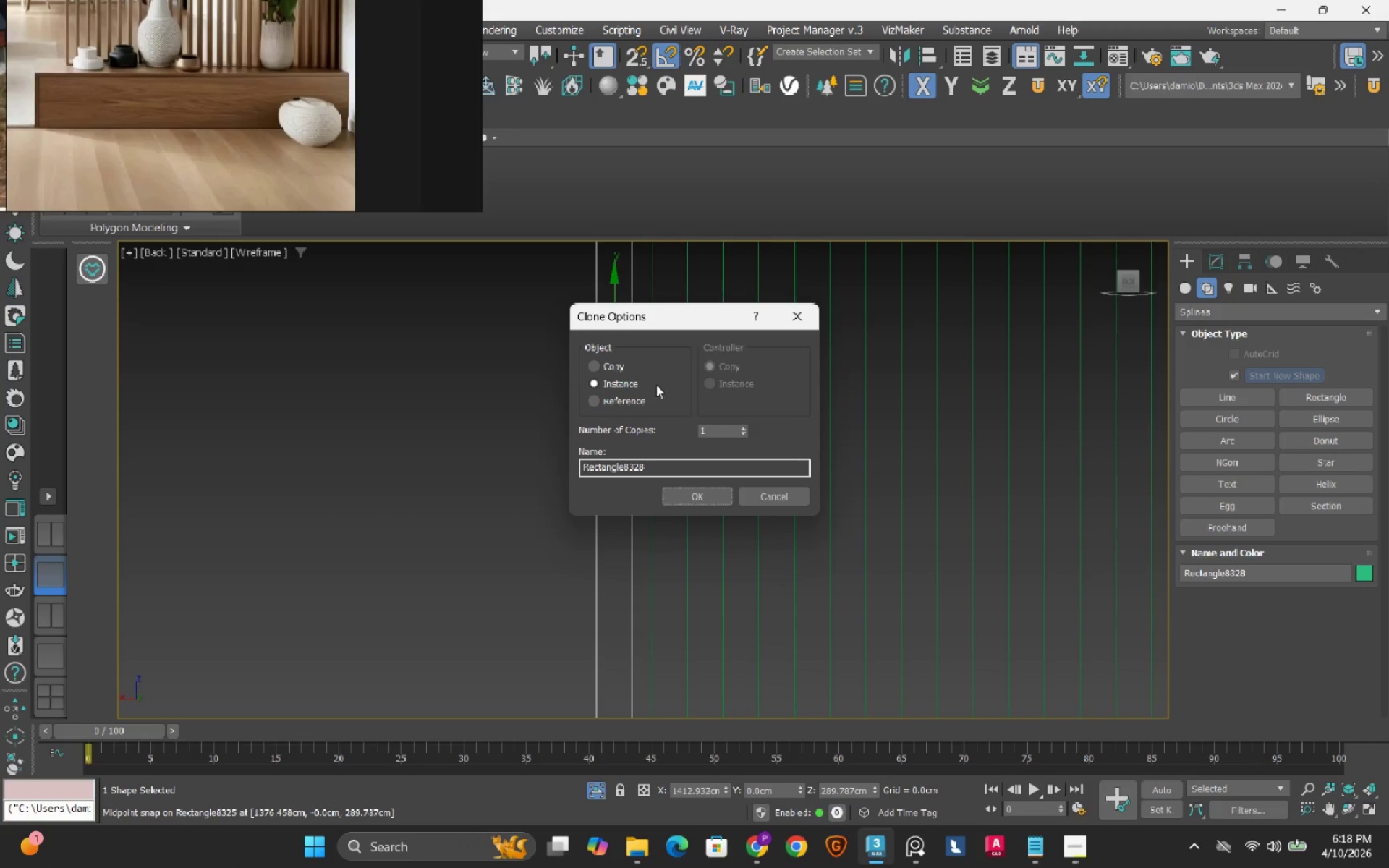 
key(Shift+ShiftLeft)
 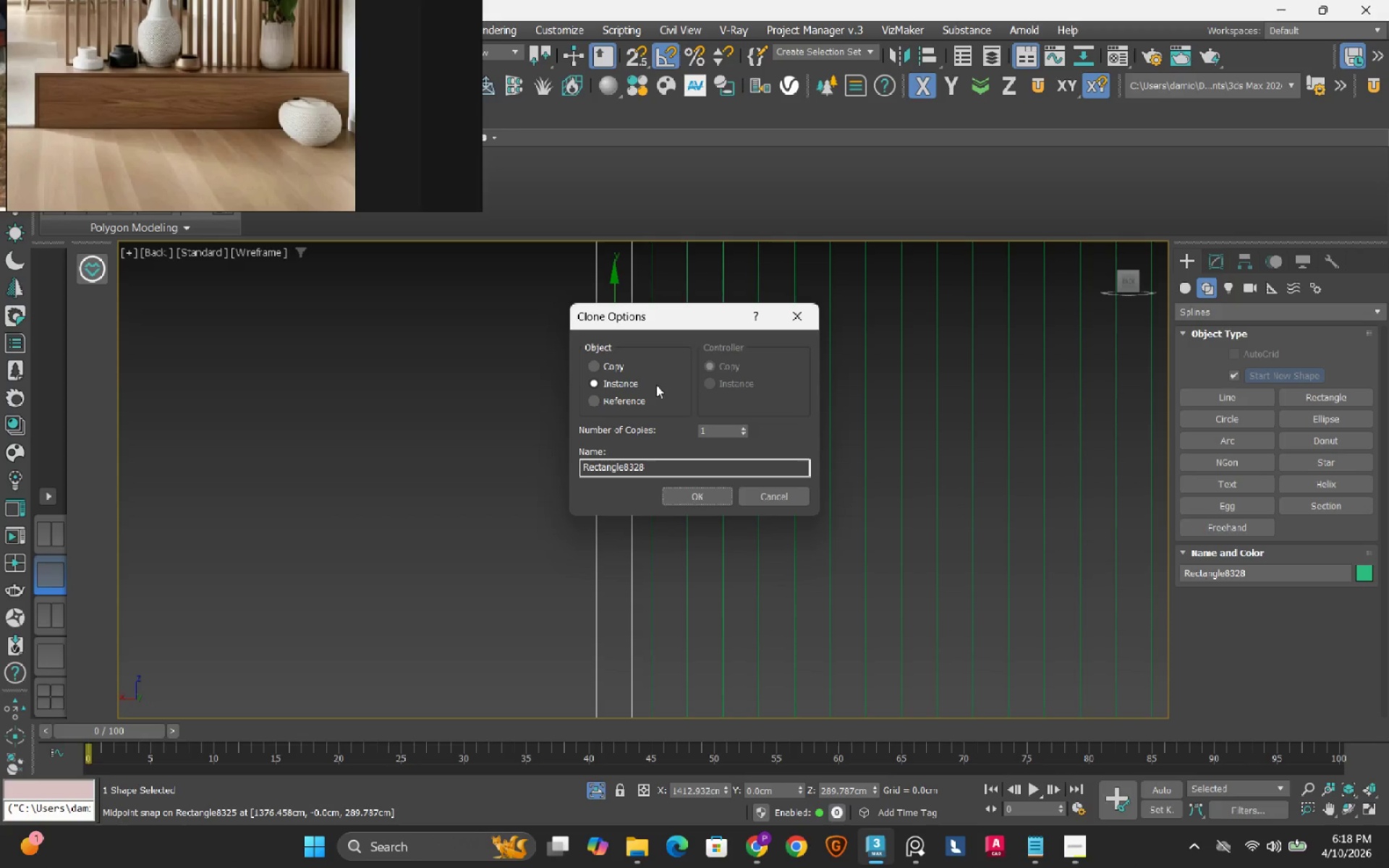 
key(Shift+ShiftLeft)
 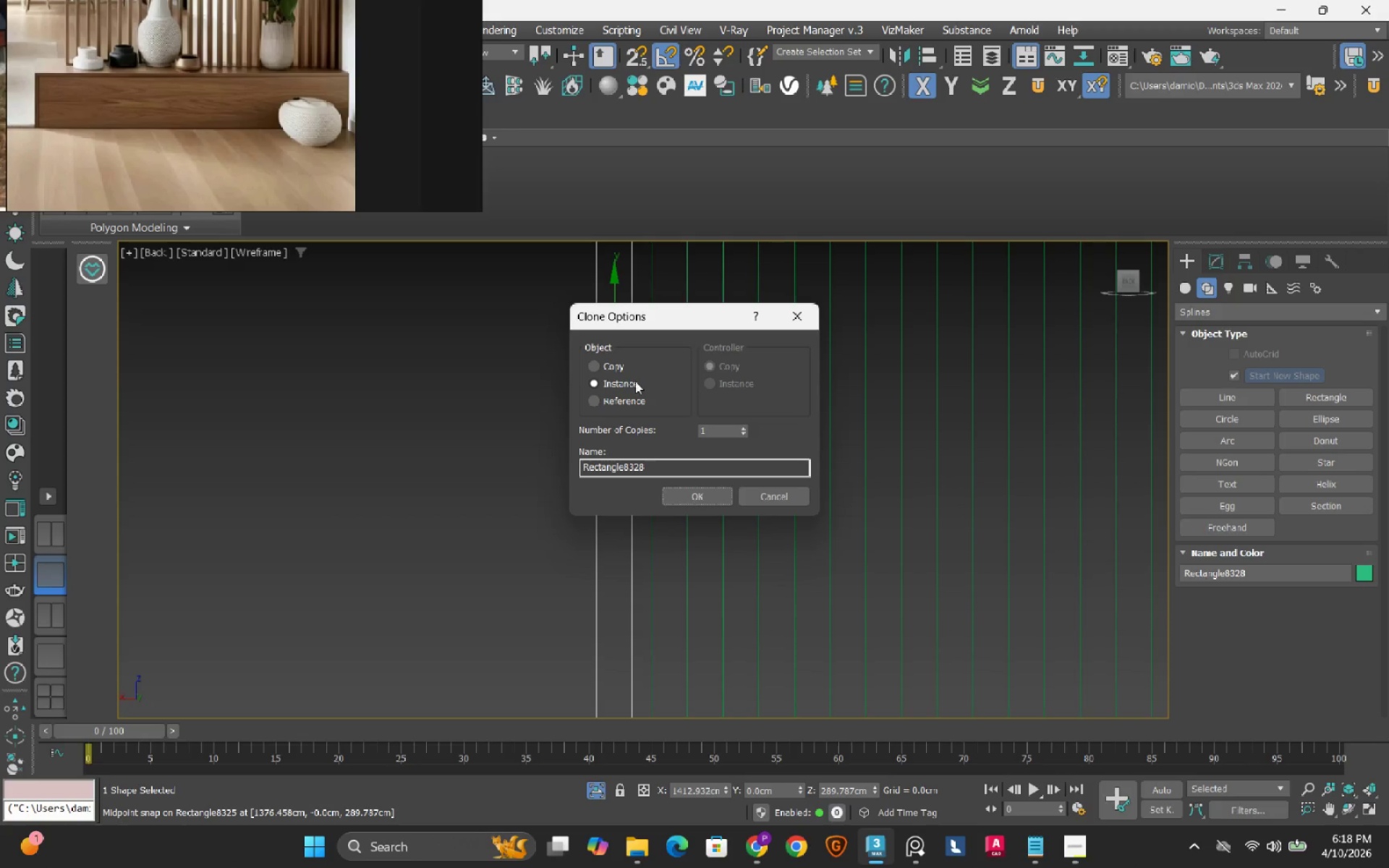 
key(Shift+ShiftLeft)
 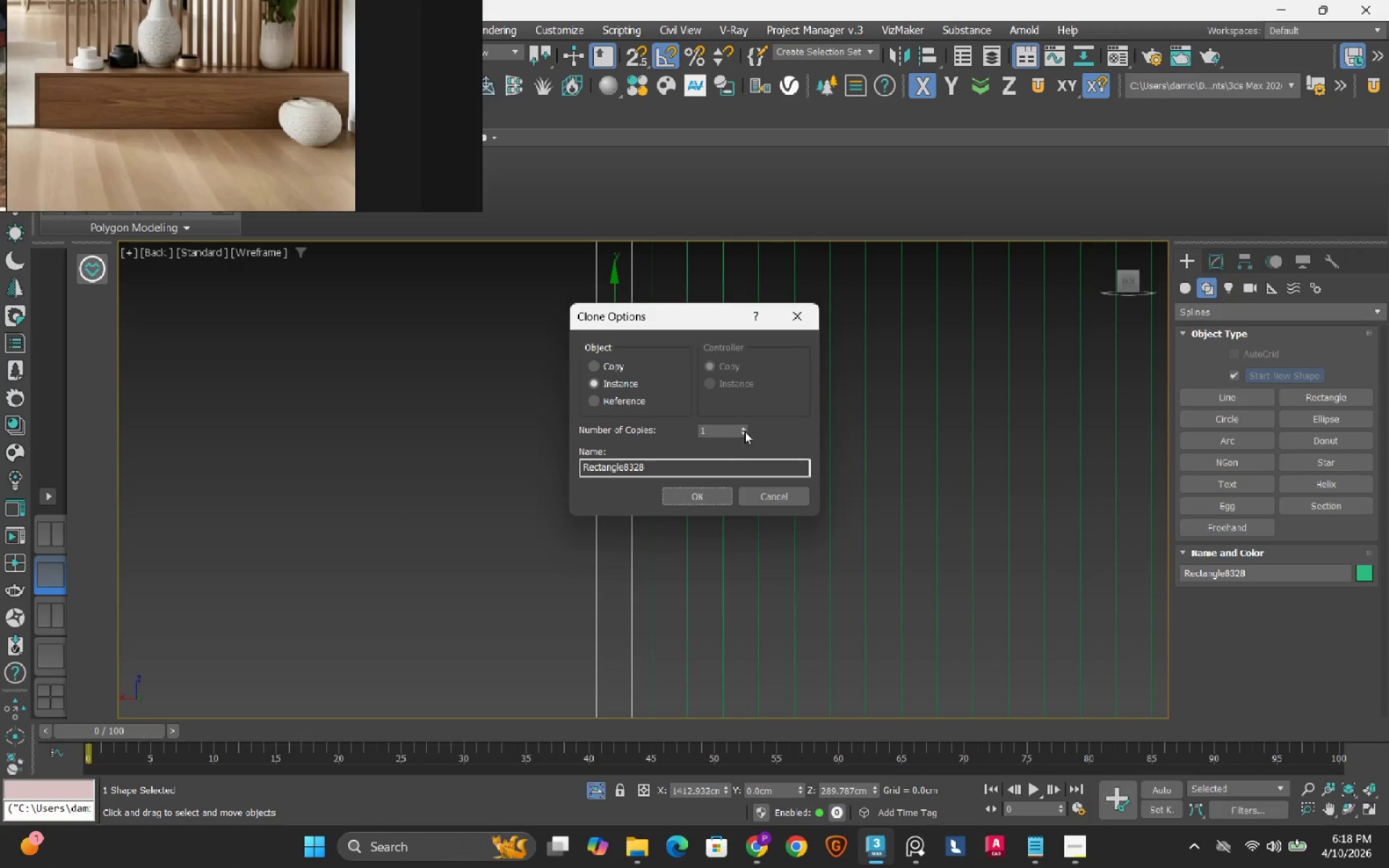 
left_click([738, 427])
 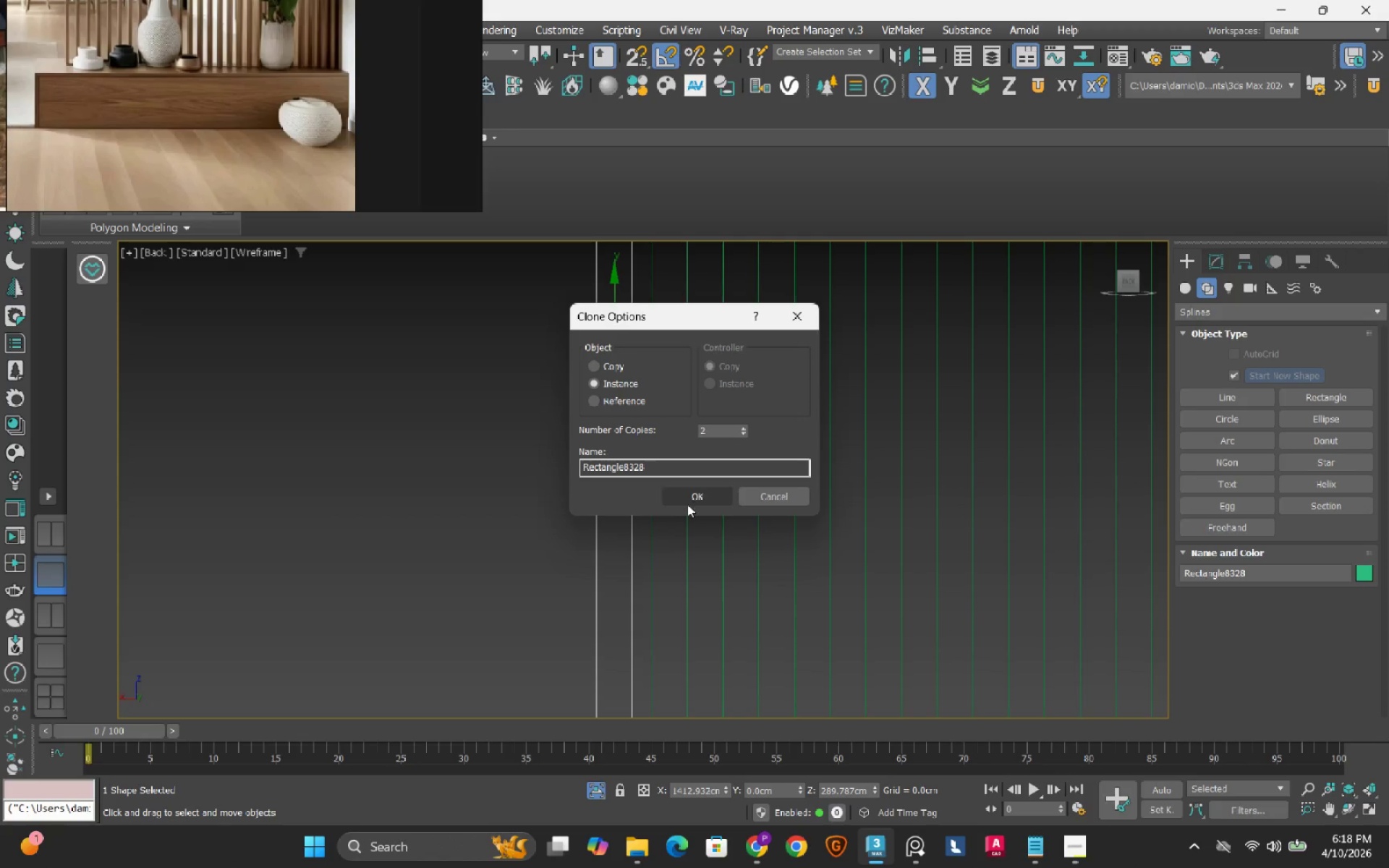 
left_click([687, 503])
 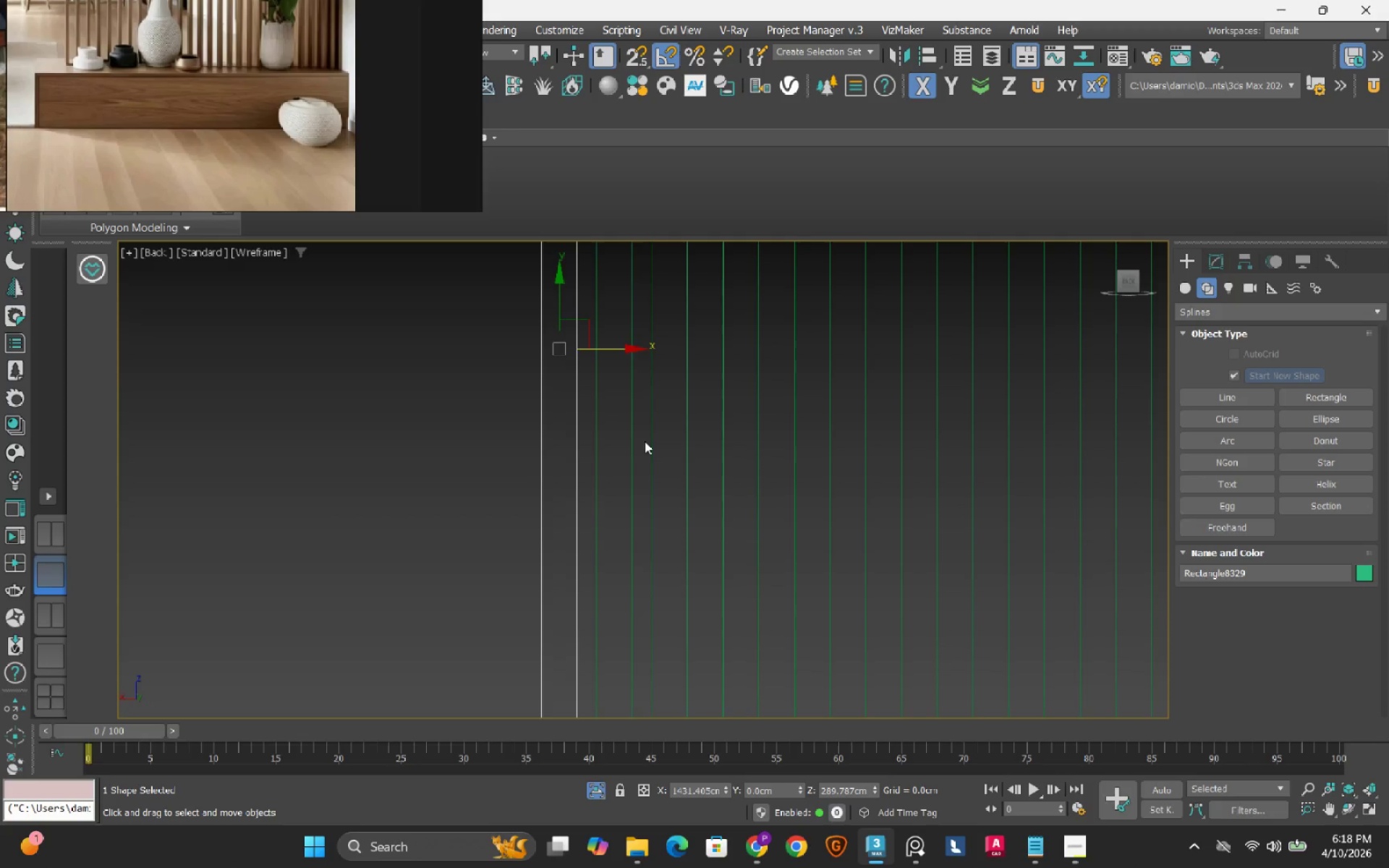 
scroll: coordinate [632, 428], scroll_direction: up, amount: 1.0
 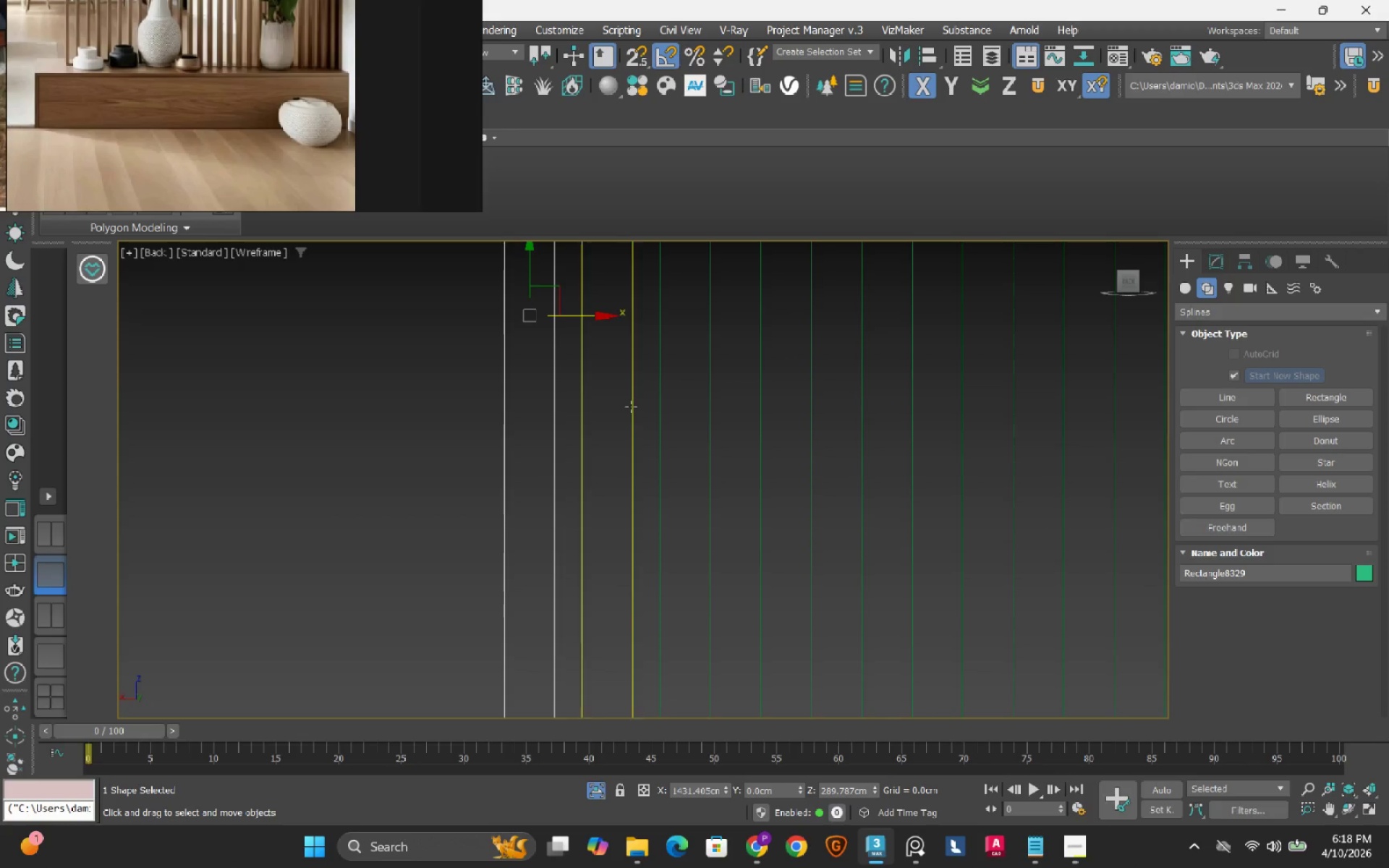 
left_click([631, 407])
 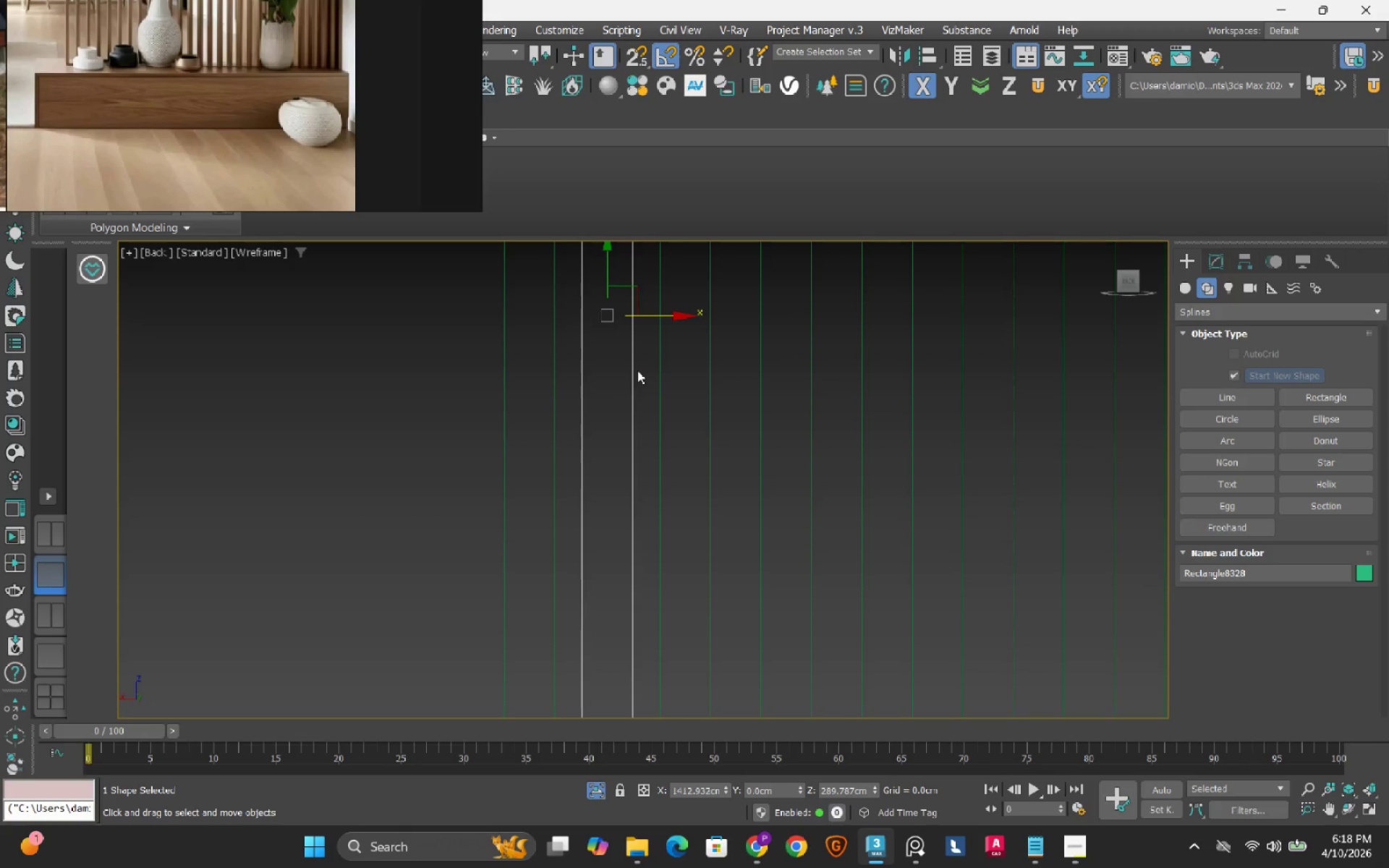 
key(S)
 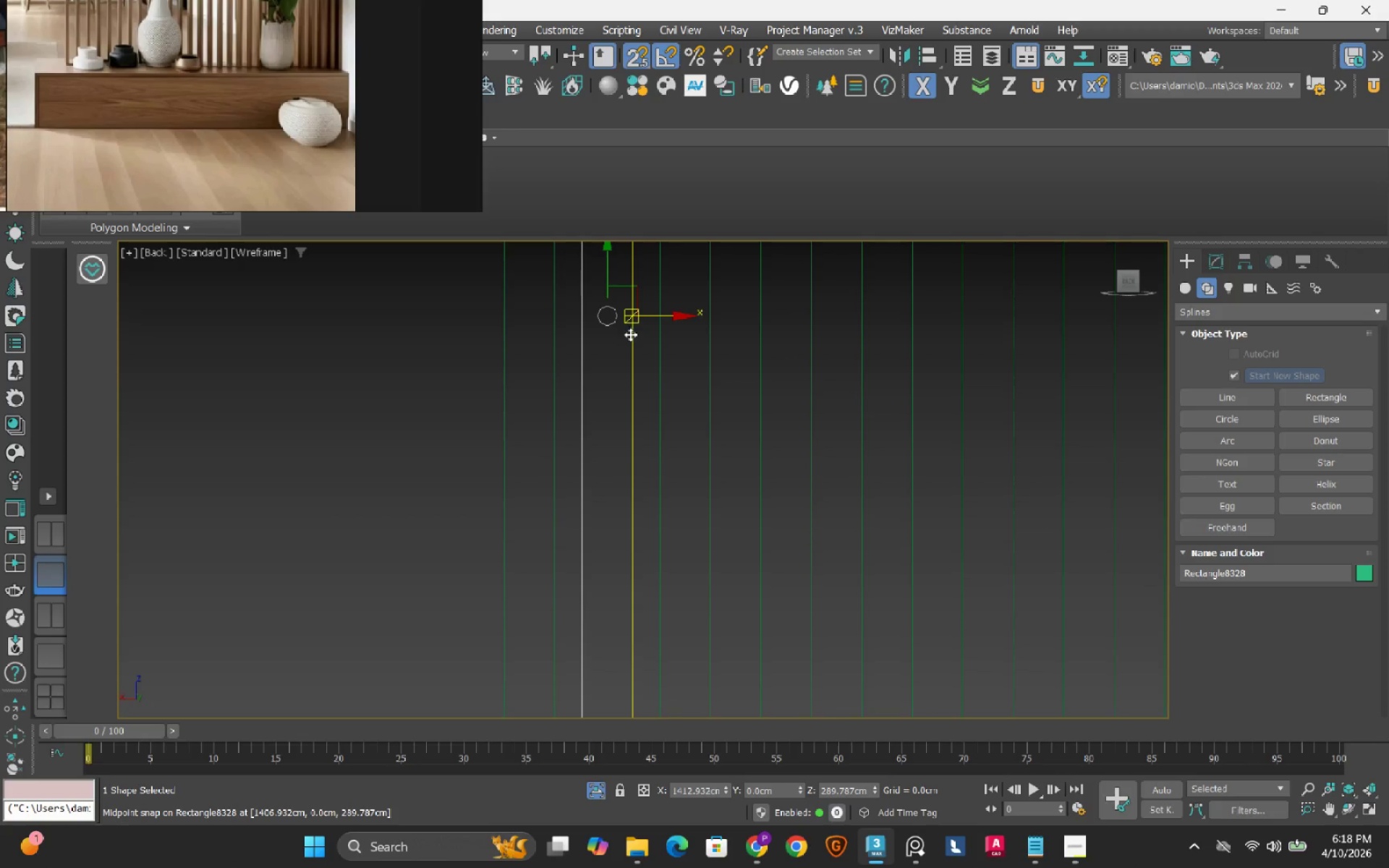 
left_click_drag(start_coordinate=[630, 336], to_coordinate=[645, 365])
 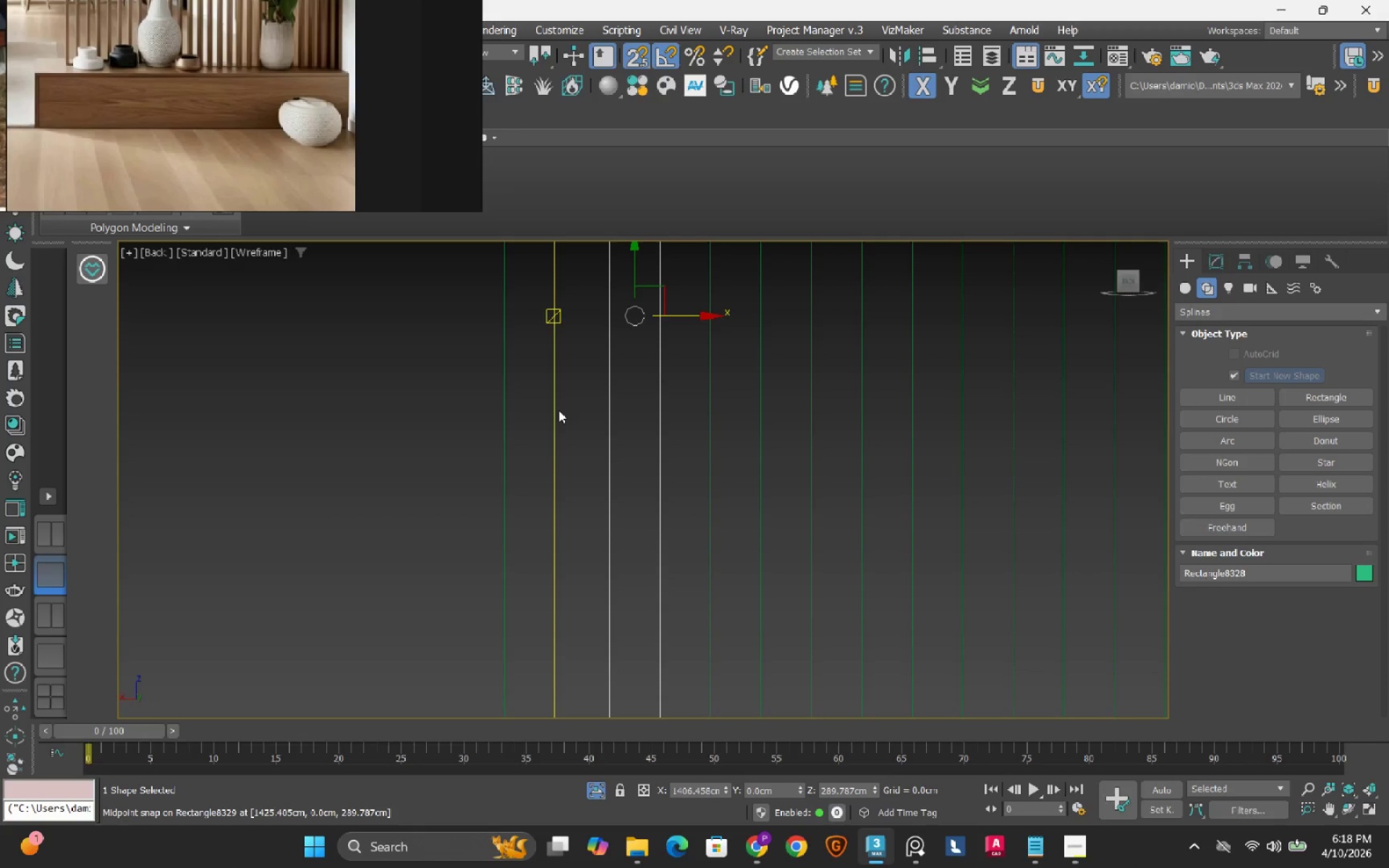 
left_click([554, 416])
 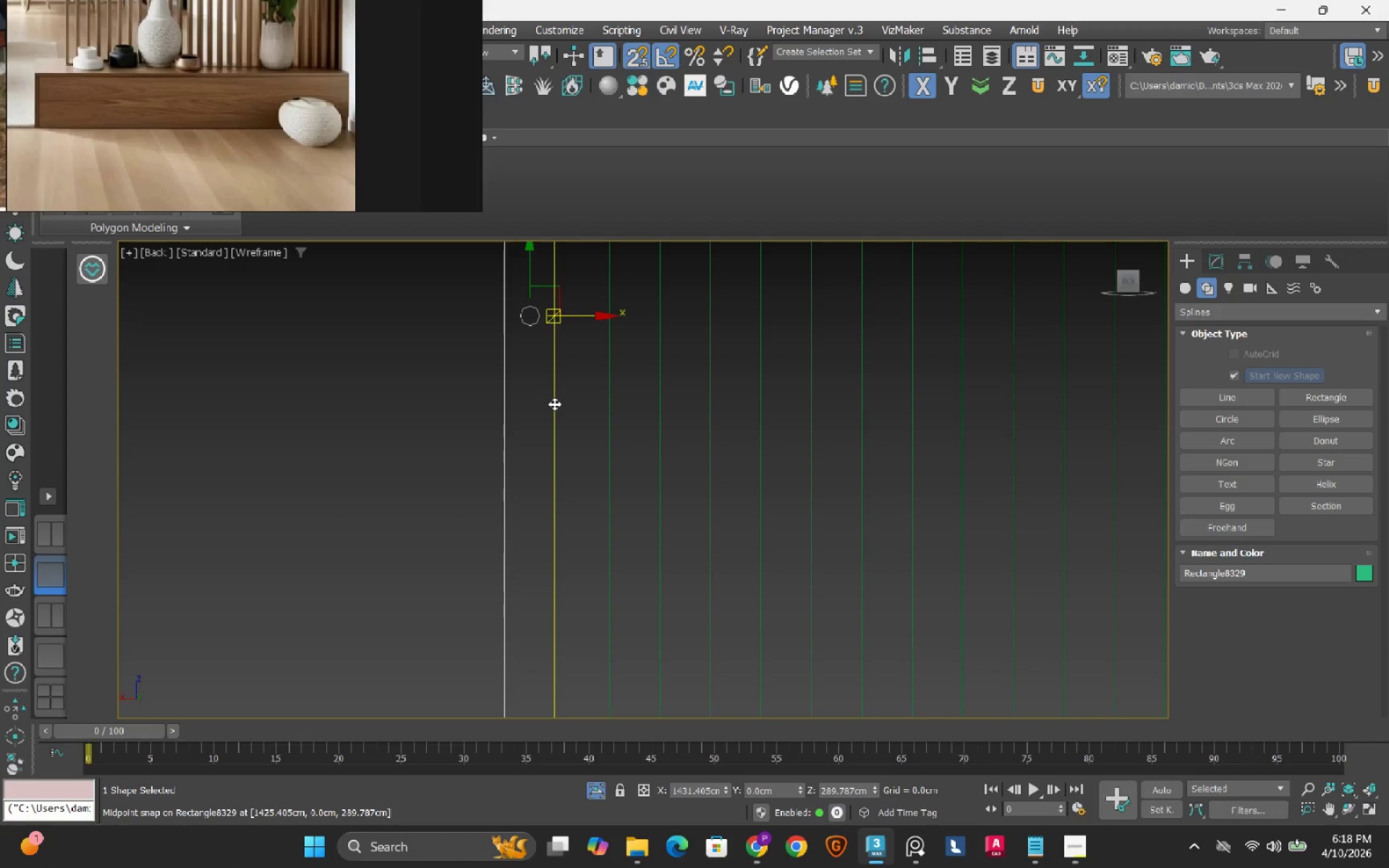 
left_click_drag(start_coordinate=[554, 404], to_coordinate=[600, 367])
 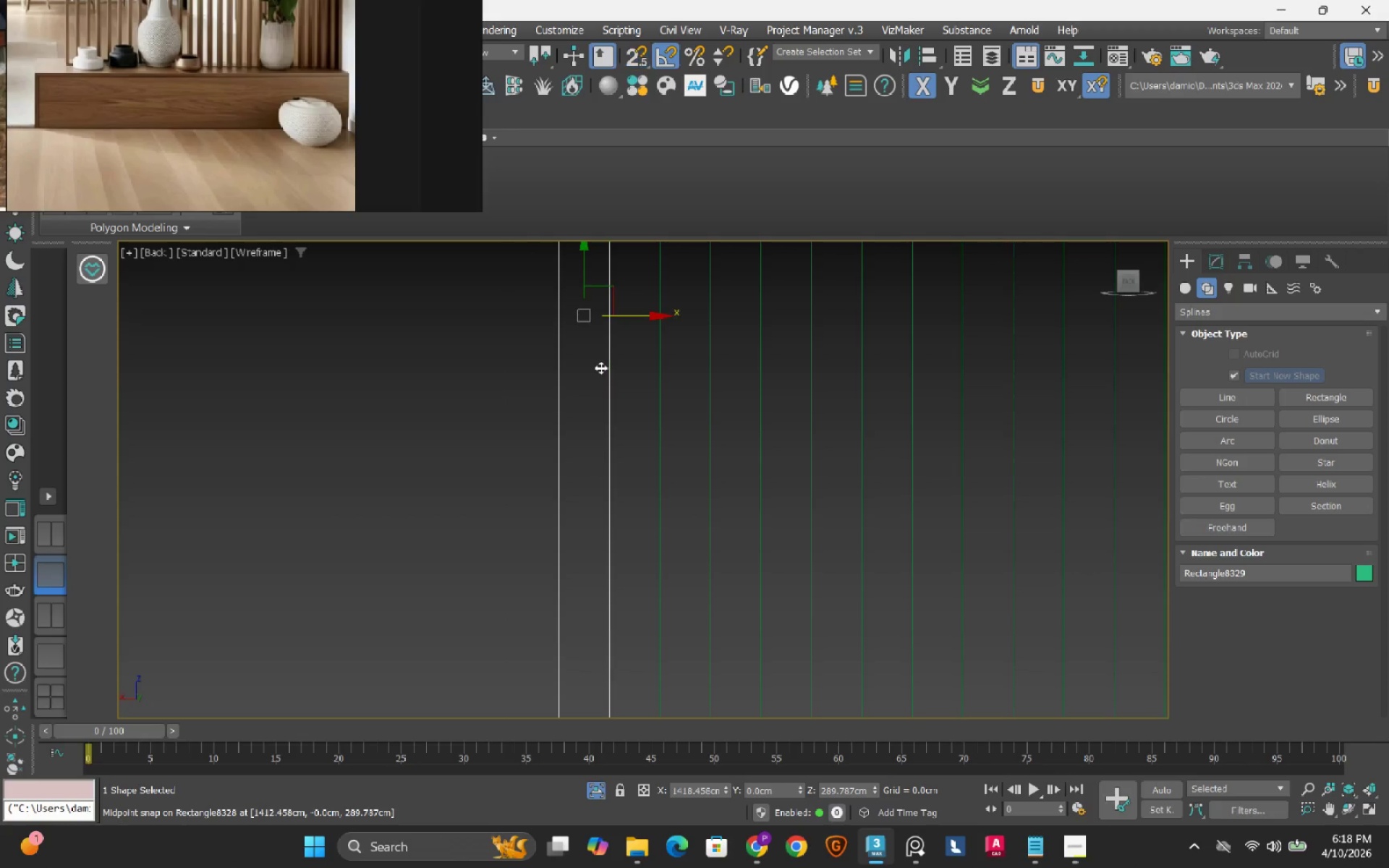 
key(S)
 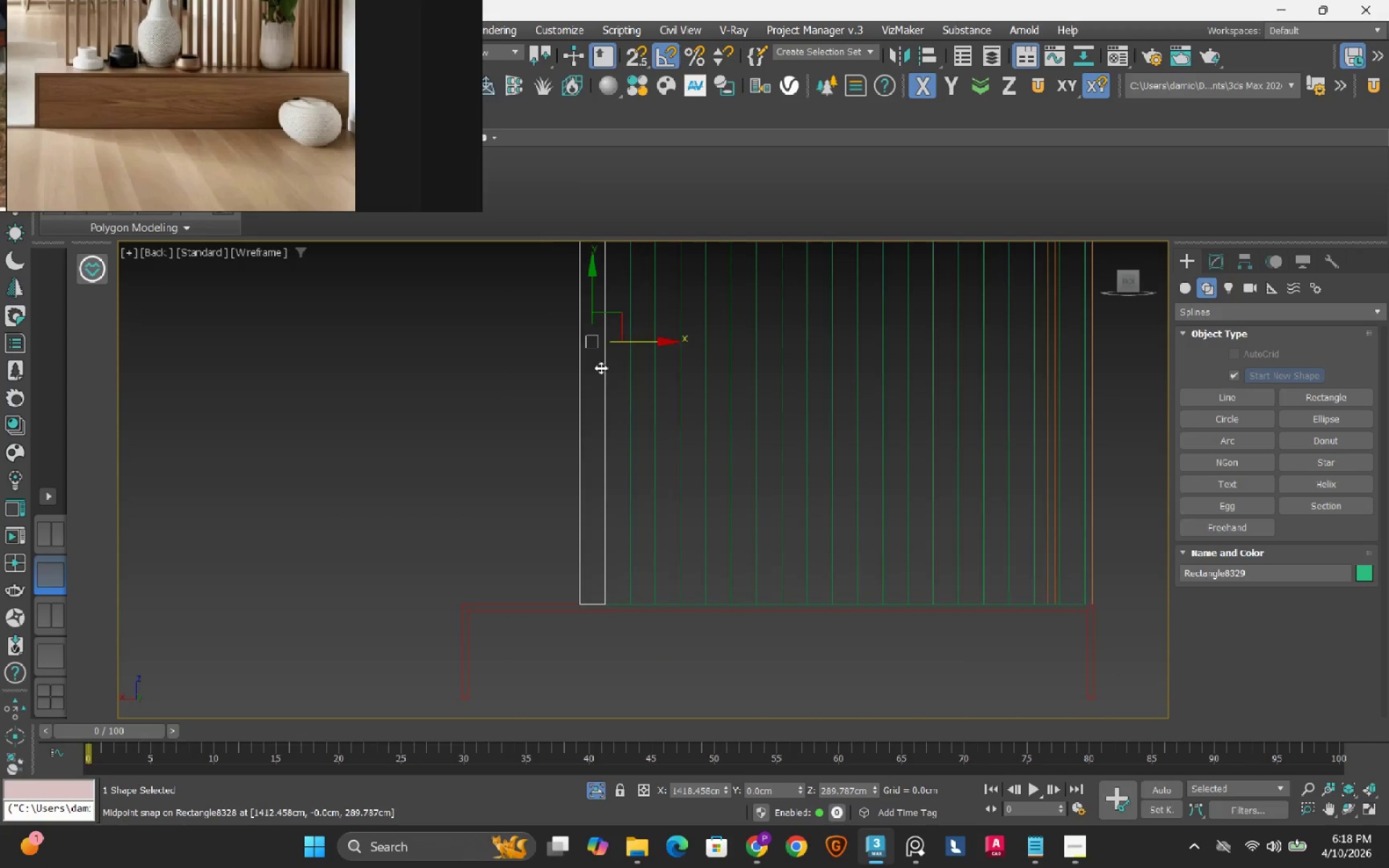 
scroll: coordinate [595, 373], scroll_direction: down, amount: 7.0
 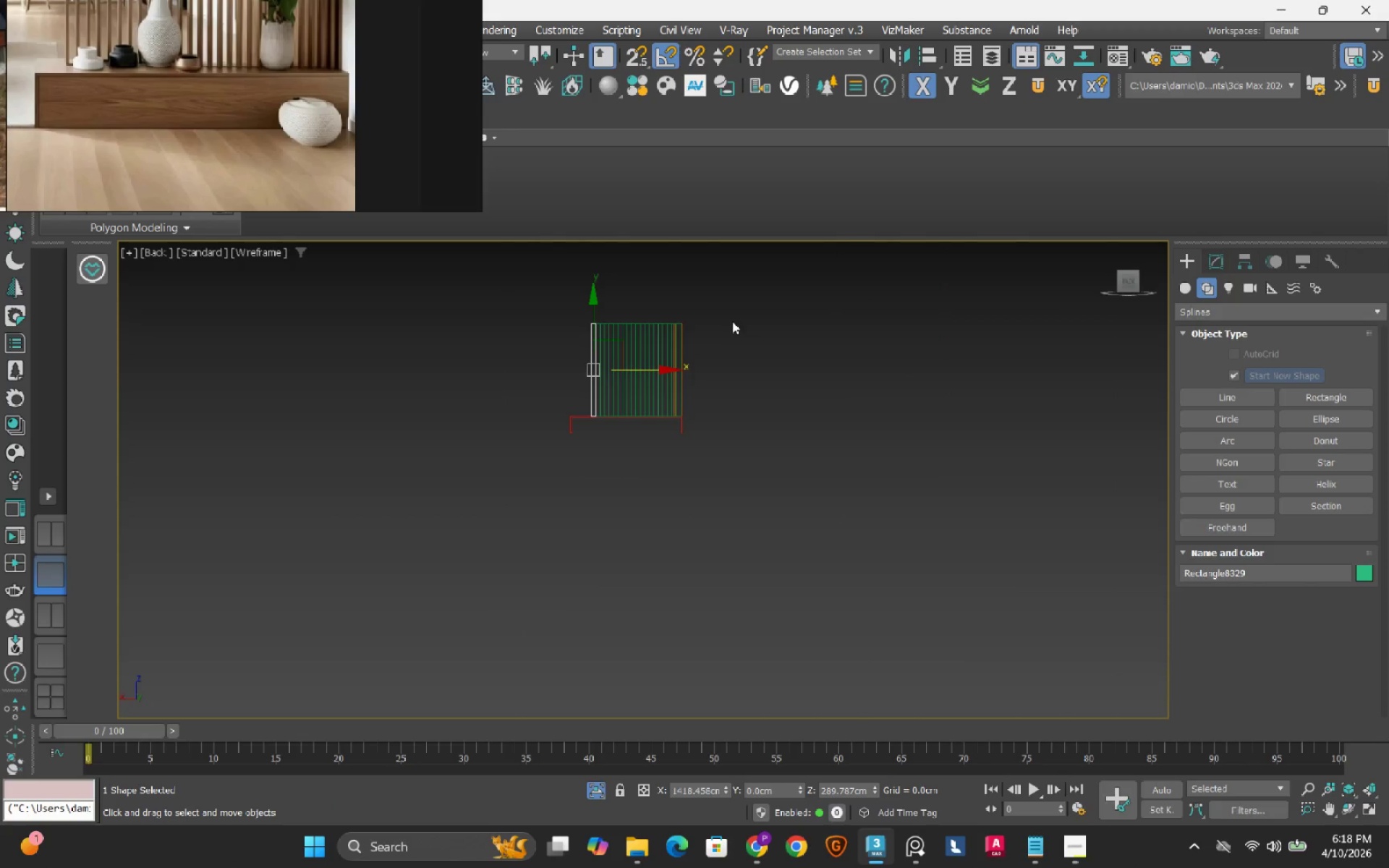 
scroll: coordinate [669, 337], scroll_direction: up, amount: 8.0
 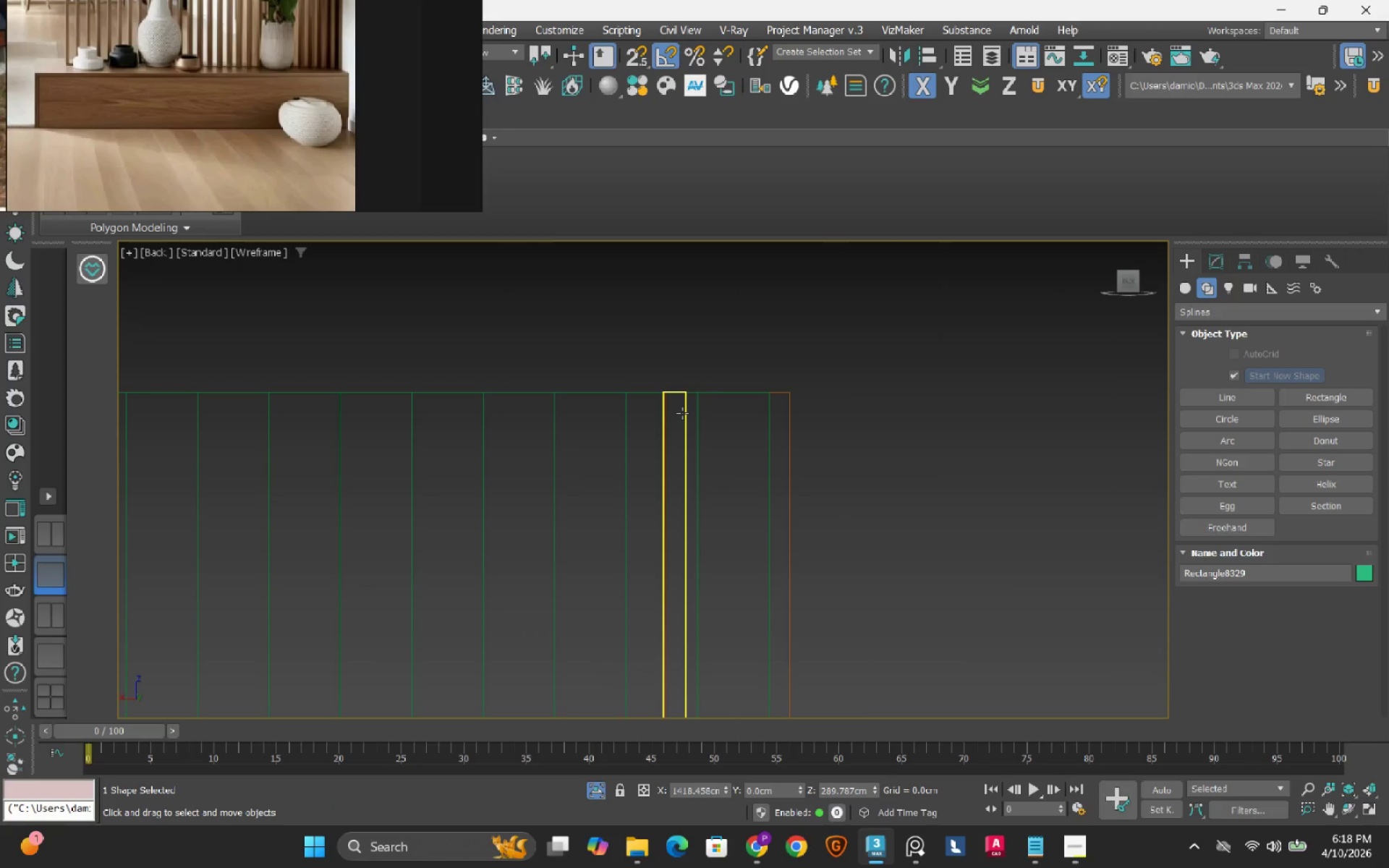 
left_click([682, 413])
 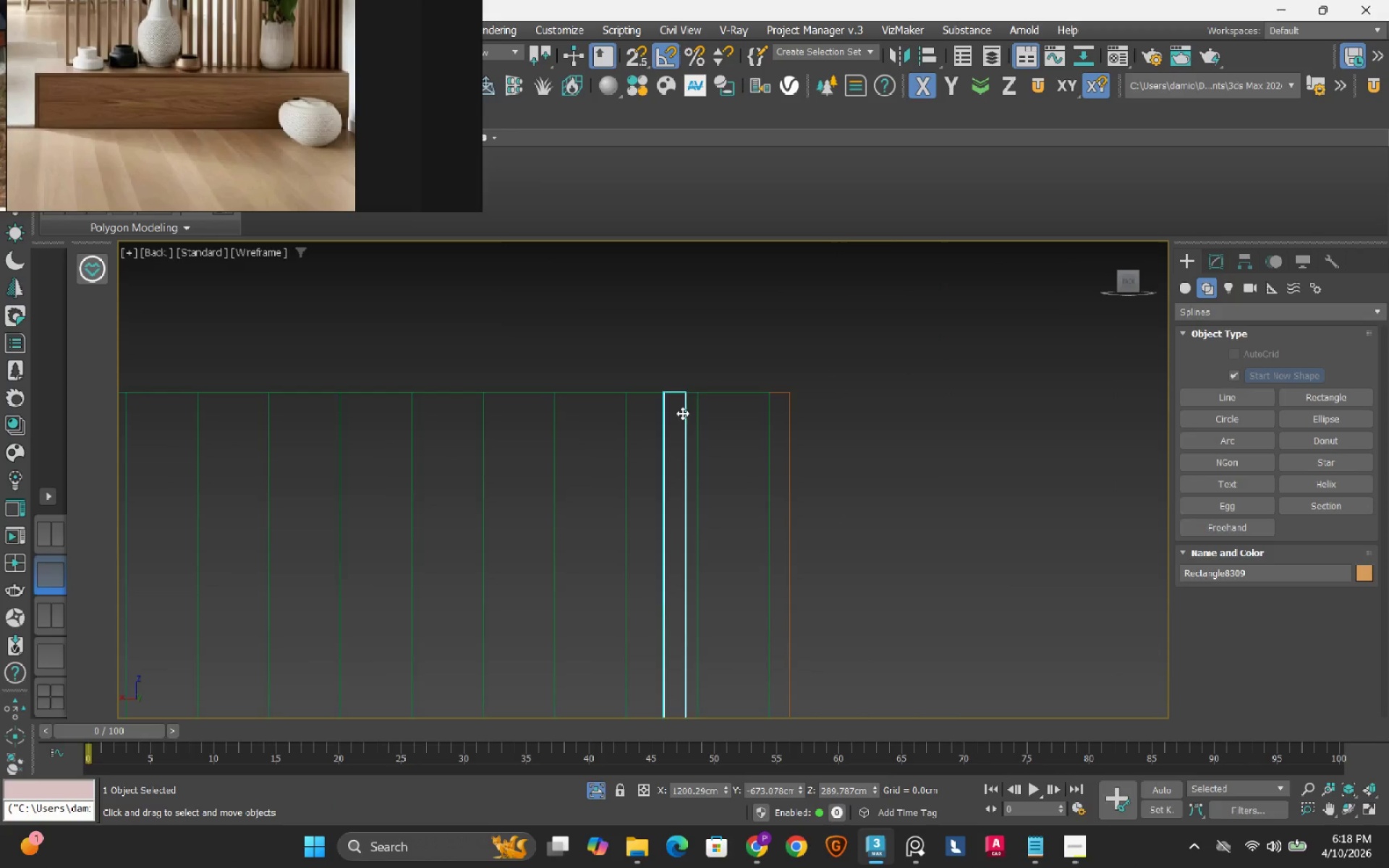 
scroll: coordinate [681, 459], scroll_direction: down, amount: 4.0
 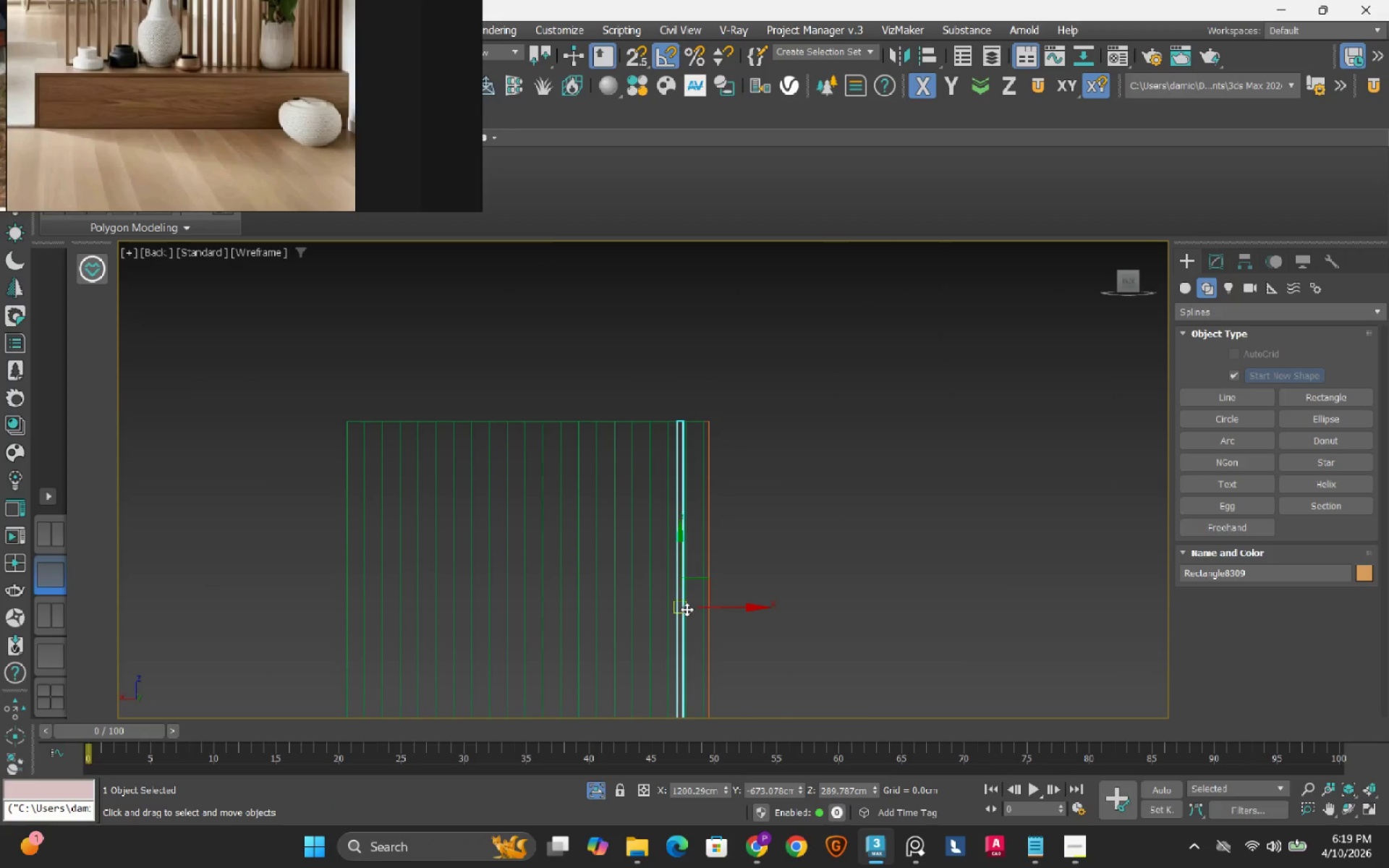 
scroll: coordinate [687, 609], scroll_direction: up, amount: 5.0
 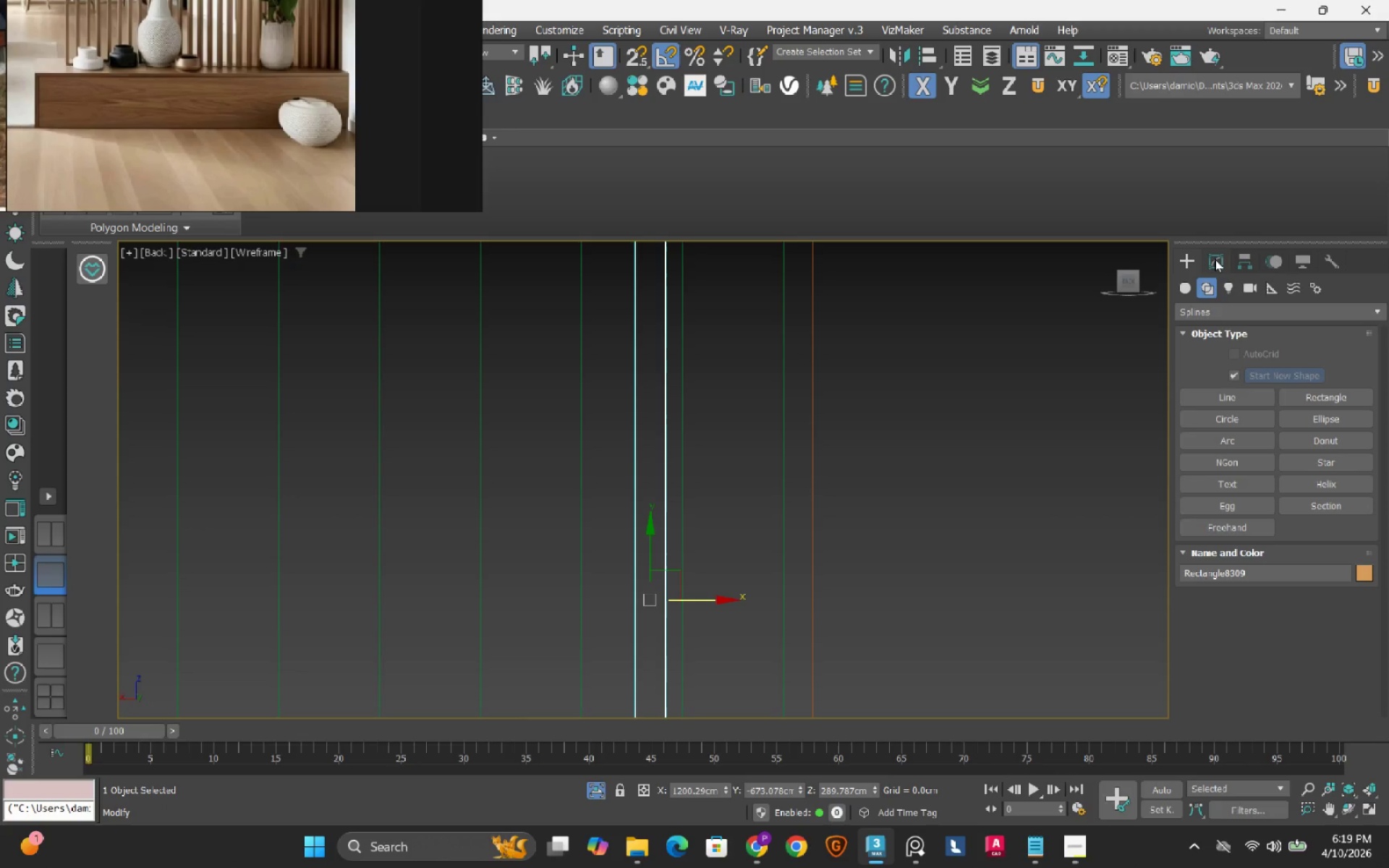 
left_click([1215, 259])
 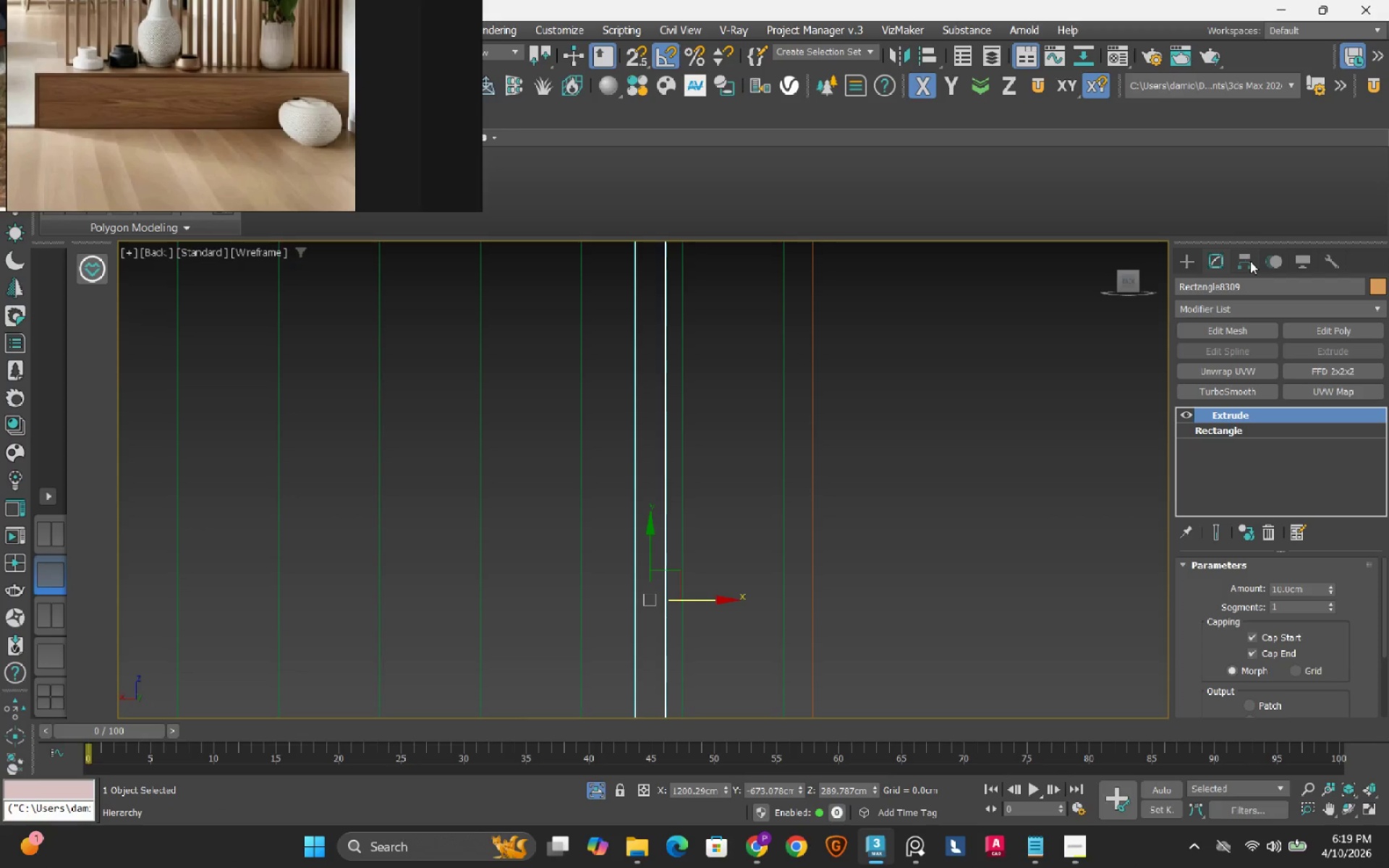 
left_click([1250, 261])
 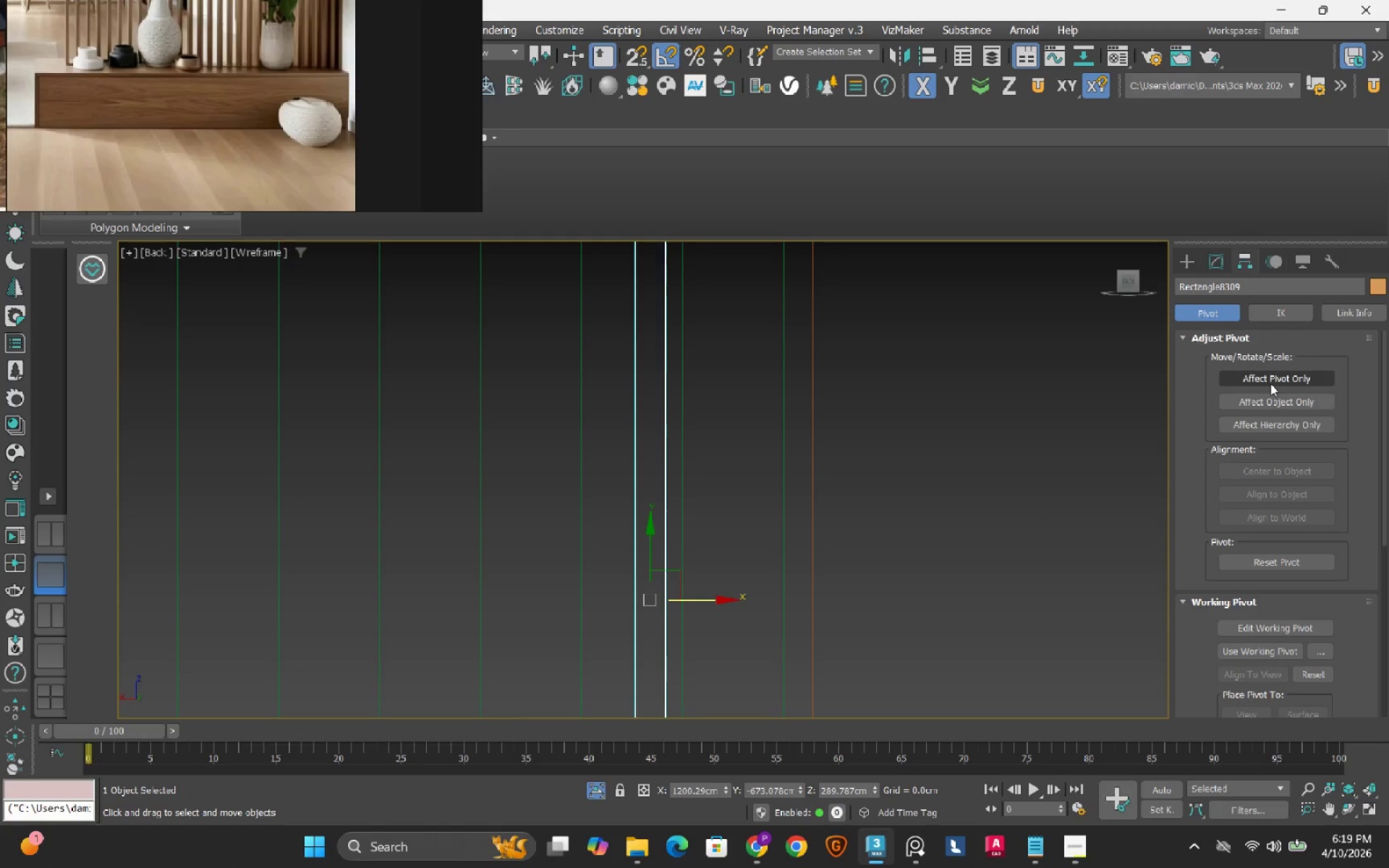 
left_click_drag(start_coordinate=[1270, 383], to_coordinate=[1270, 379])
 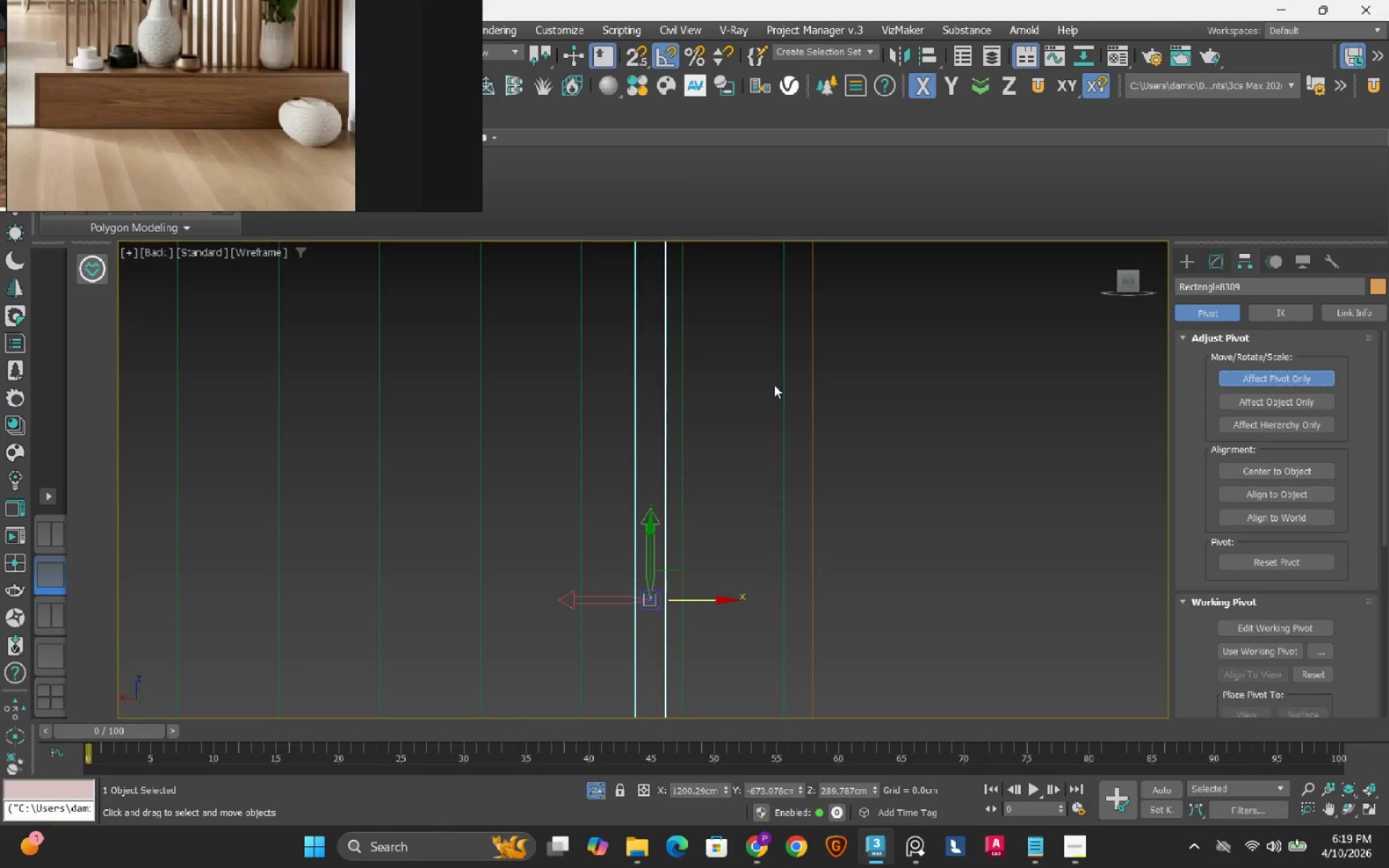 
key(S)
 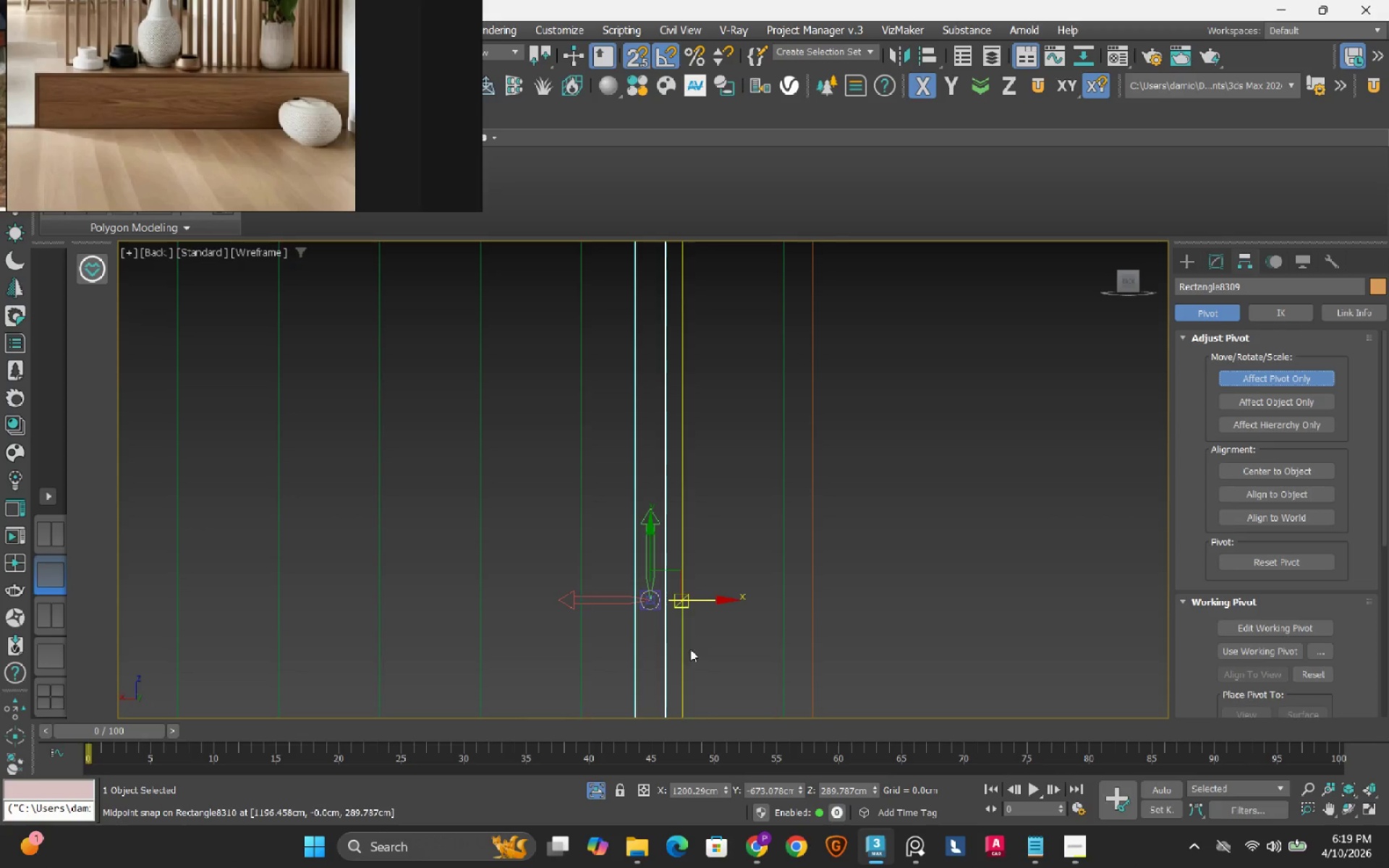 
scroll: coordinate [684, 630], scroll_direction: up, amount: 3.0
 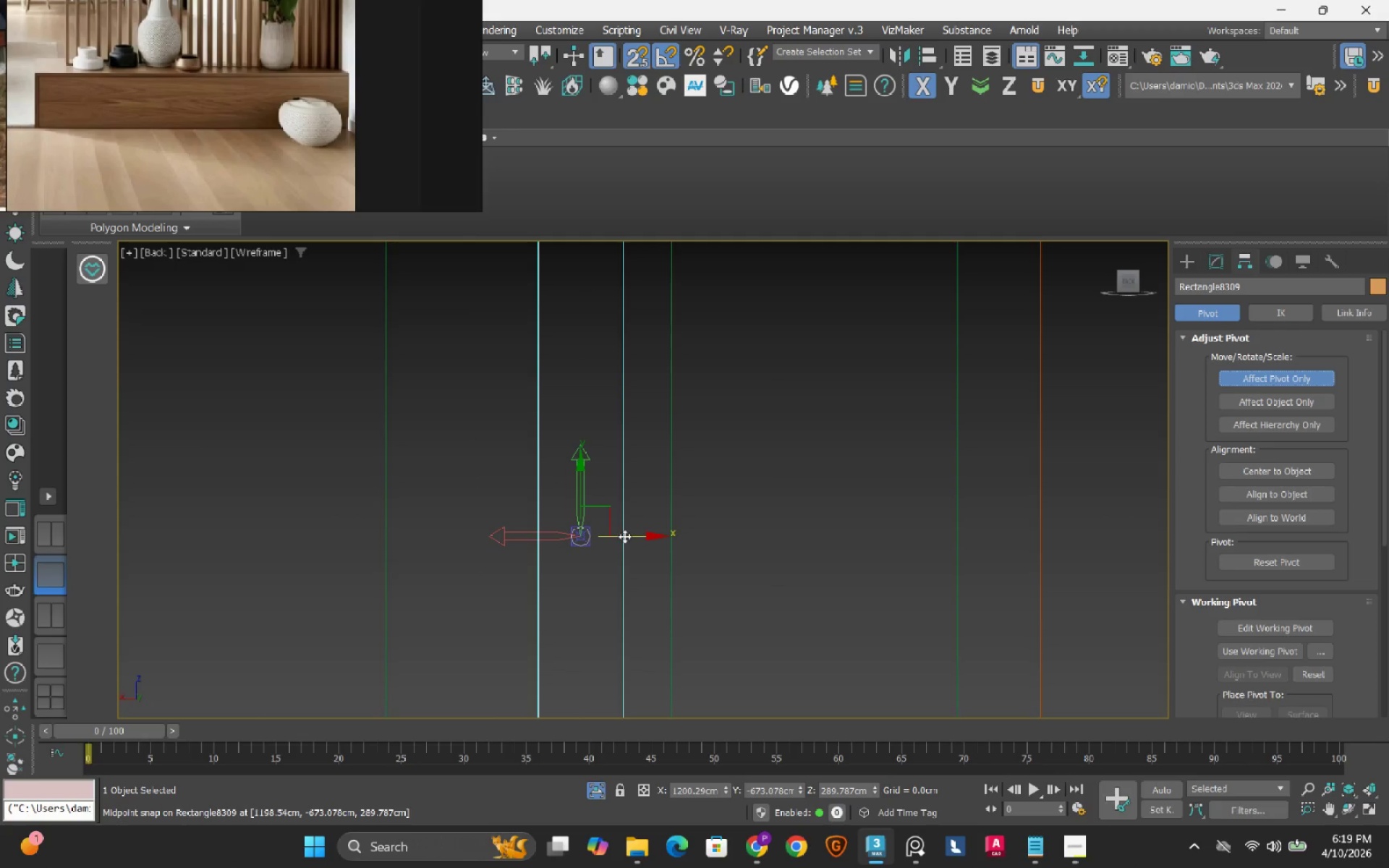 
left_click_drag(start_coordinate=[625, 536], to_coordinate=[619, 530])
 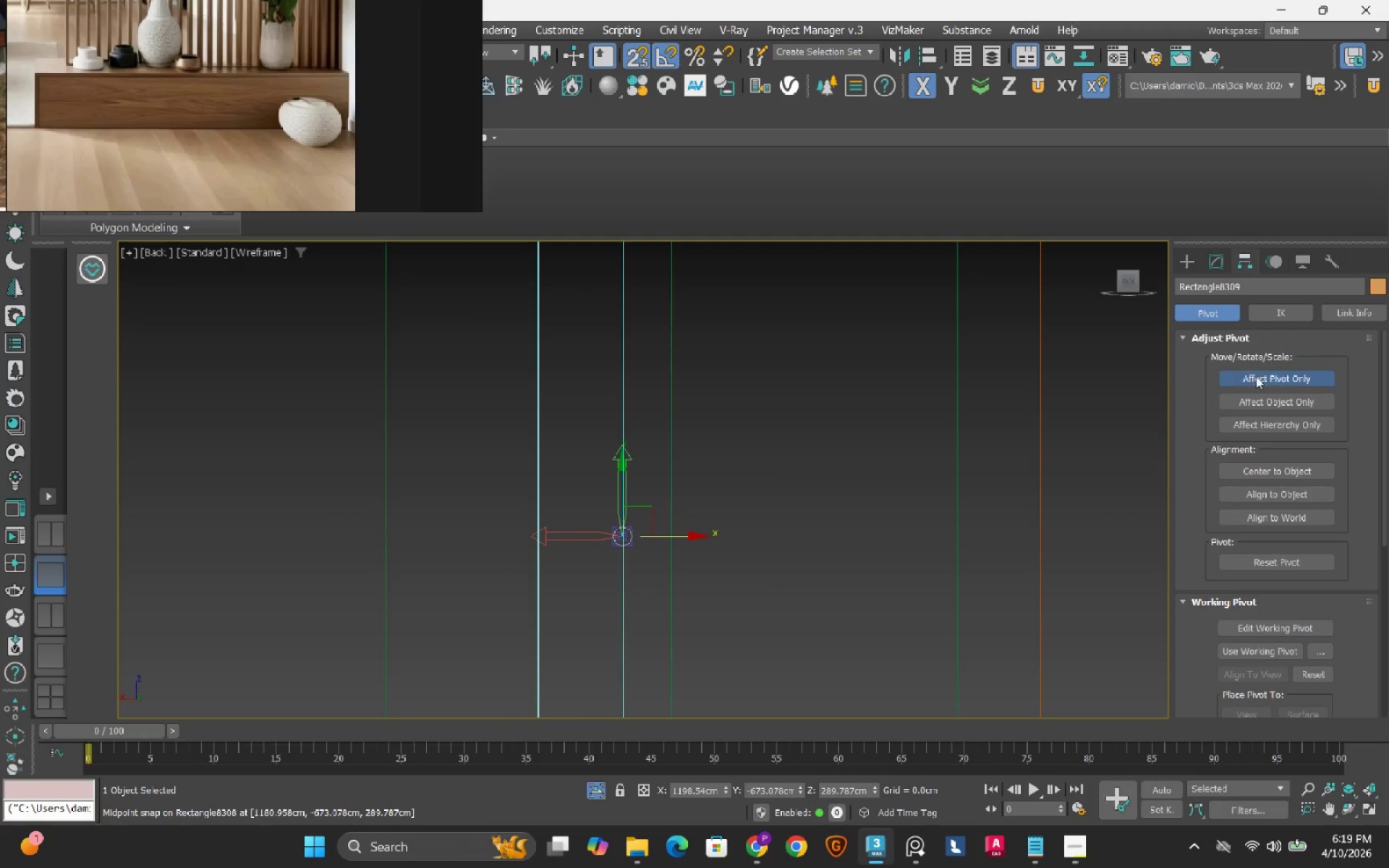 
left_click([1256, 378])
 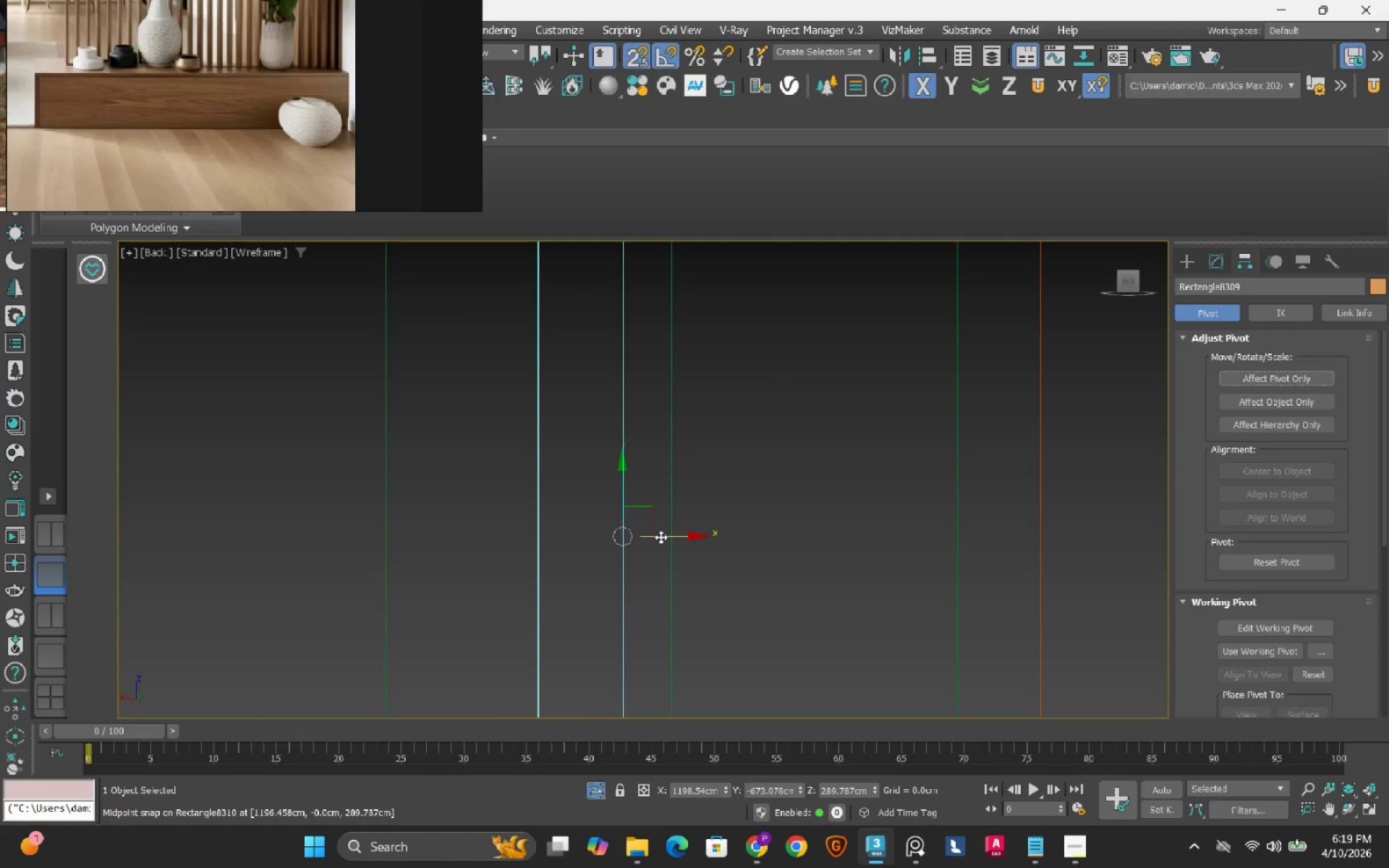 
left_click_drag(start_coordinate=[660, 537], to_coordinate=[674, 542])
 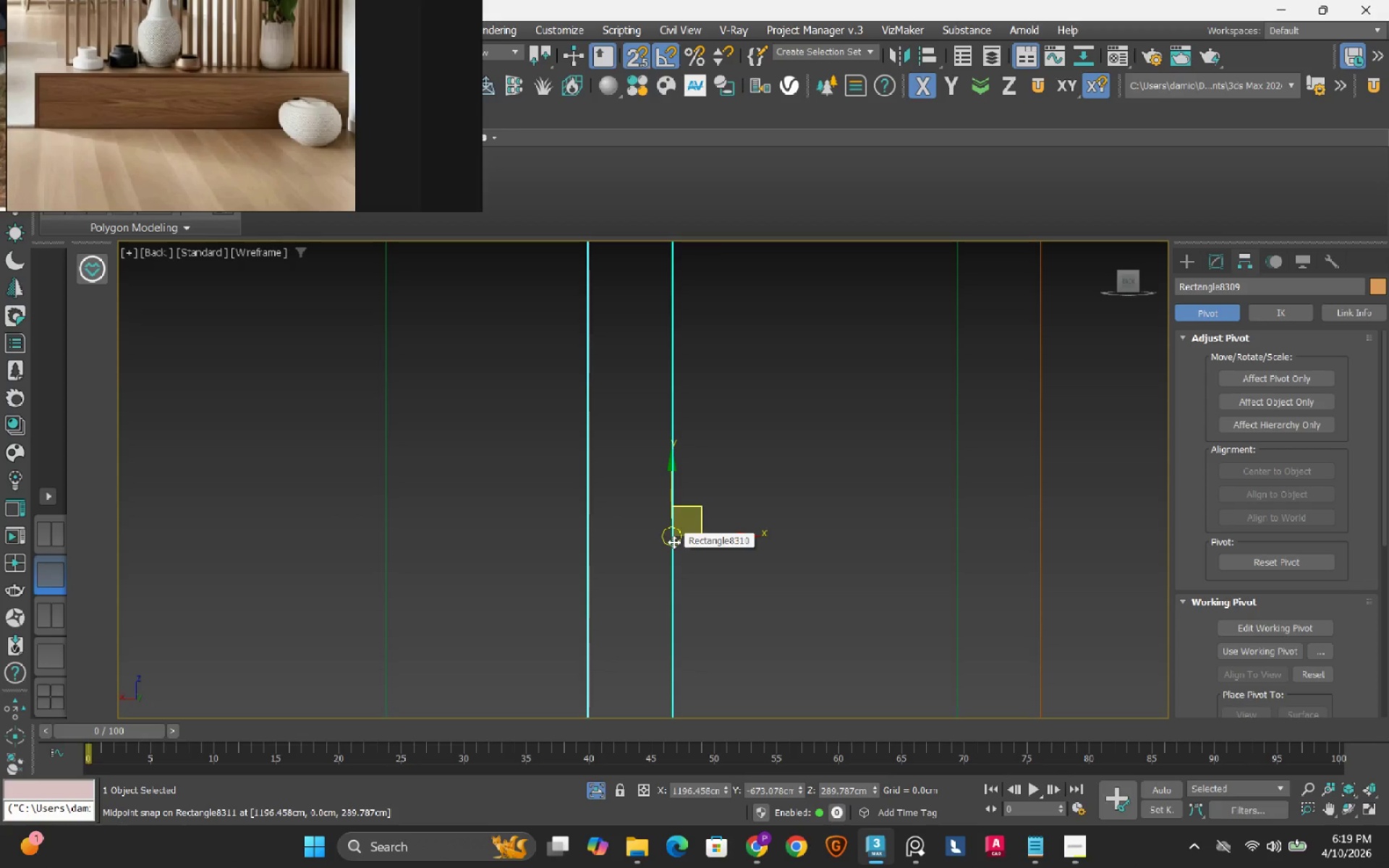 
scroll: coordinate [674, 542], scroll_direction: down, amount: 2.0
 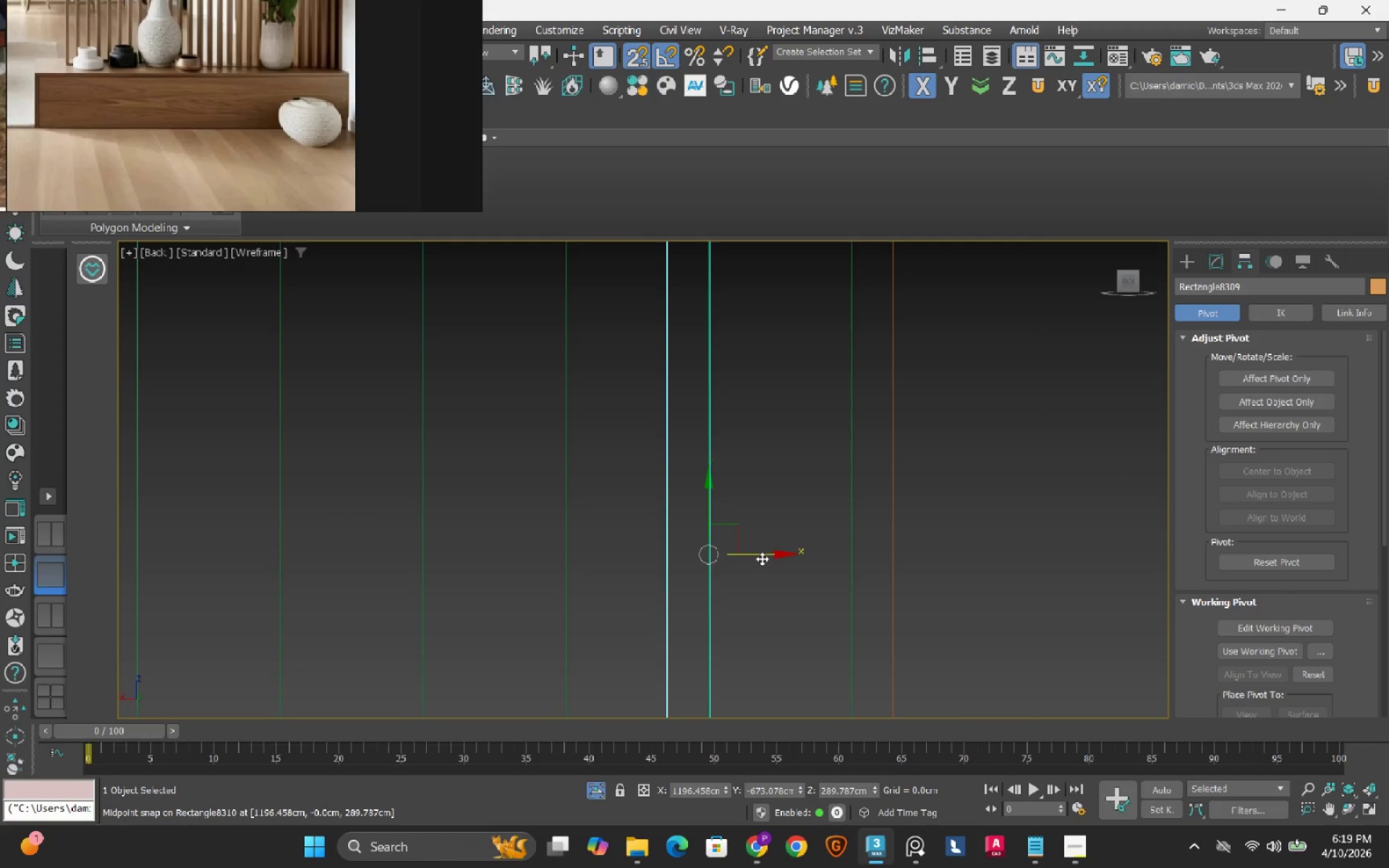 
hold_key(key=ShiftLeft, duration=1.48)
left_click_drag(start_coordinate=[764, 556], to_coordinate=[557, 558])
 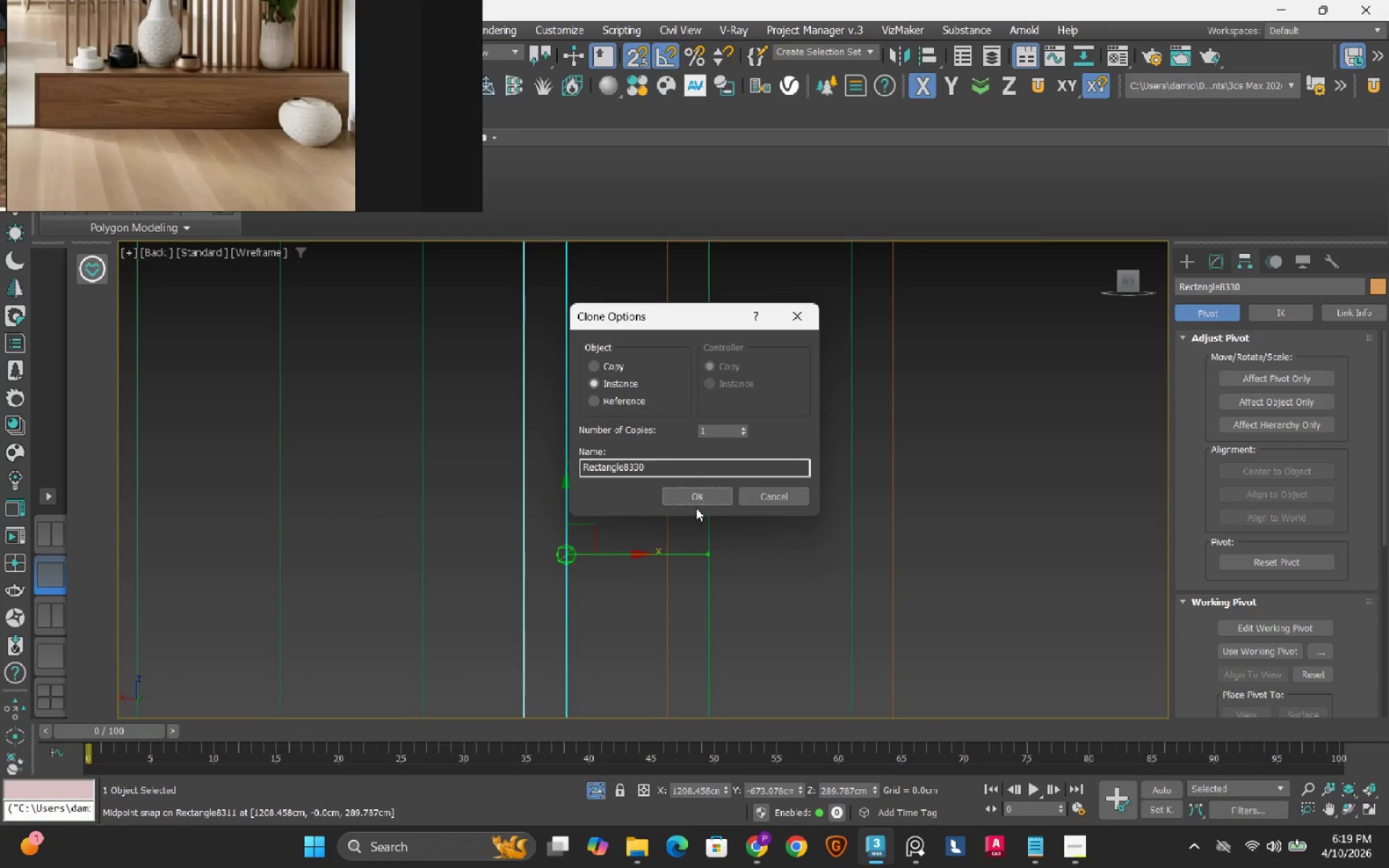 
left_click([696, 503])
 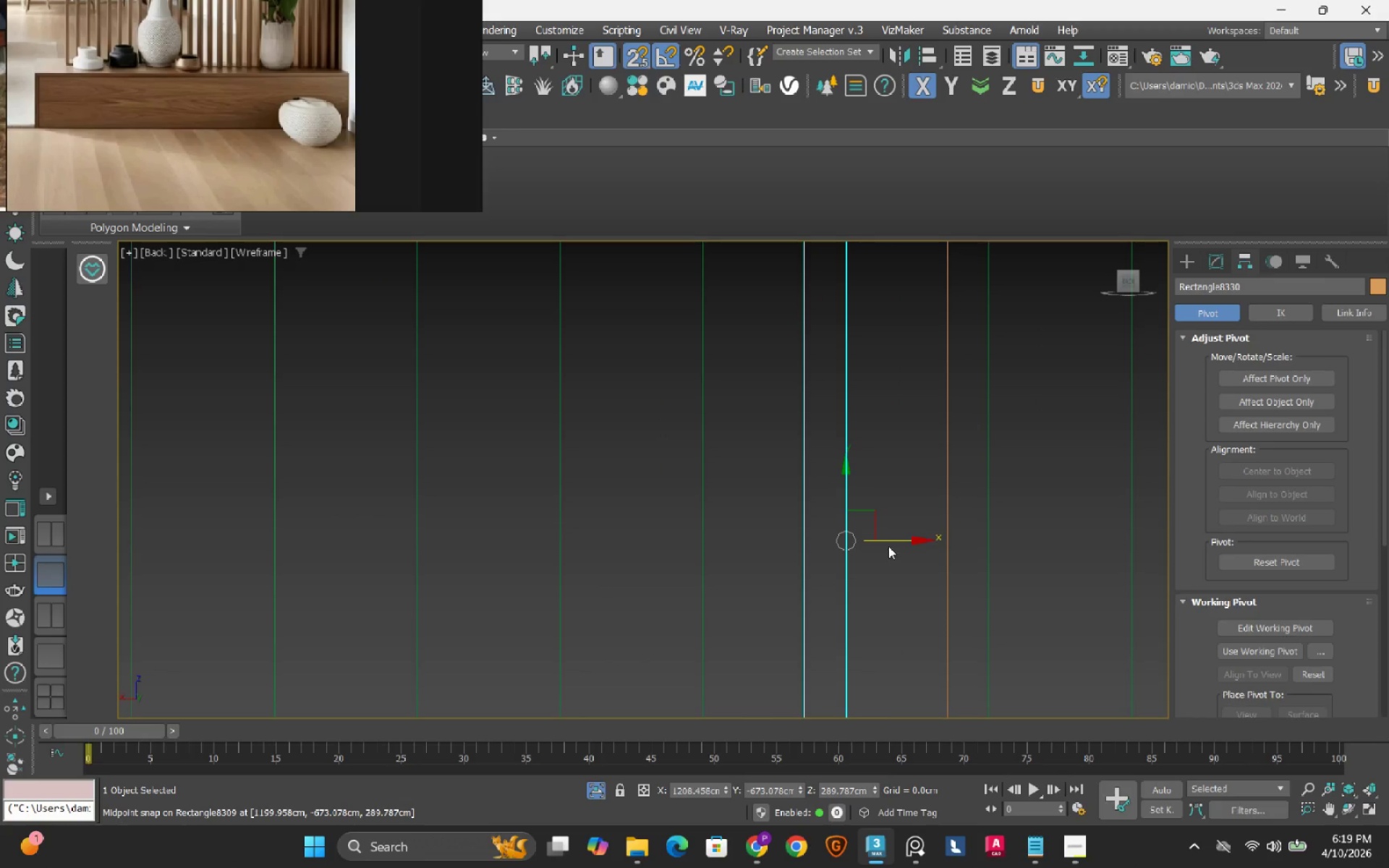 
hold_key(key=ShiftLeft, duration=1.45)
left_click_drag(start_coordinate=[888, 542], to_coordinate=[713, 540])
 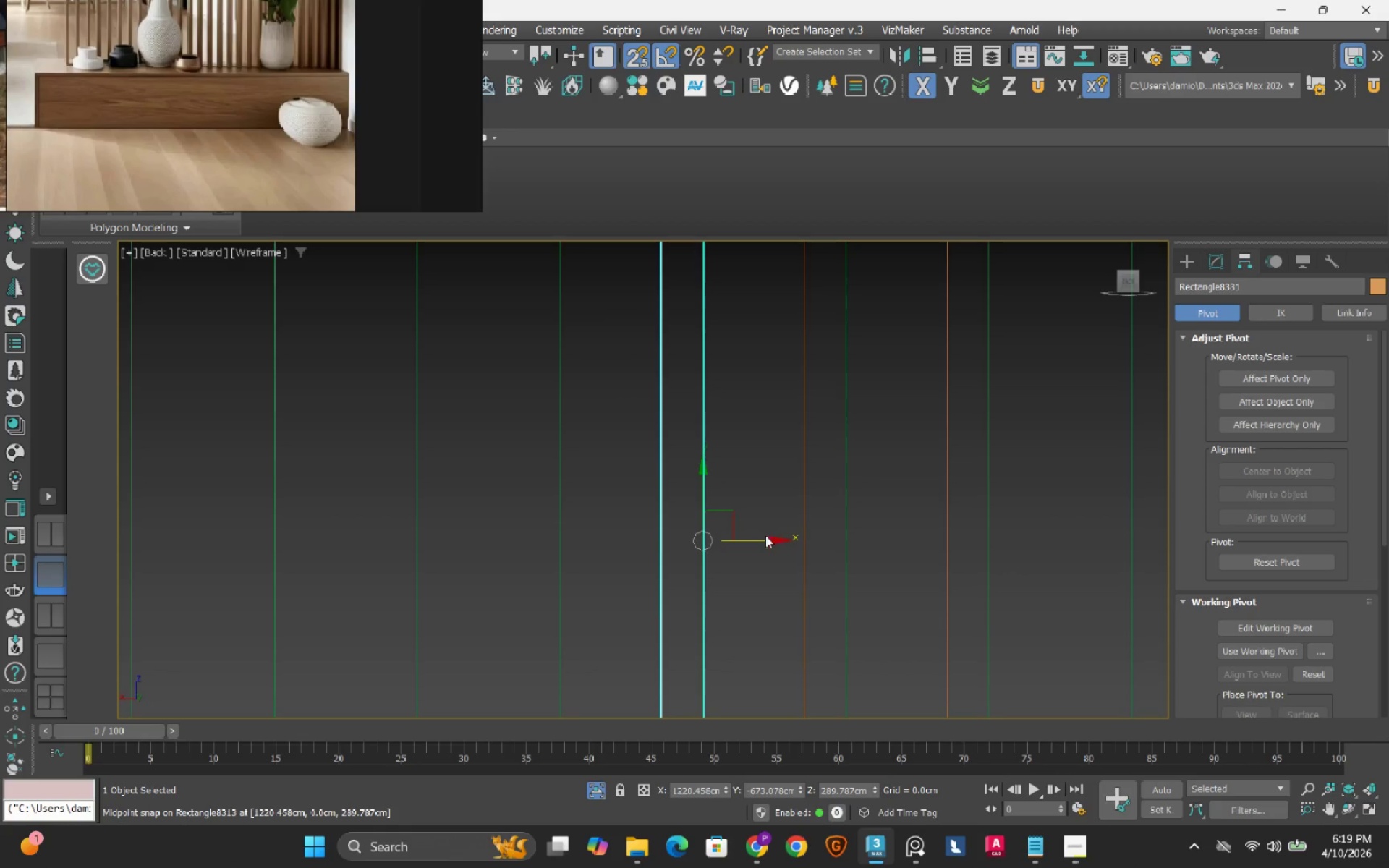 
hold_key(key=ShiftLeft, duration=1.38)
left_click_drag(start_coordinate=[763, 541], to_coordinate=[574, 535])
 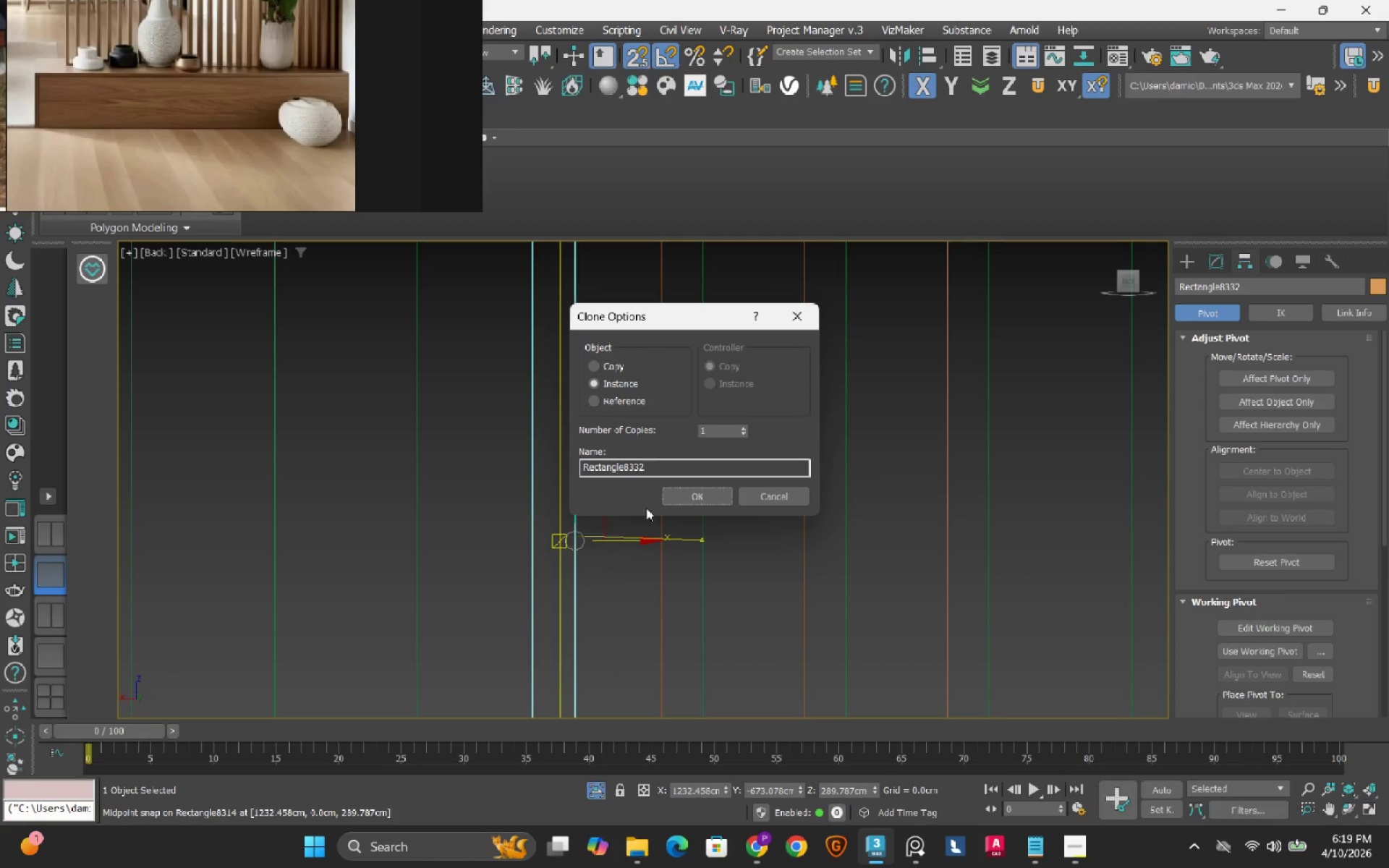 
left_click([670, 497])
 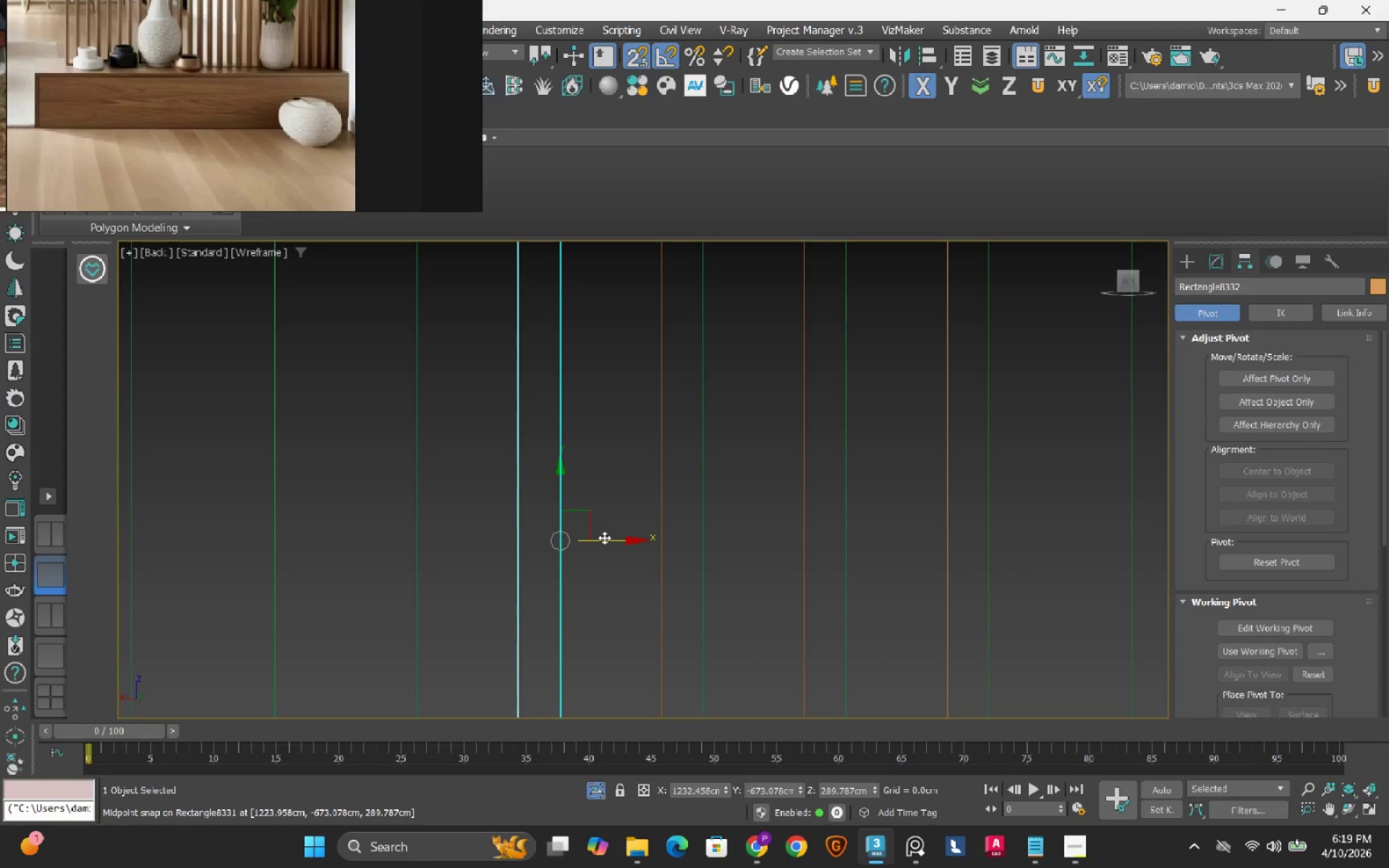 
hold_key(key=ShiftLeft, duration=1.52)
left_click_drag(start_coordinate=[604, 537], to_coordinate=[437, 548])
 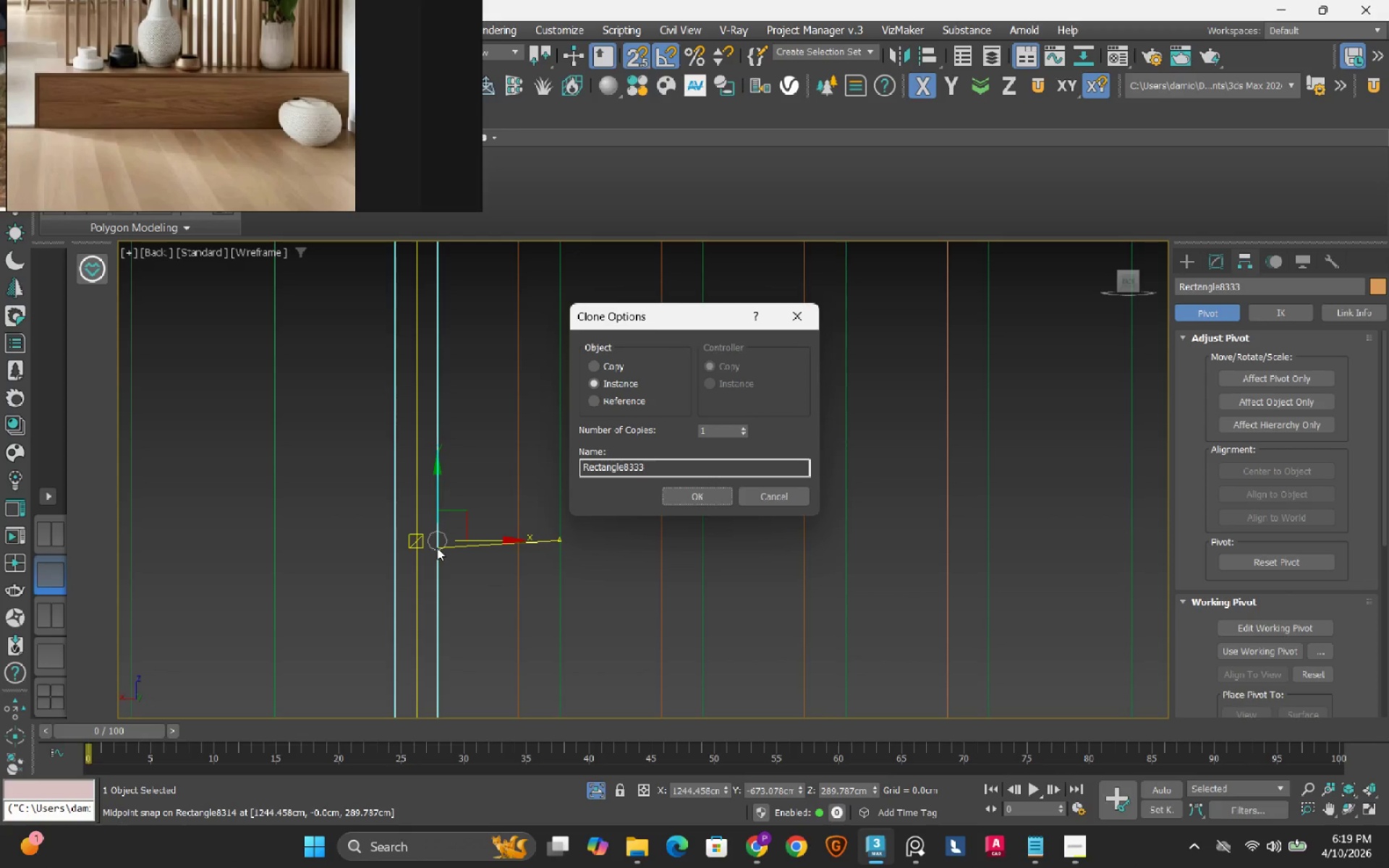 
key(Shift+ShiftLeft)
 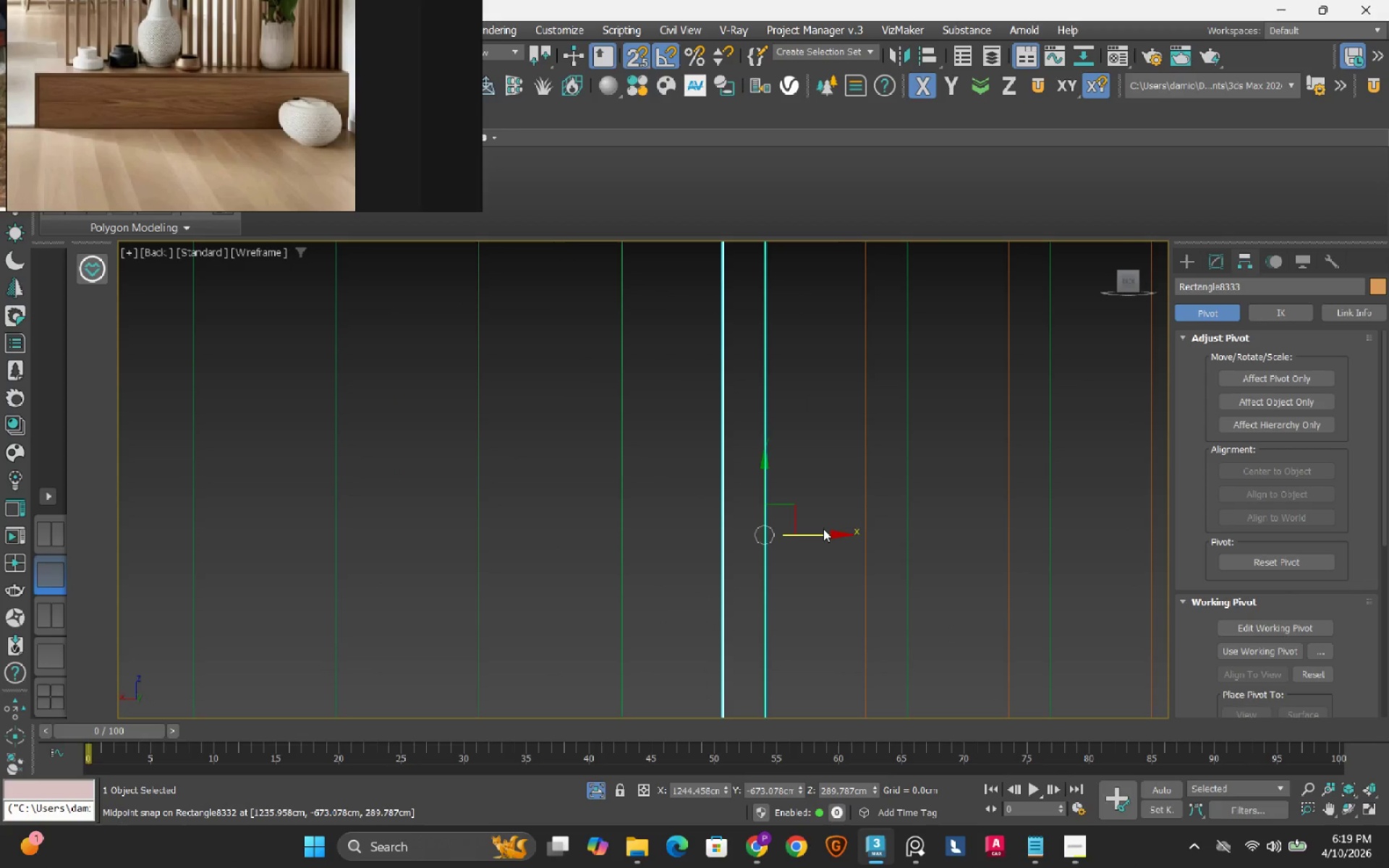 
hold_key(key=ShiftLeft, duration=1.41)
left_click_drag(start_coordinate=[820, 532], to_coordinate=[630, 536])
 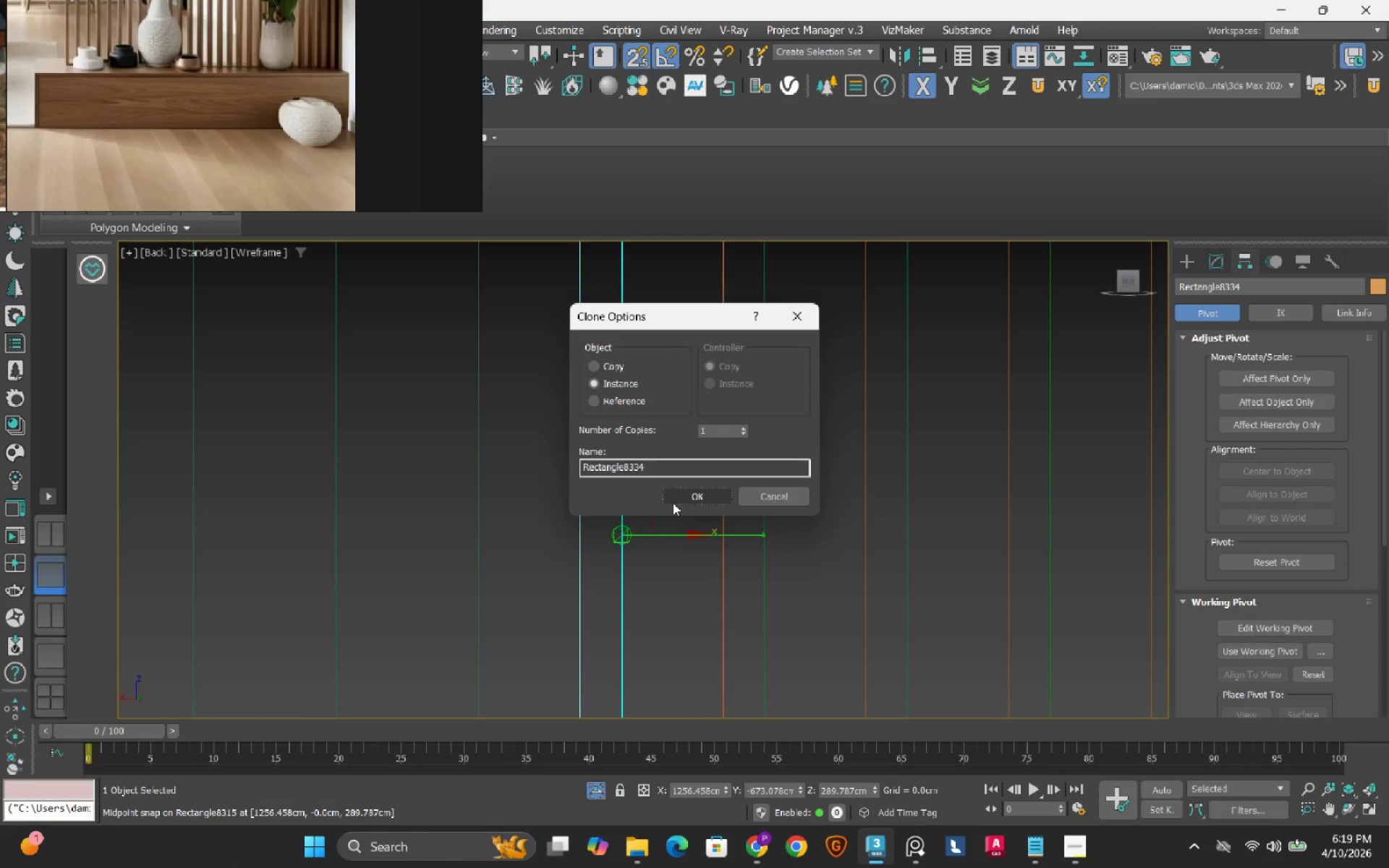 
left_click([673, 503])
 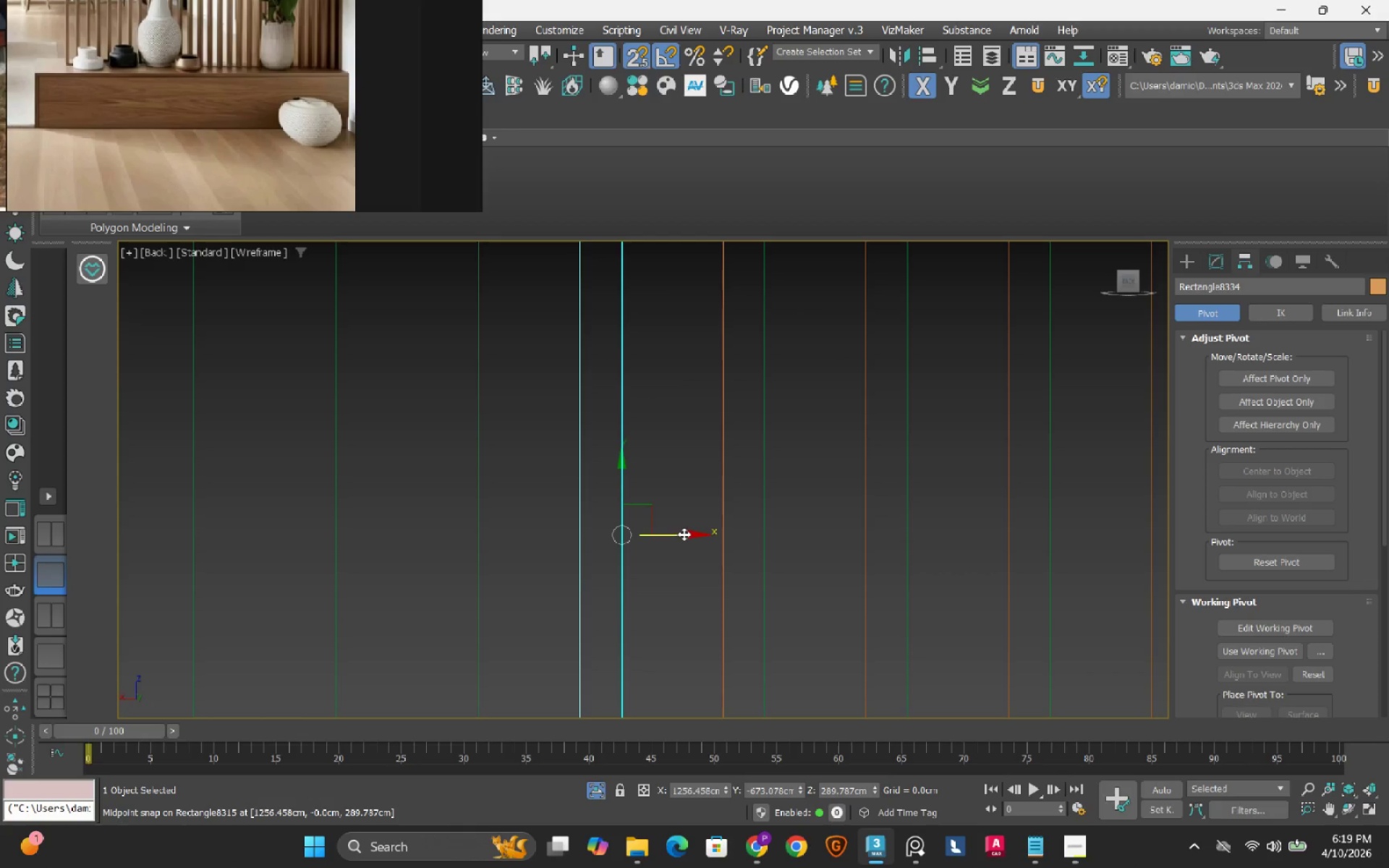 
hold_key(key=ShiftLeft, duration=1.3)
left_click_drag(start_coordinate=[684, 534], to_coordinate=[491, 524])
 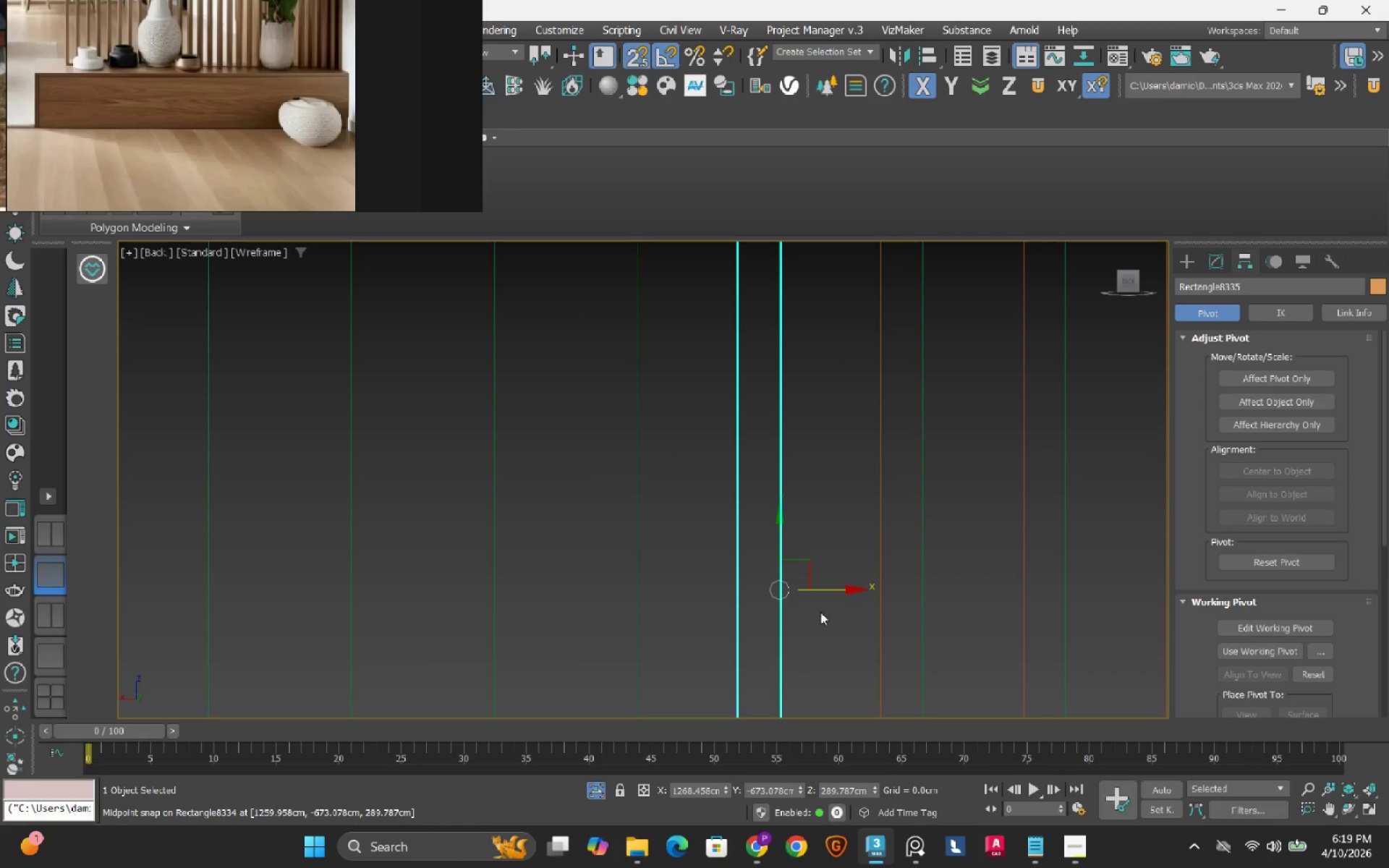 
hold_key(key=ShiftLeft, duration=1.33)
left_click_drag(start_coordinate=[836, 590], to_coordinate=[642, 584])
 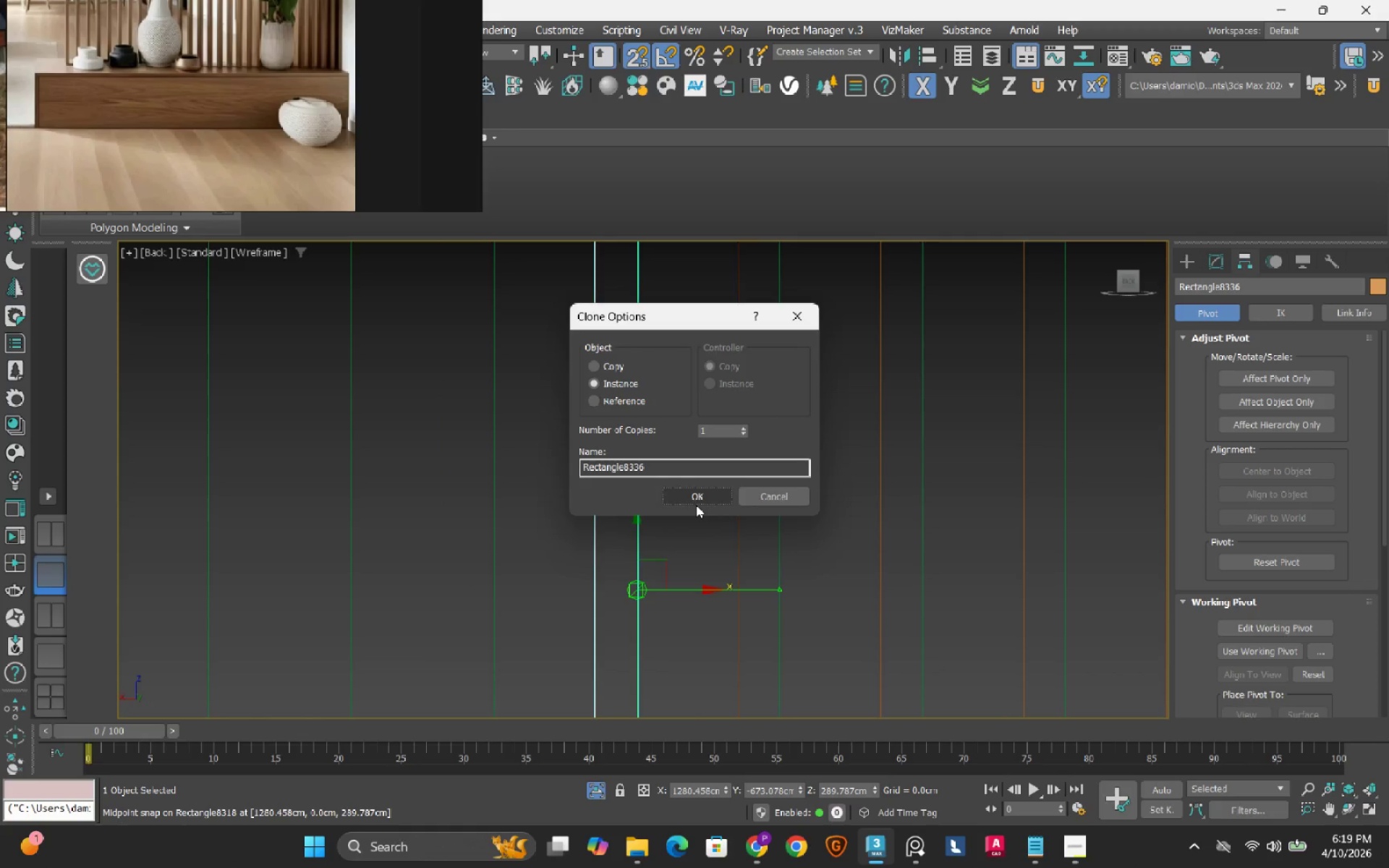 
left_click([696, 505])
 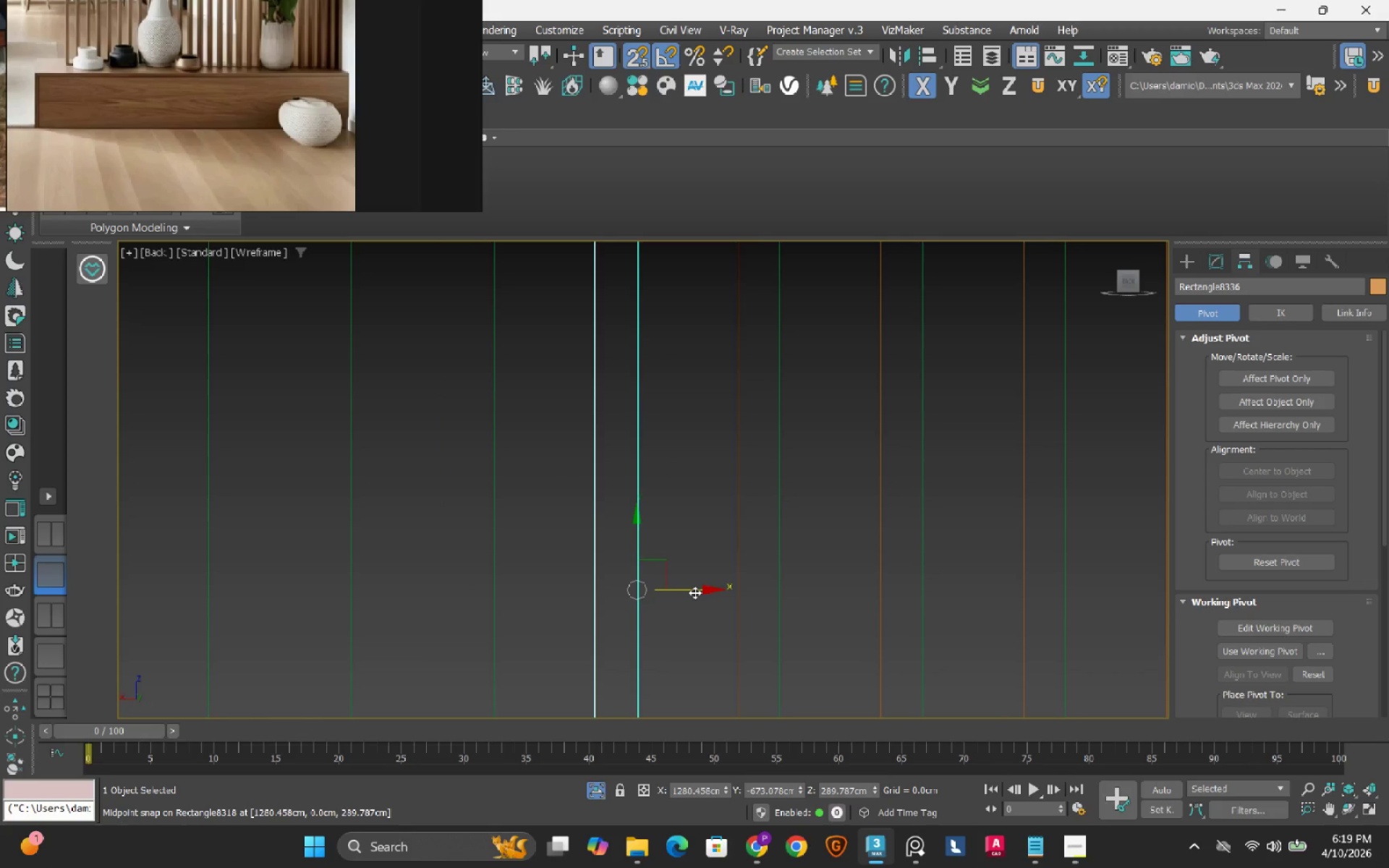 
hold_key(key=ShiftLeft, duration=1.27)
left_click_drag(start_coordinate=[694, 592], to_coordinate=[516, 581])
 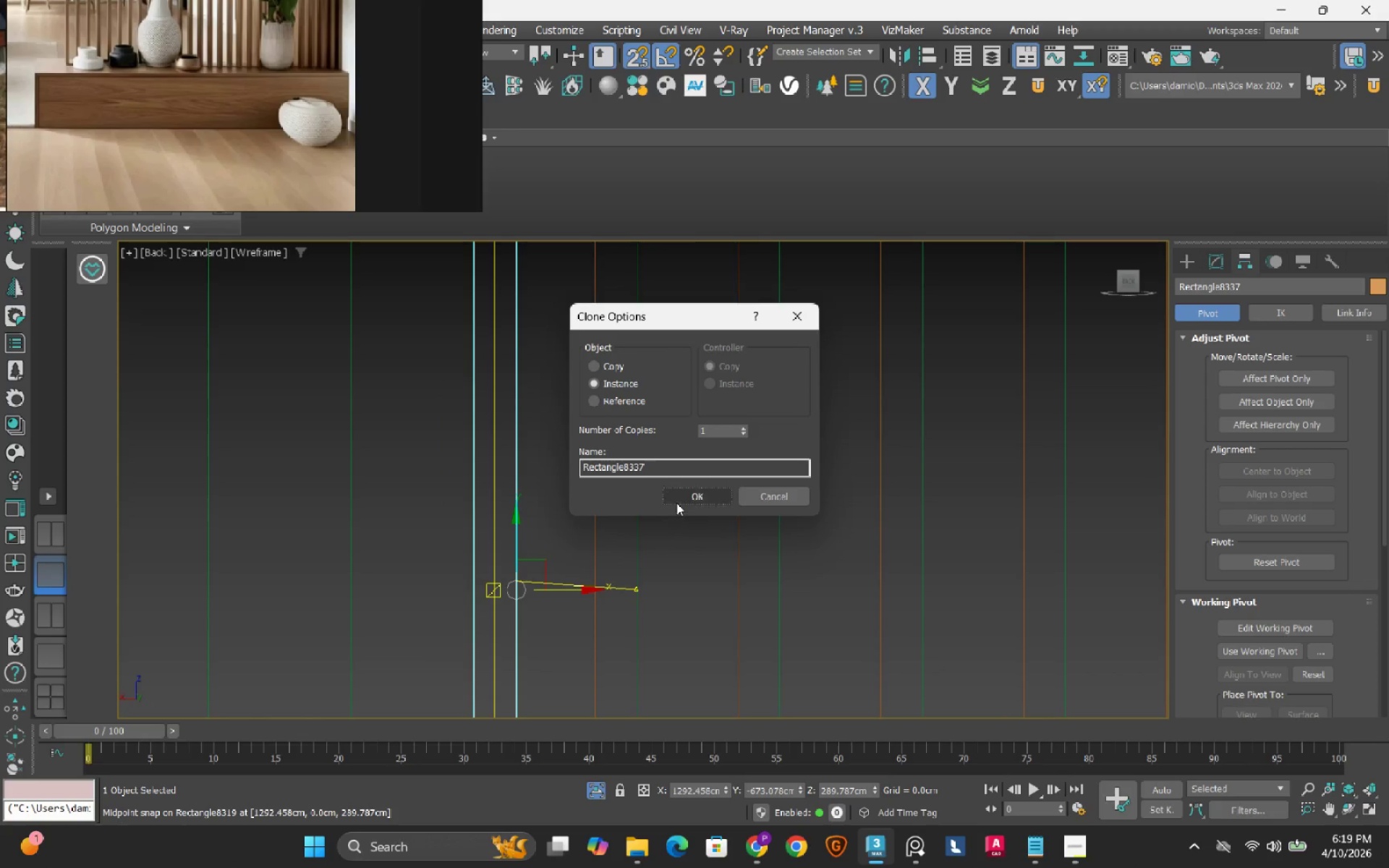 
left_click([676, 502])
 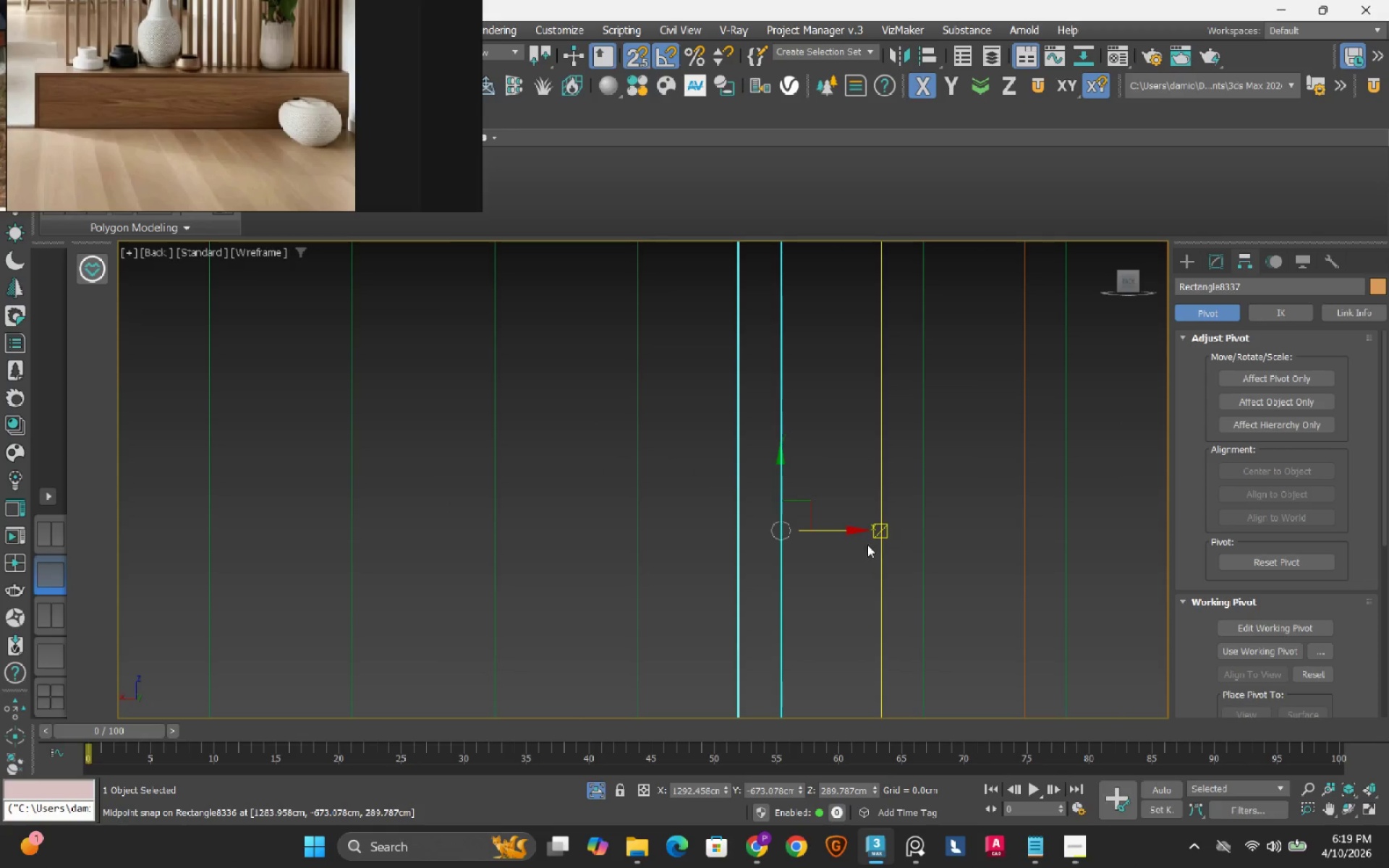 
hold_key(key=ShiftLeft, duration=1.3)
left_click_drag(start_coordinate=[836, 532], to_coordinate=[647, 546])
 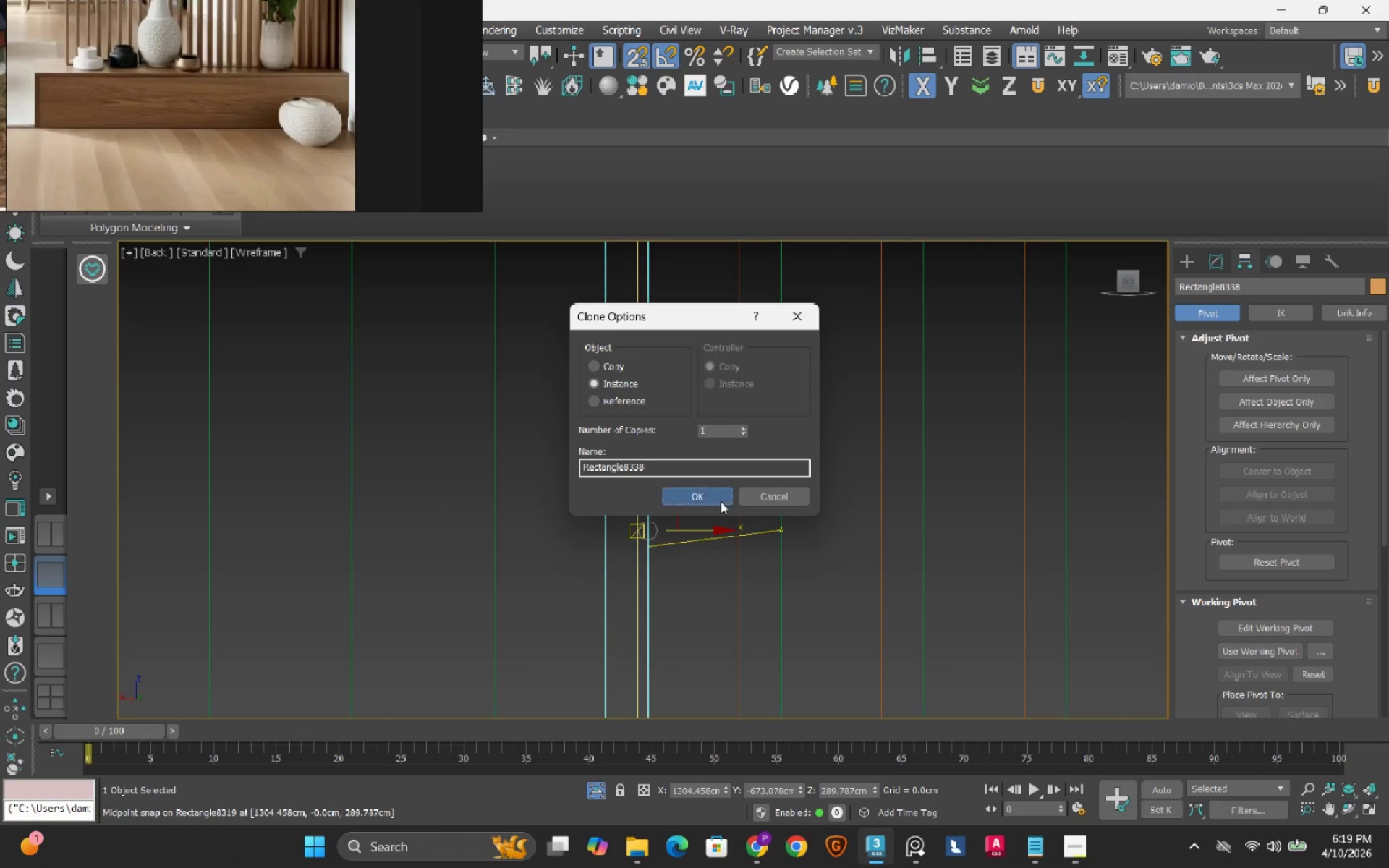 
left_click([721, 501])
 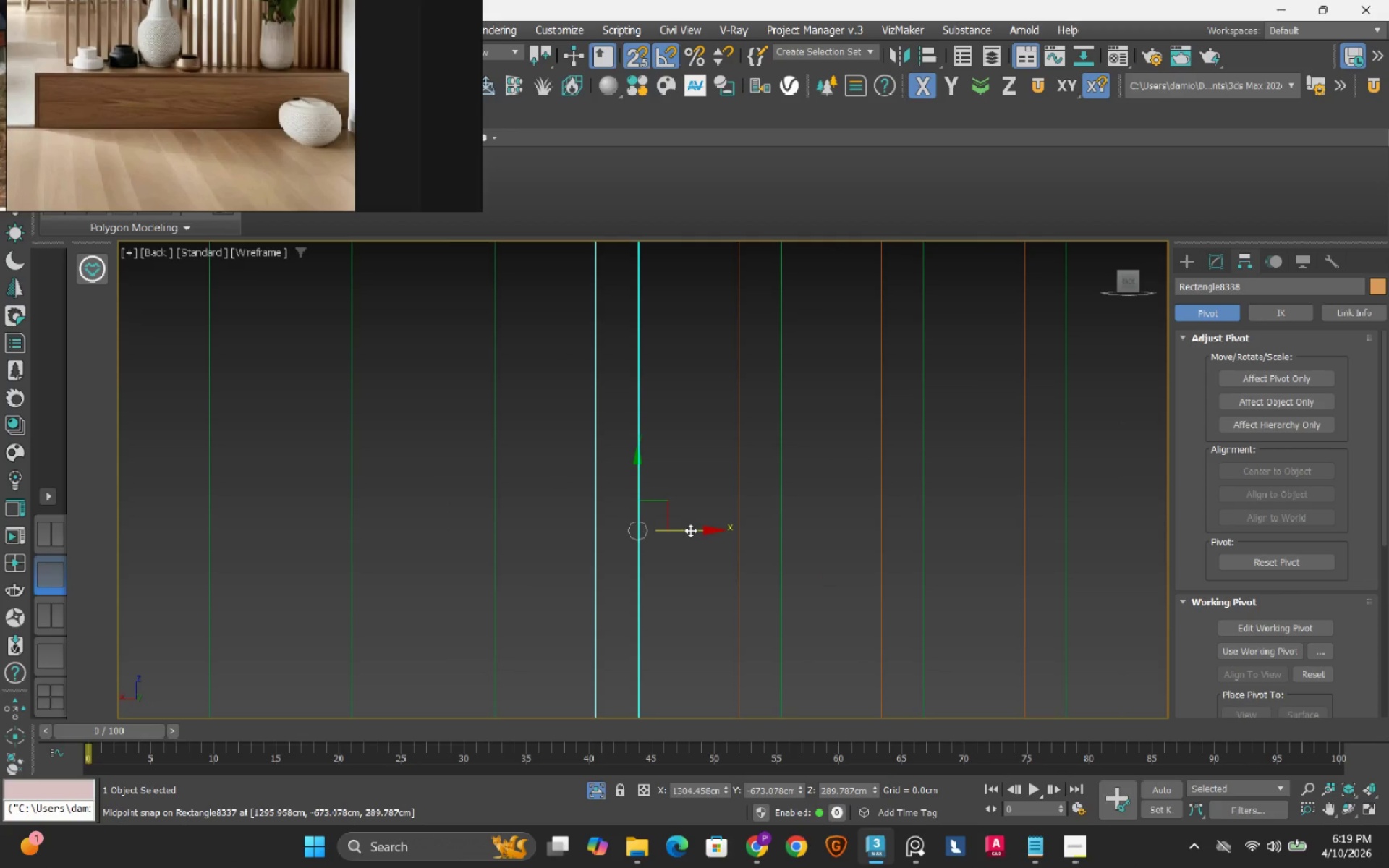 
hold_key(key=ShiftLeft, duration=1.5)
left_click_drag(start_coordinate=[689, 530], to_coordinate=[512, 520])
 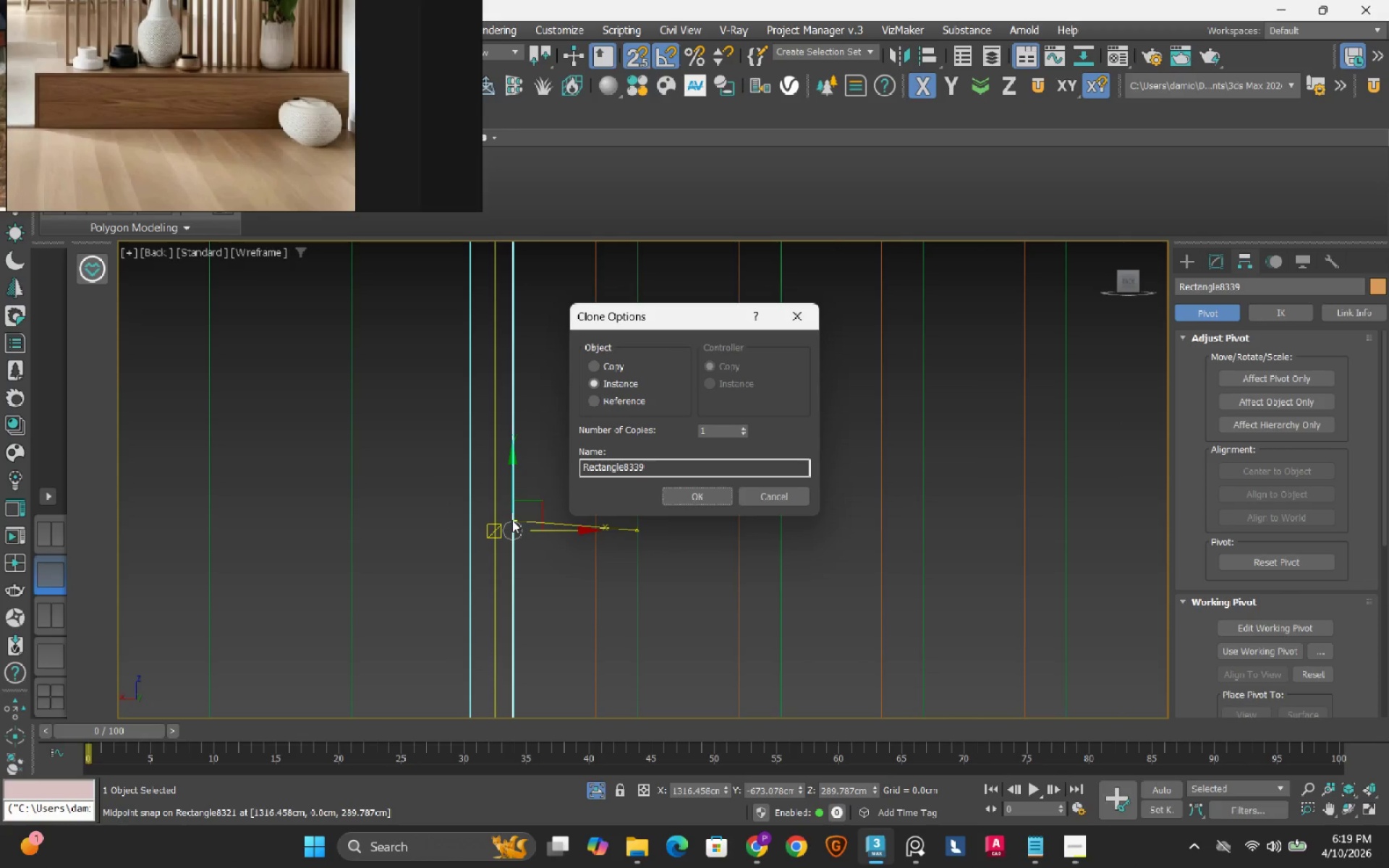 
key(Shift+ShiftLeft)
 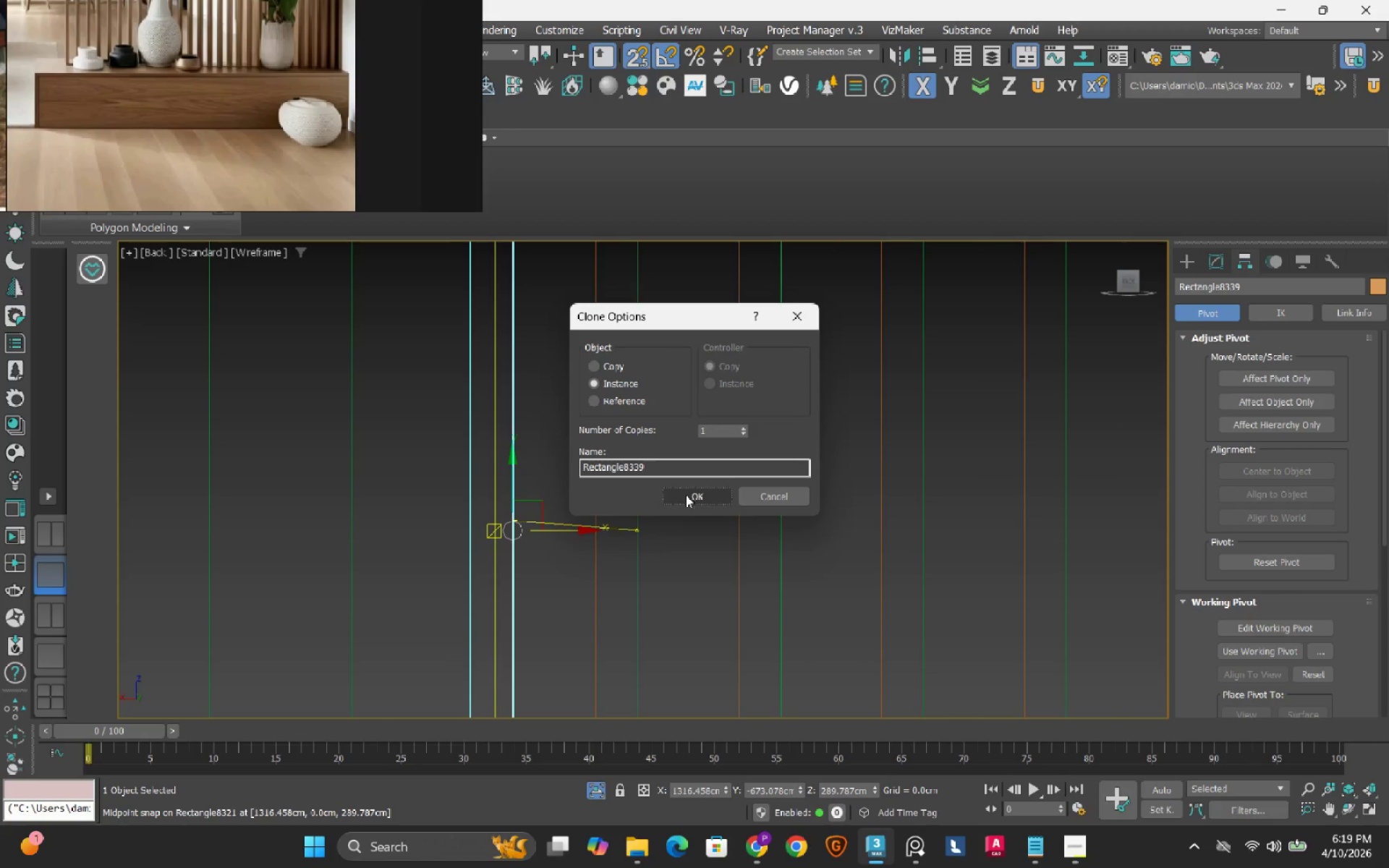 
left_click([686, 495])
 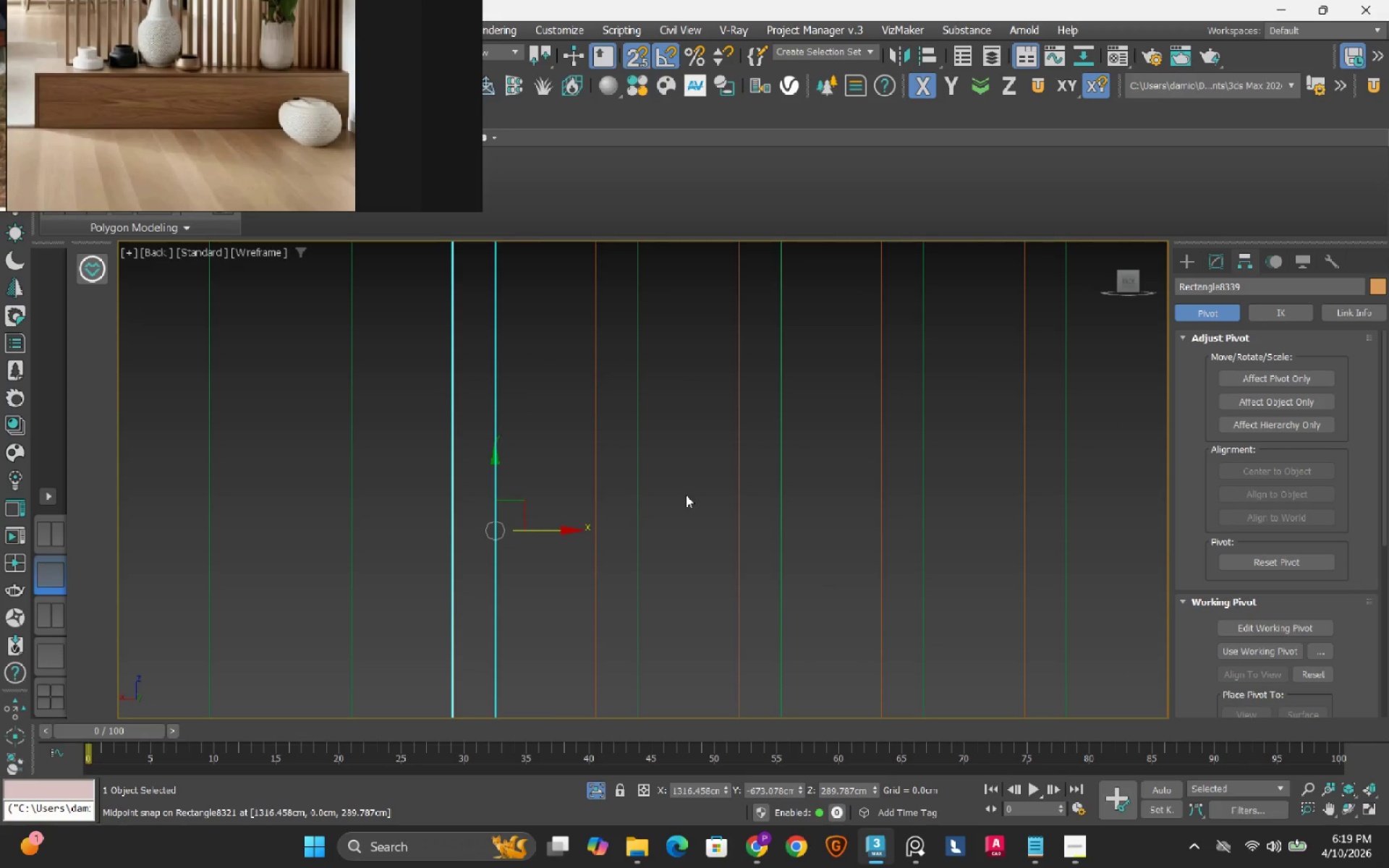 
scroll: coordinate [686, 495], scroll_direction: down, amount: 2.0
 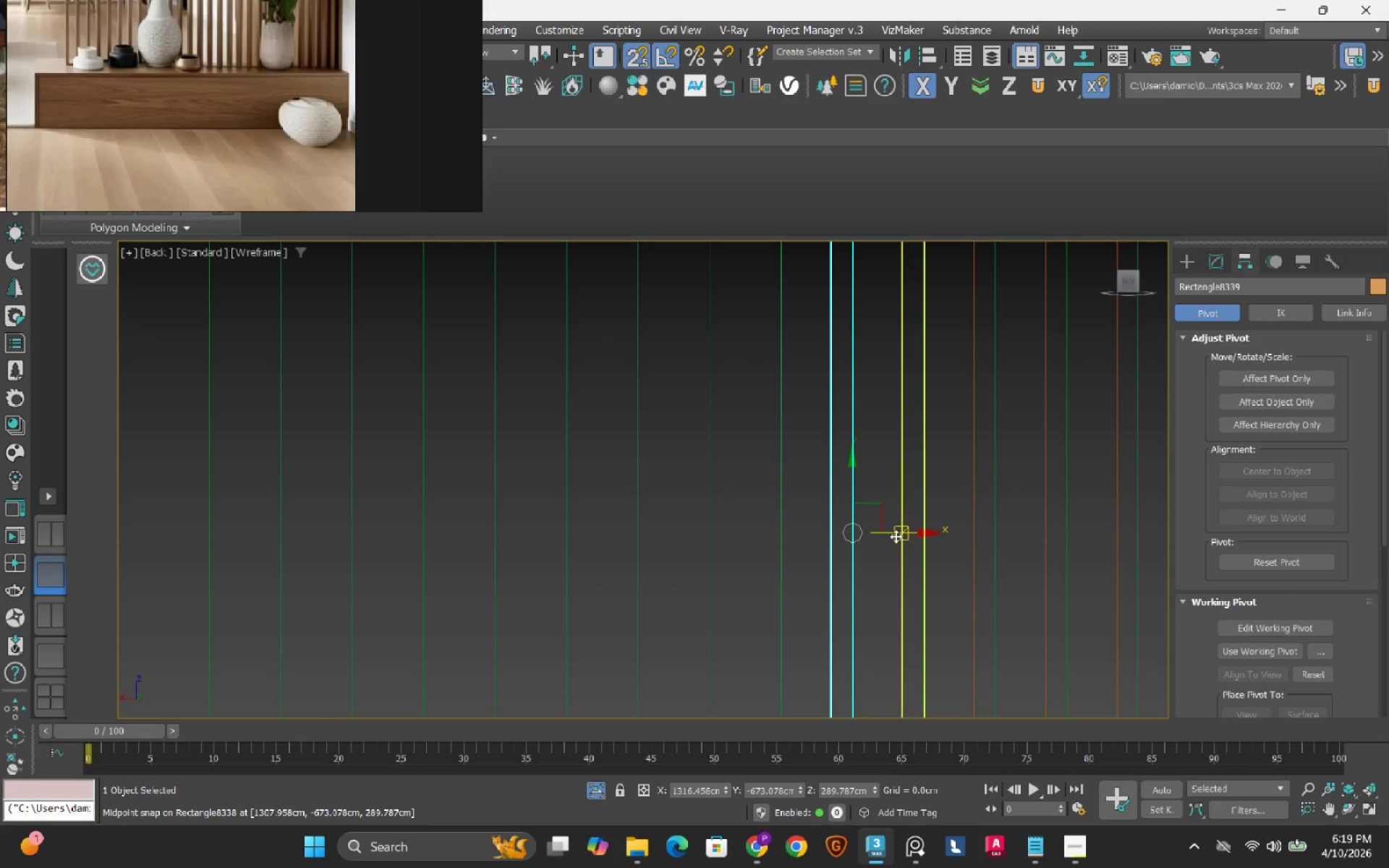 
hold_key(key=ShiftLeft, duration=1.08)
left_click_drag(start_coordinate=[891, 534], to_coordinate=[780, 542])
 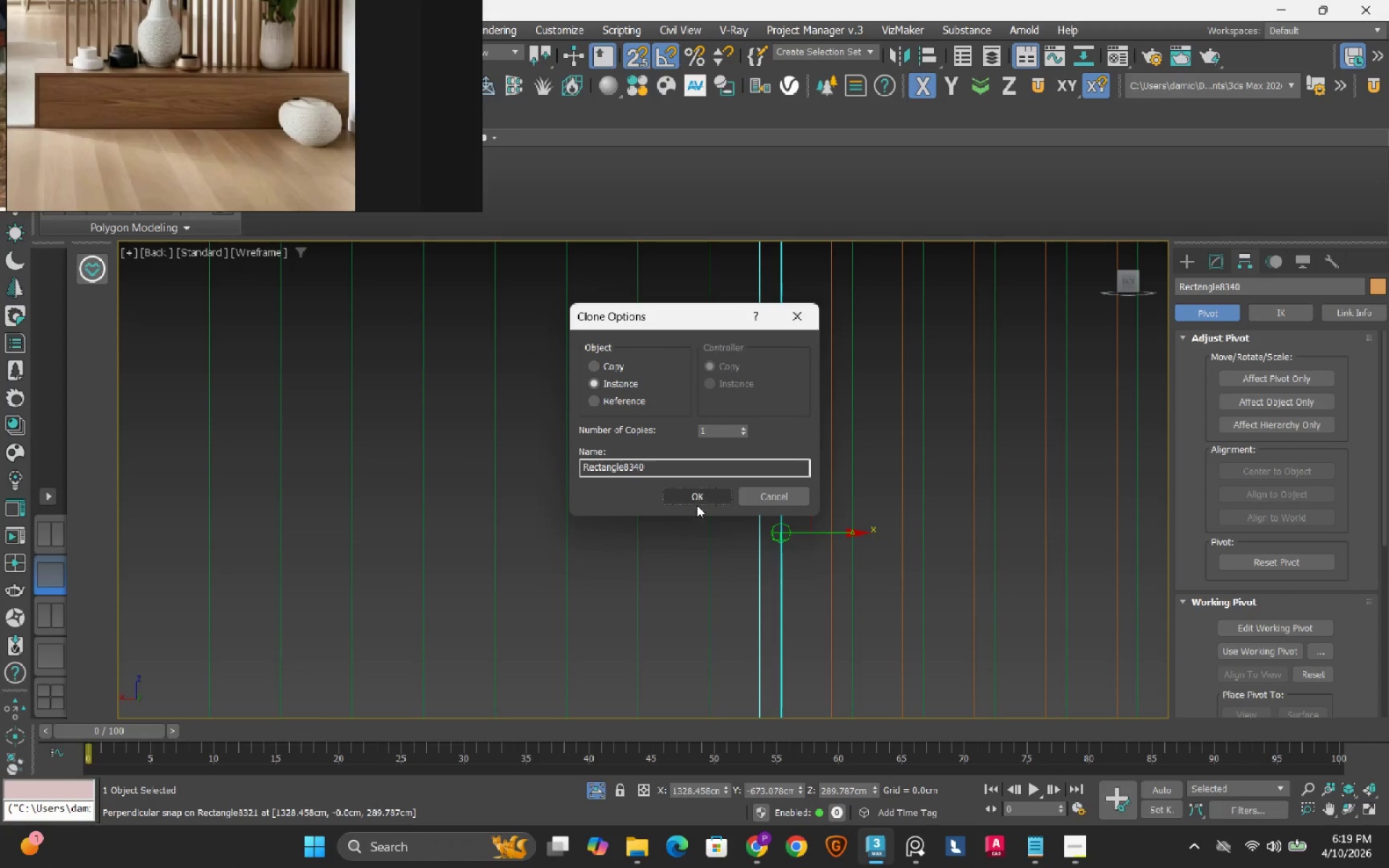 
left_click([697, 504])
 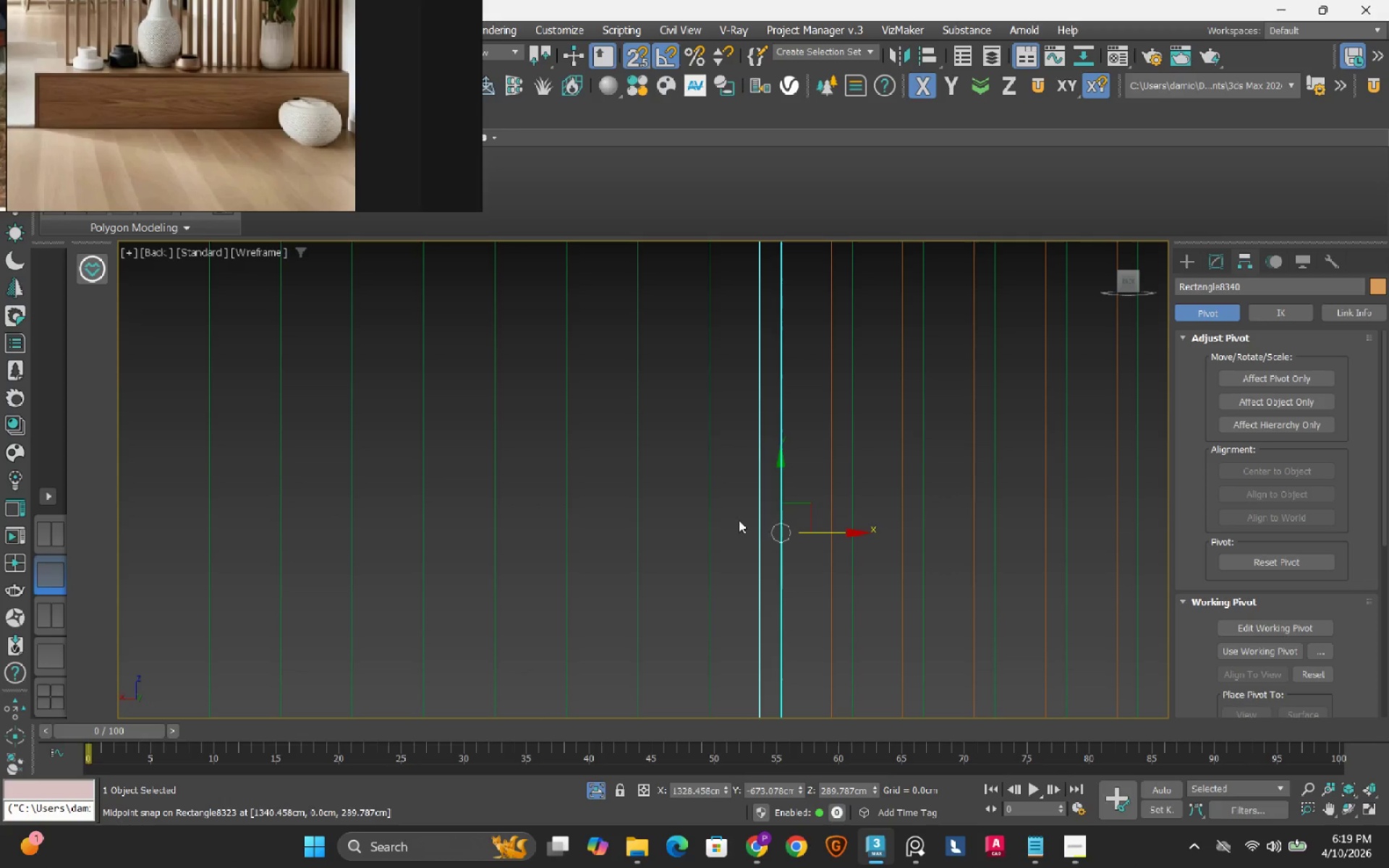 
scroll: coordinate [747, 524], scroll_direction: up, amount: 2.0
 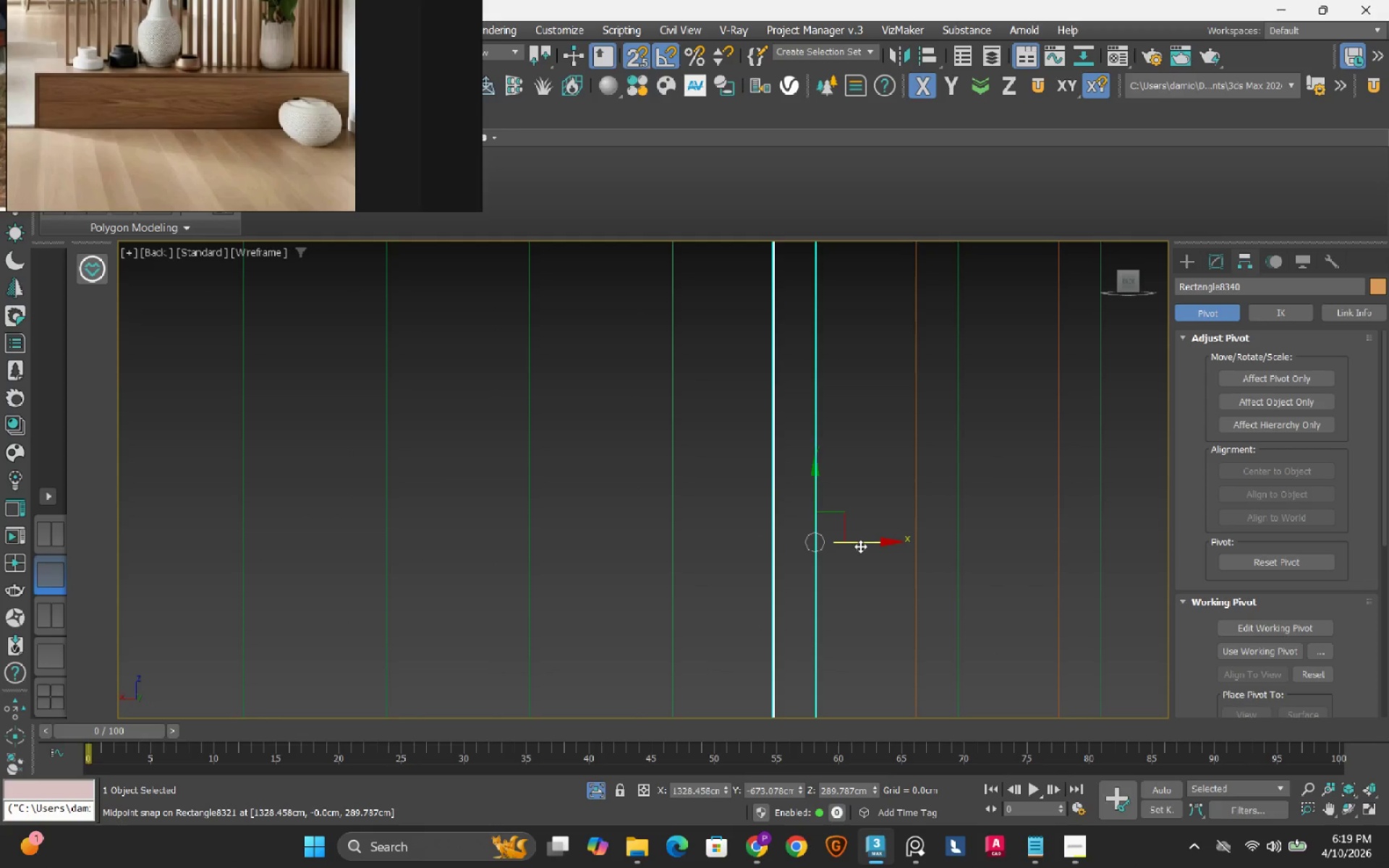 
hold_key(key=ShiftLeft, duration=1.48)
left_click_drag(start_coordinate=[862, 546], to_coordinate=[678, 535])
 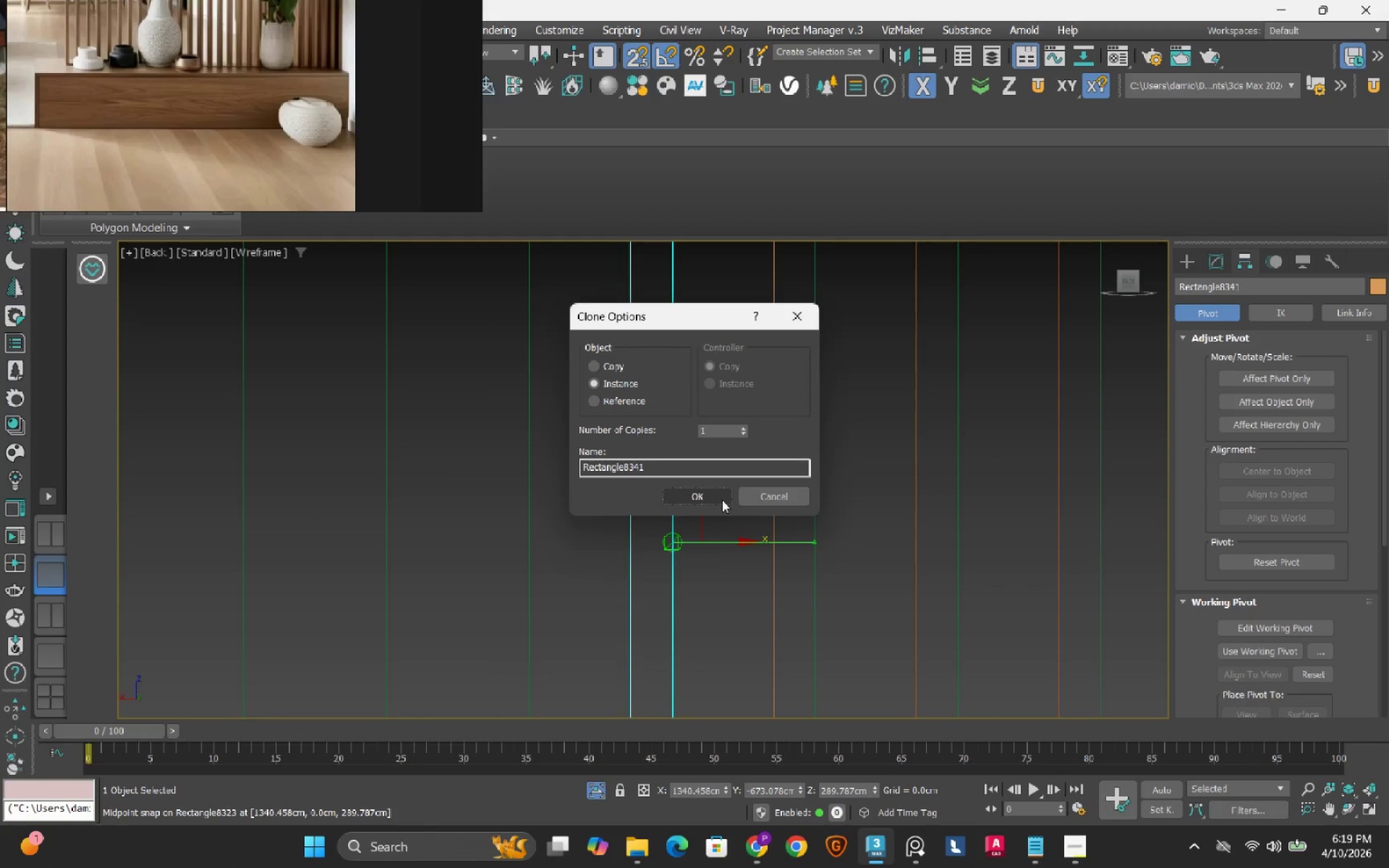 
left_click([722, 500])
 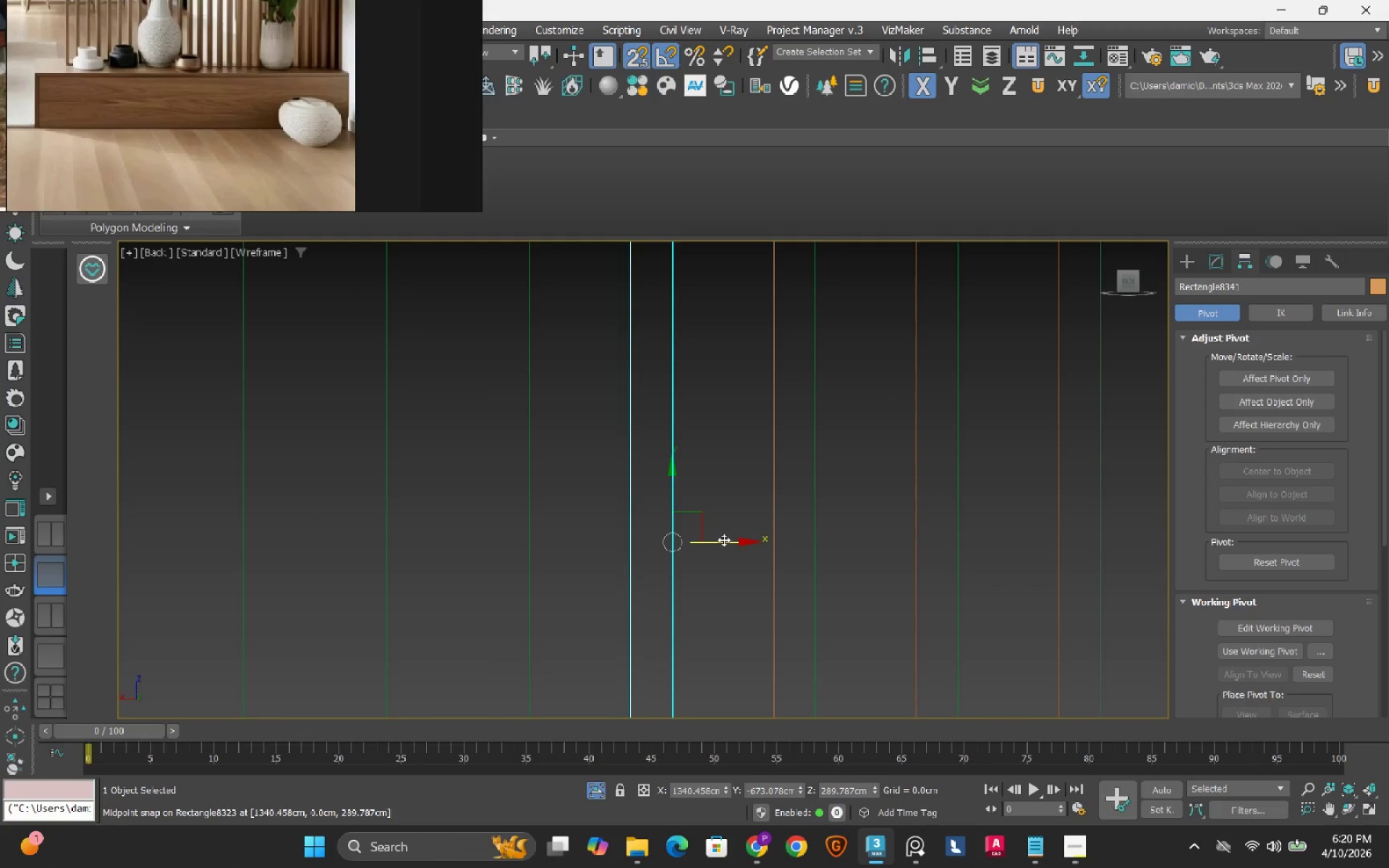 
hold_key(key=ShiftLeft, duration=1.27)
left_click_drag(start_coordinate=[723, 540], to_coordinate=[540, 537])
 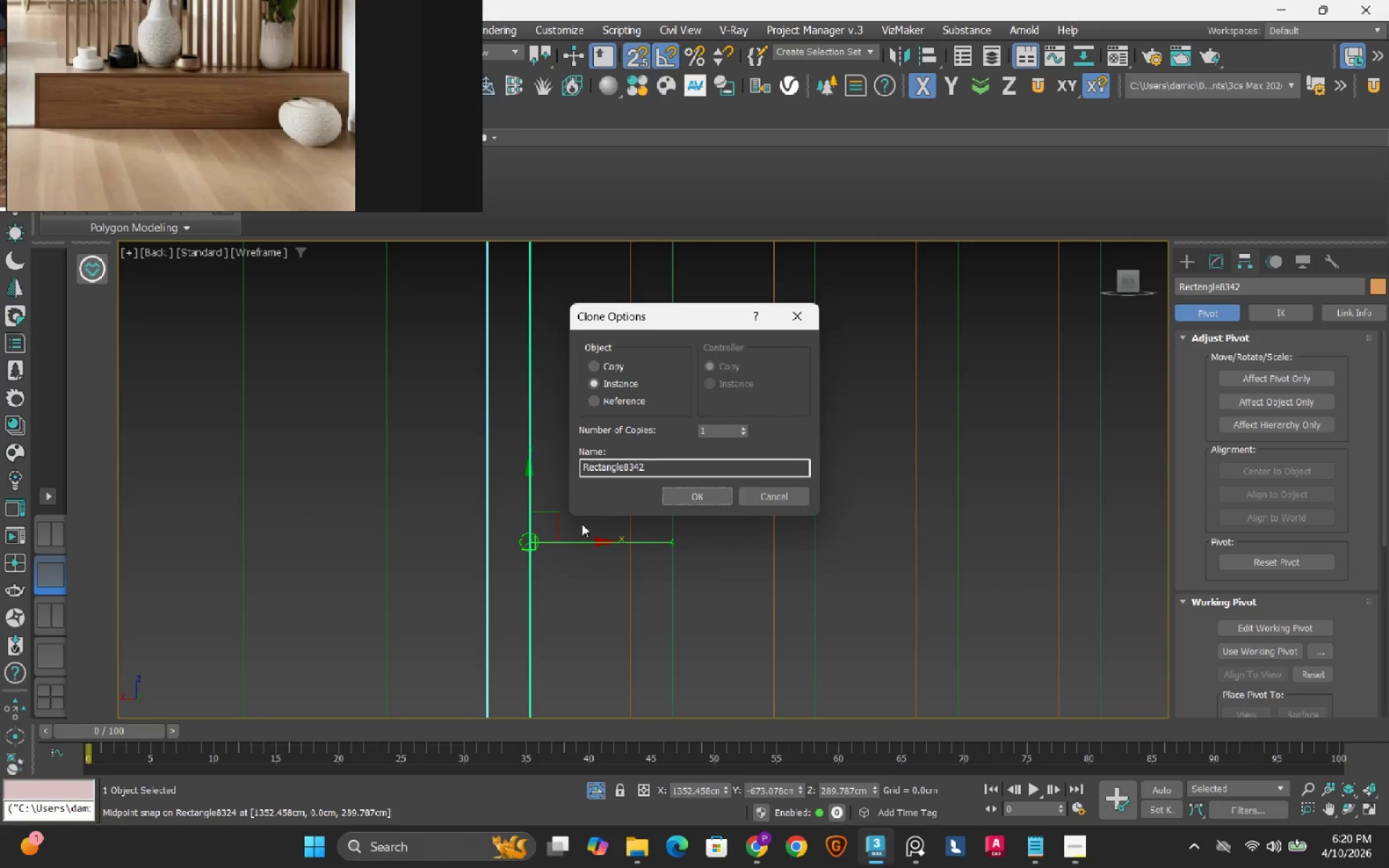 
hold_key(key=ShiftLeft, duration=1.84)
left_click([697, 501])
 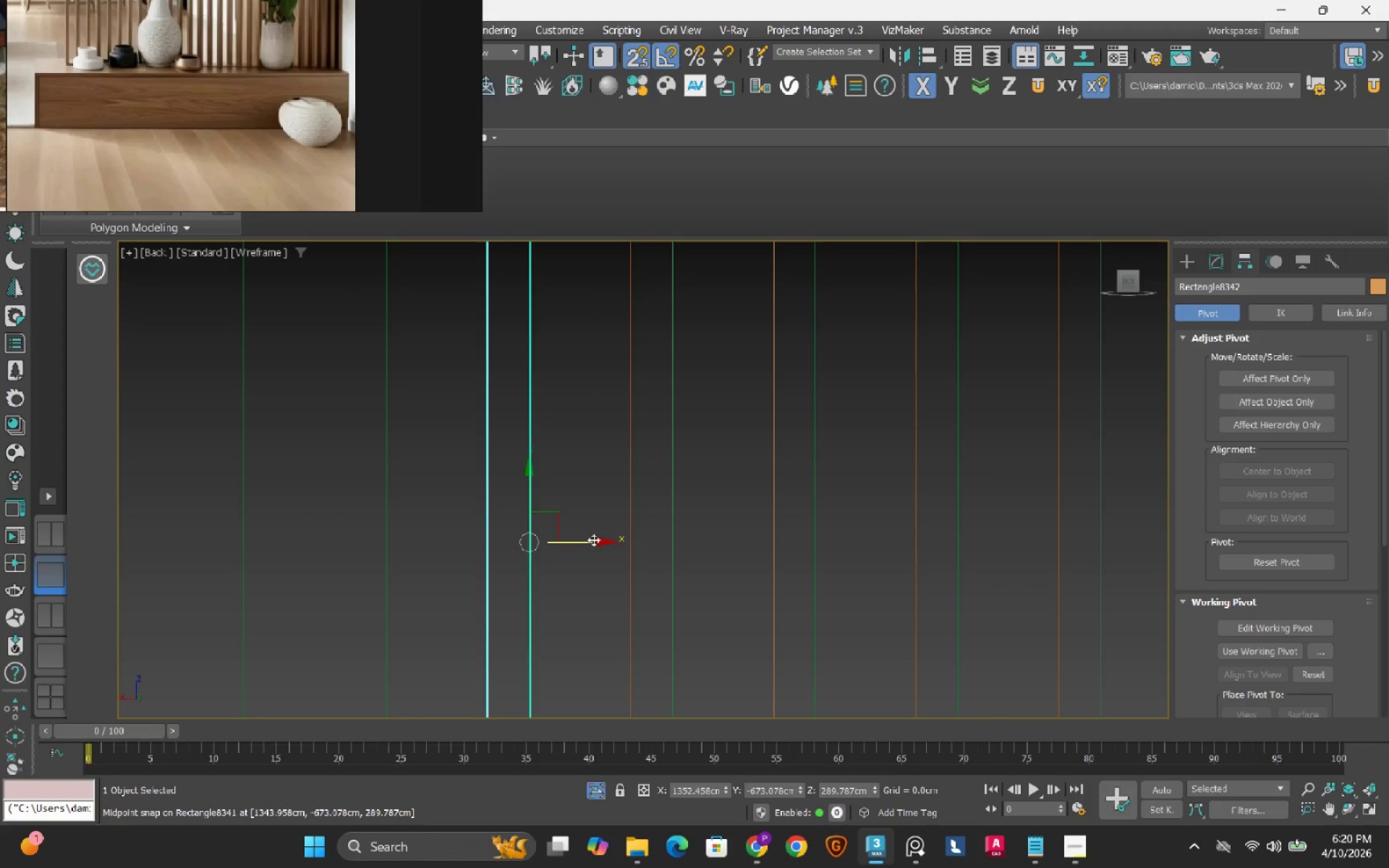 
left_click_drag(start_coordinate=[593, 540], to_coordinate=[398, 535])
 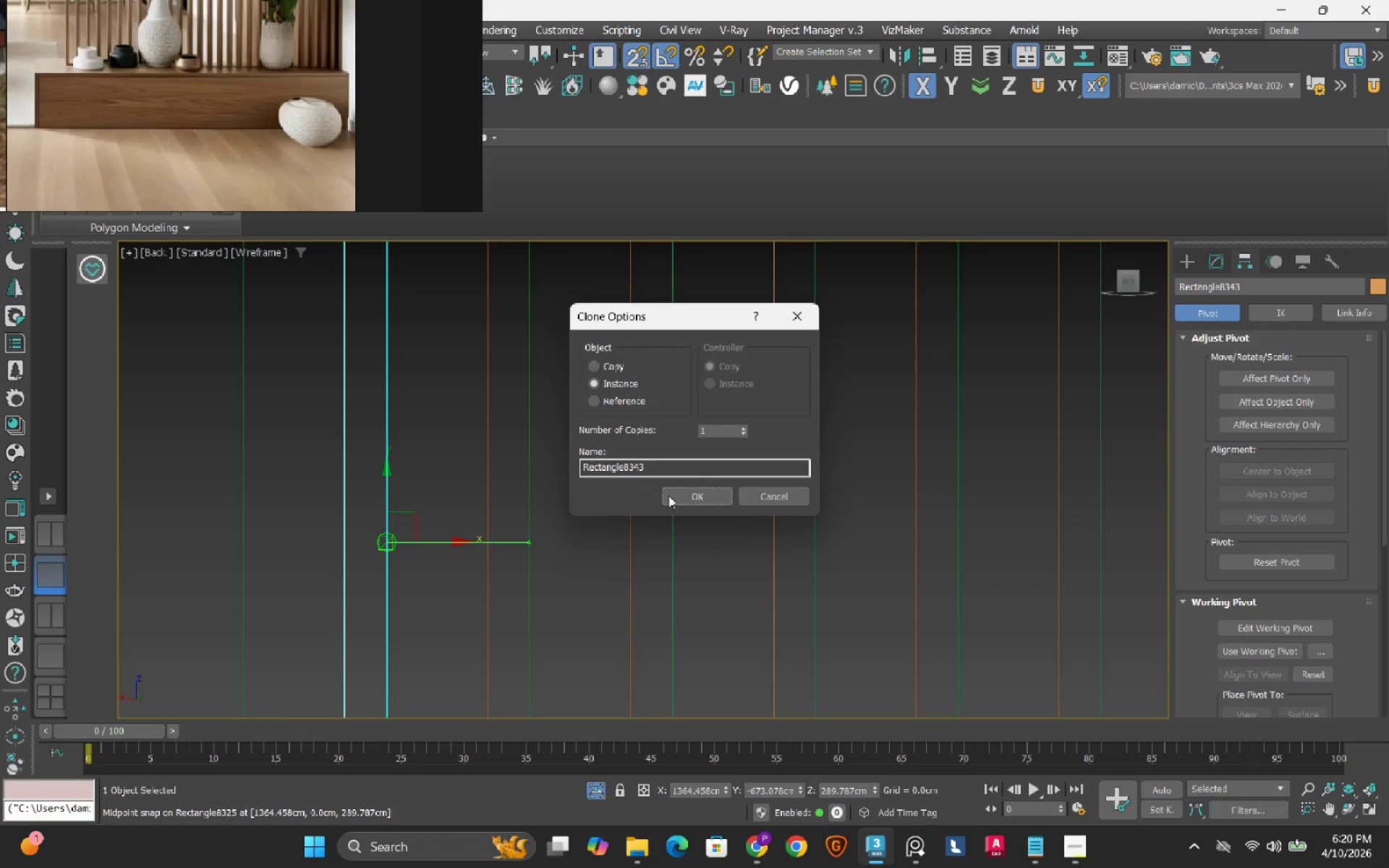 
hold_key(key=ShiftLeft, duration=0.86)
 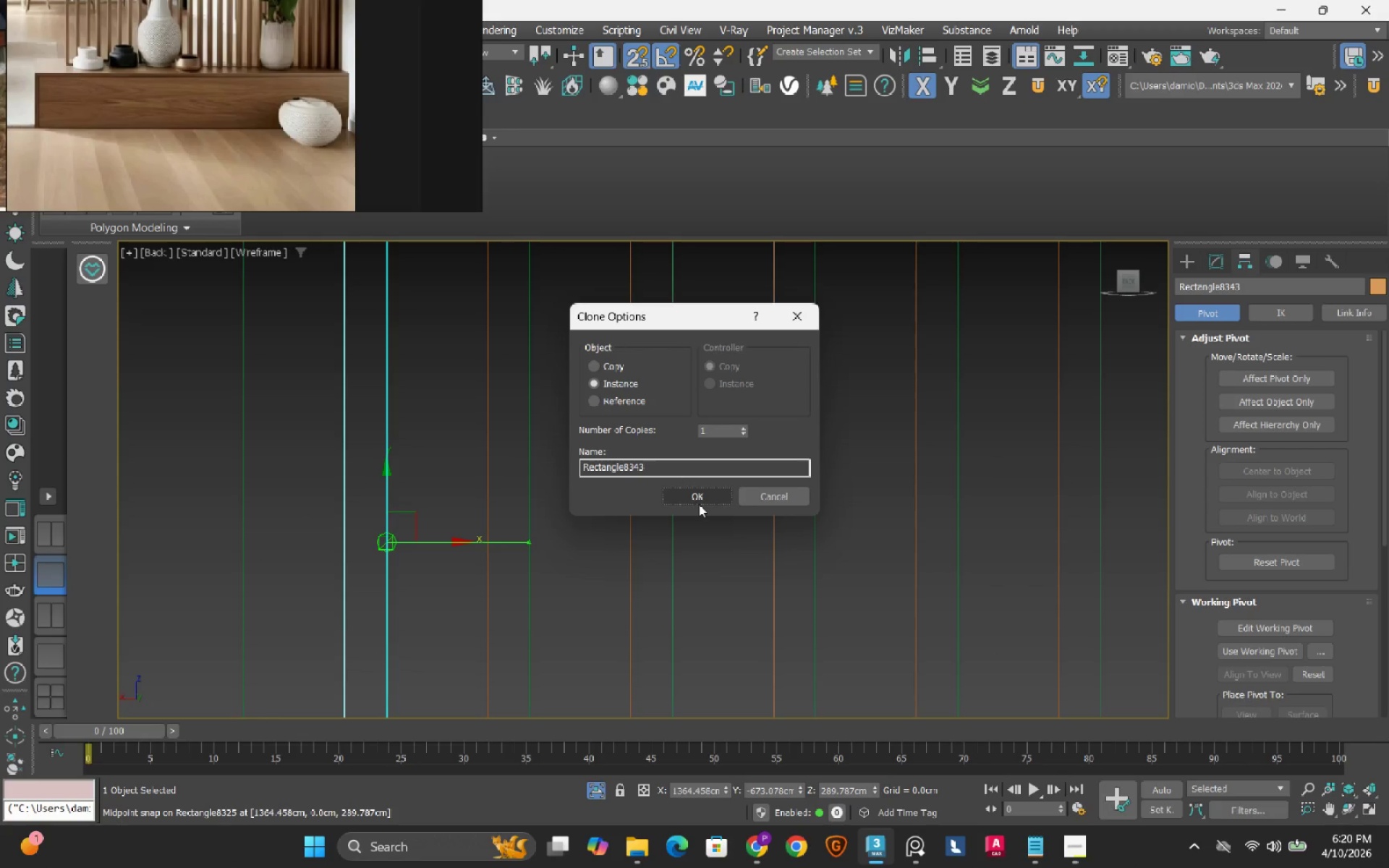 
left_click([699, 503])
 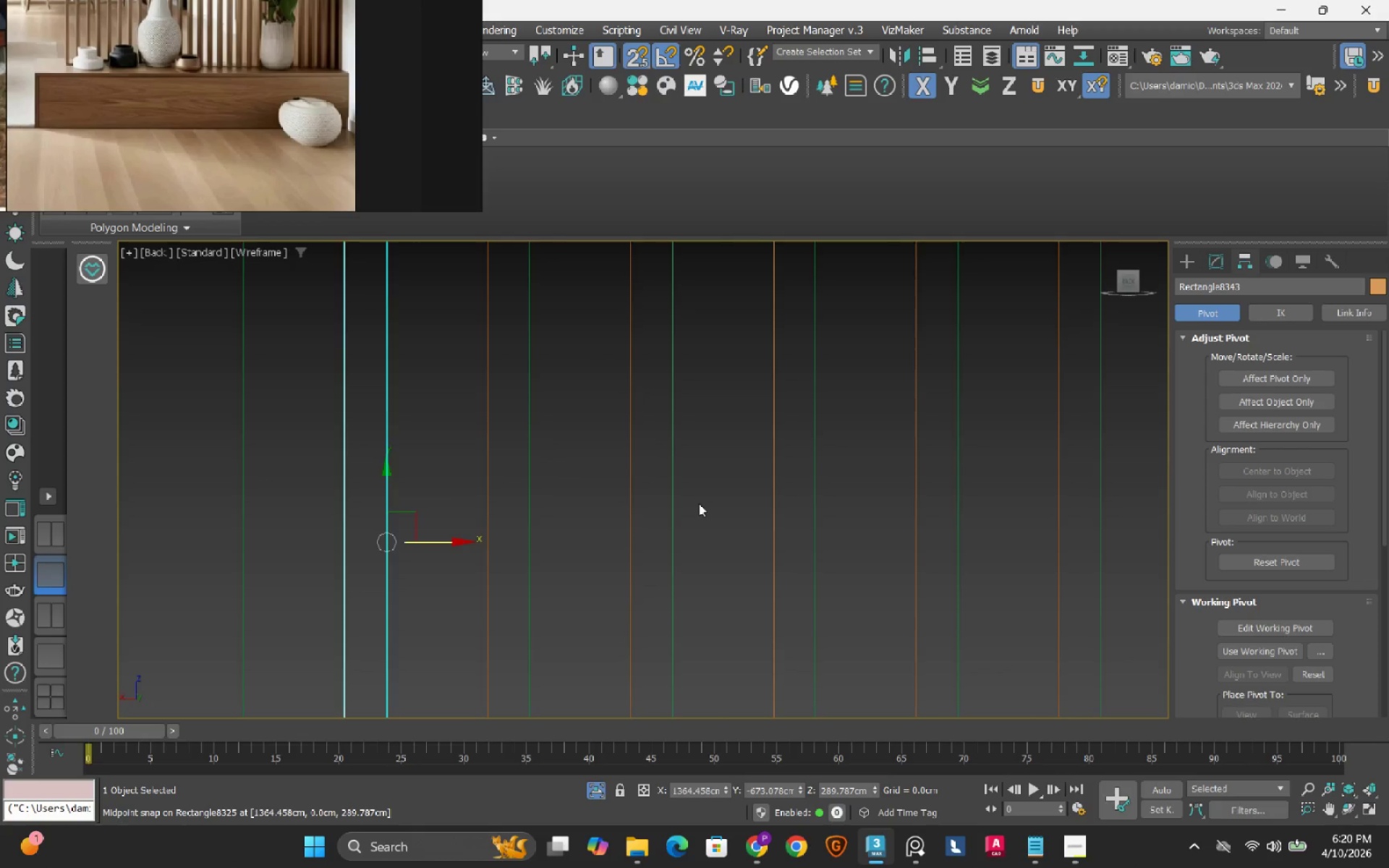 
scroll: coordinate [699, 503], scroll_direction: down, amount: 2.0
 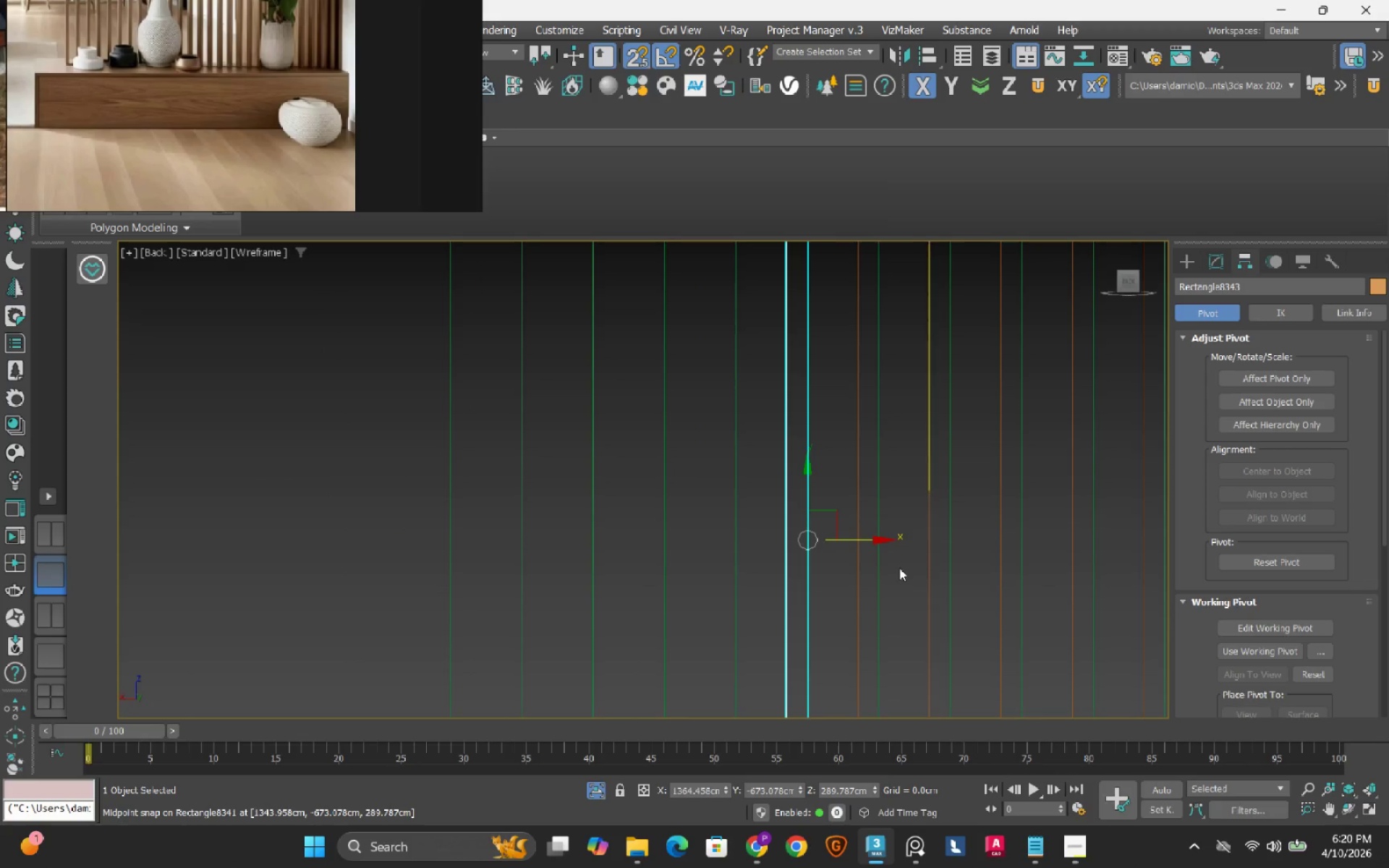 
scroll: coordinate [855, 571], scroll_direction: up, amount: 2.0
 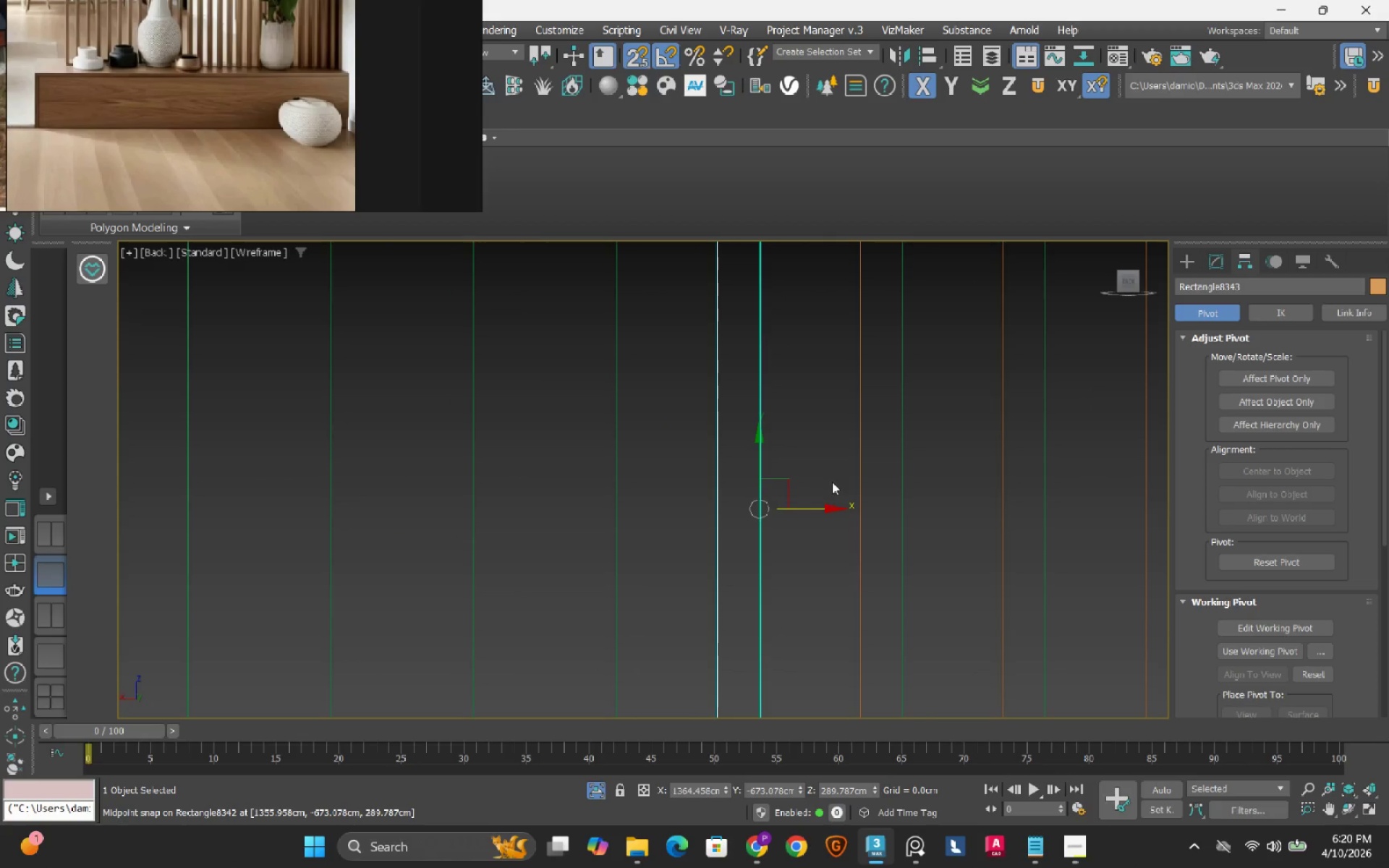 
hold_key(key=ShiftLeft, duration=1.24)
left_click_drag(start_coordinate=[824, 510], to_coordinate=[632, 511])
 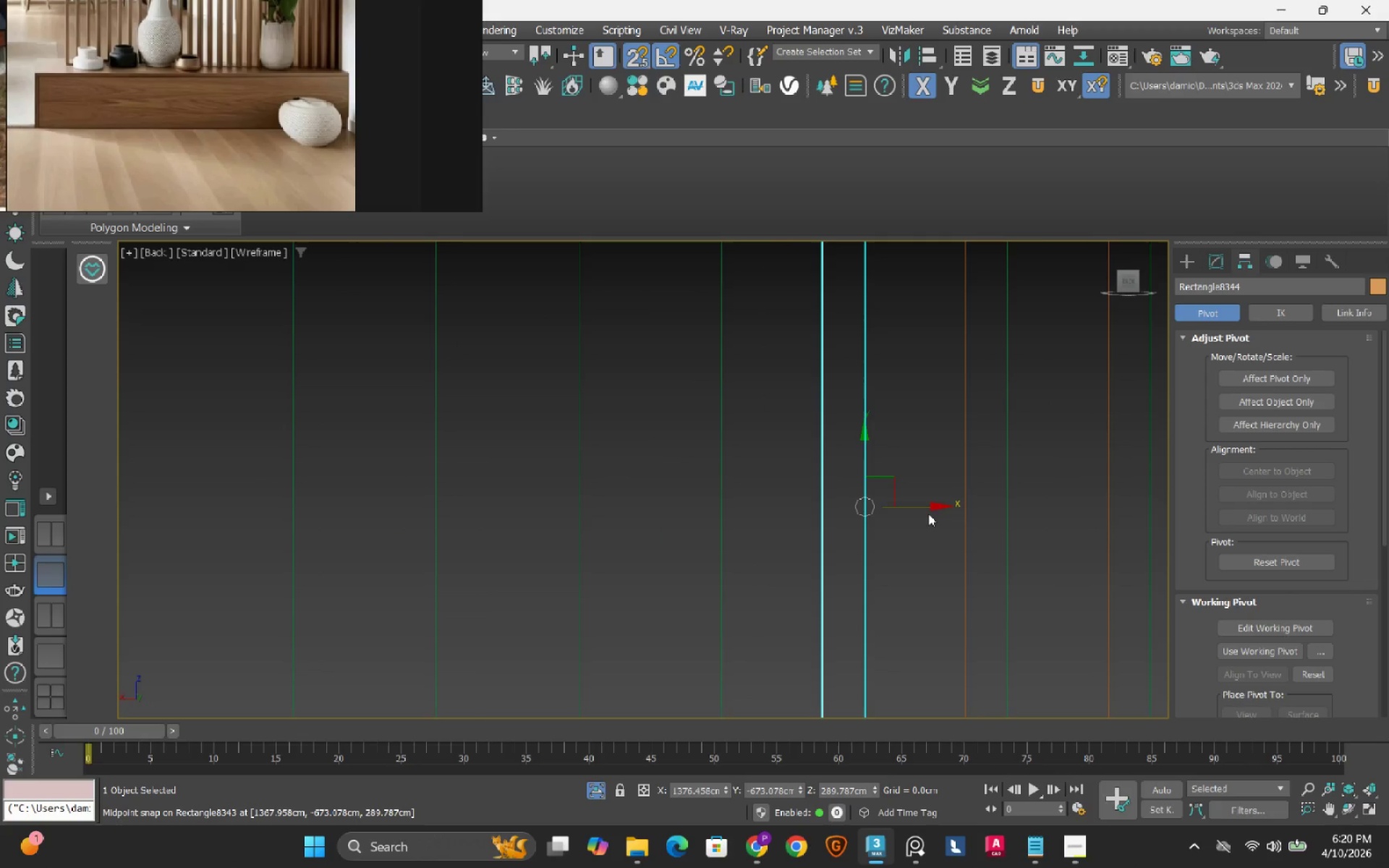 
hold_key(key=ShiftLeft, duration=1.14)
left_click_drag(start_coordinate=[927, 506], to_coordinate=[734, 512])
 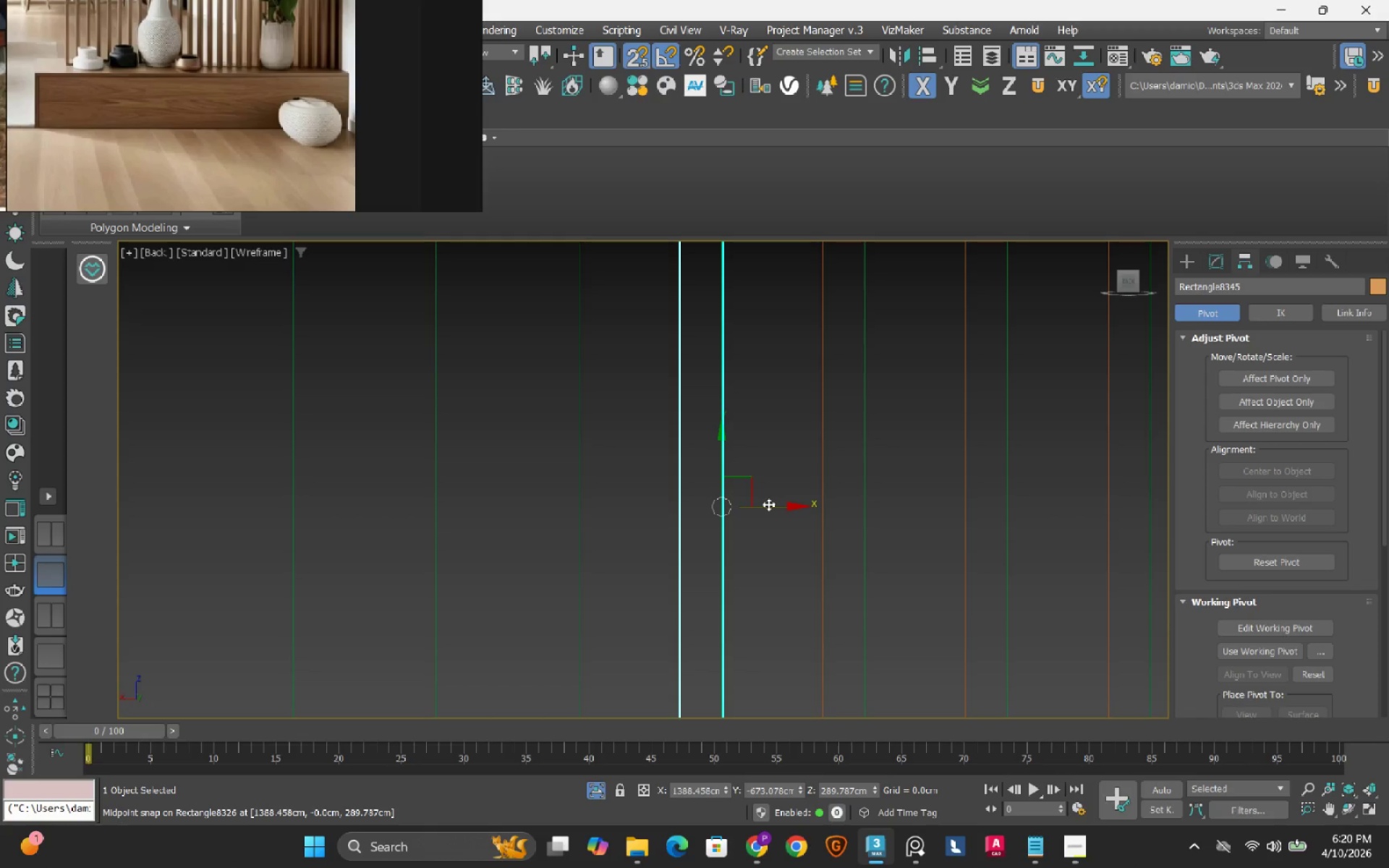 
hold_key(key=ShiftLeft, duration=1.42)
left_click_drag(start_coordinate=[780, 505], to_coordinate=[587, 506])
 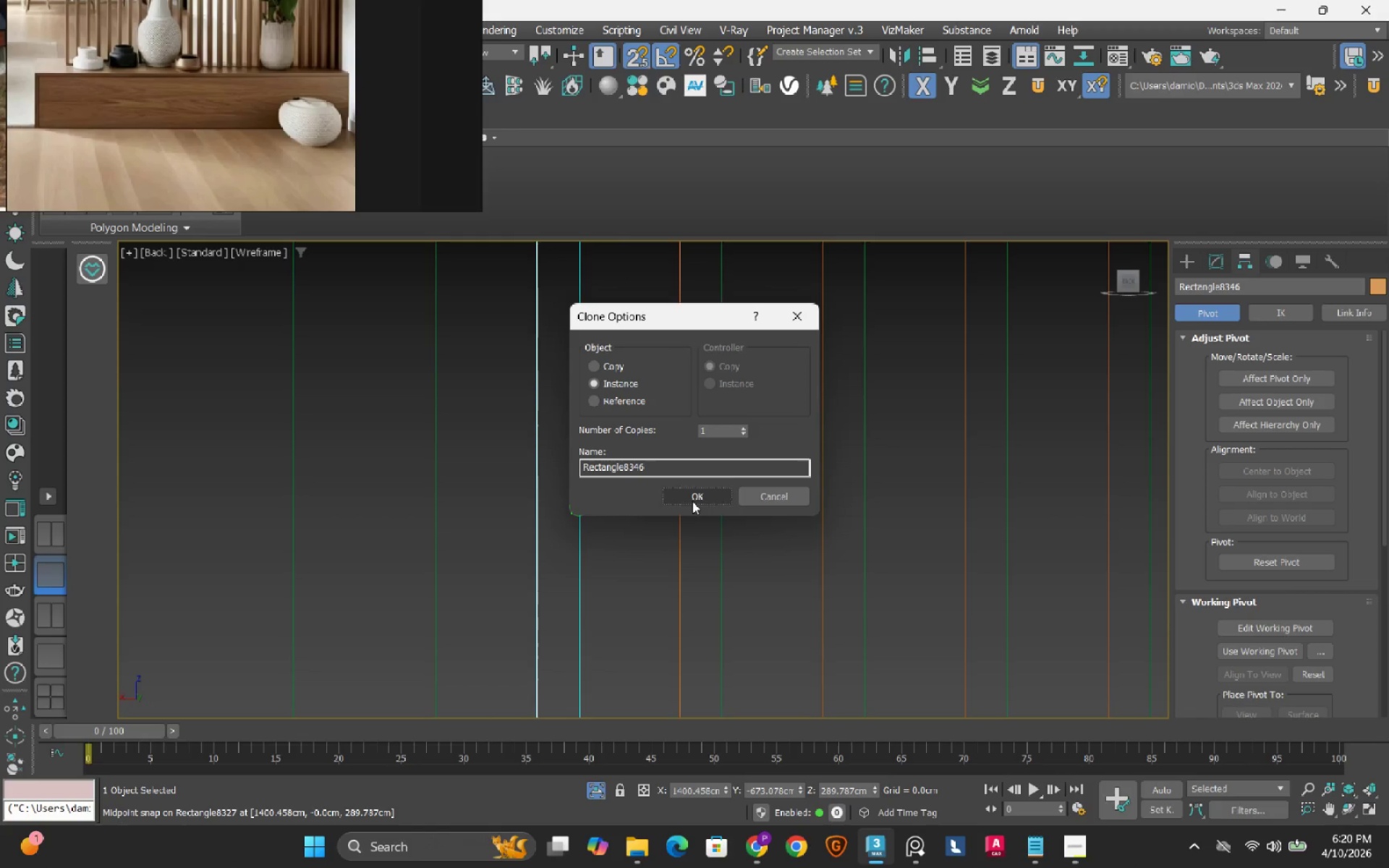 
left_click([693, 502])
 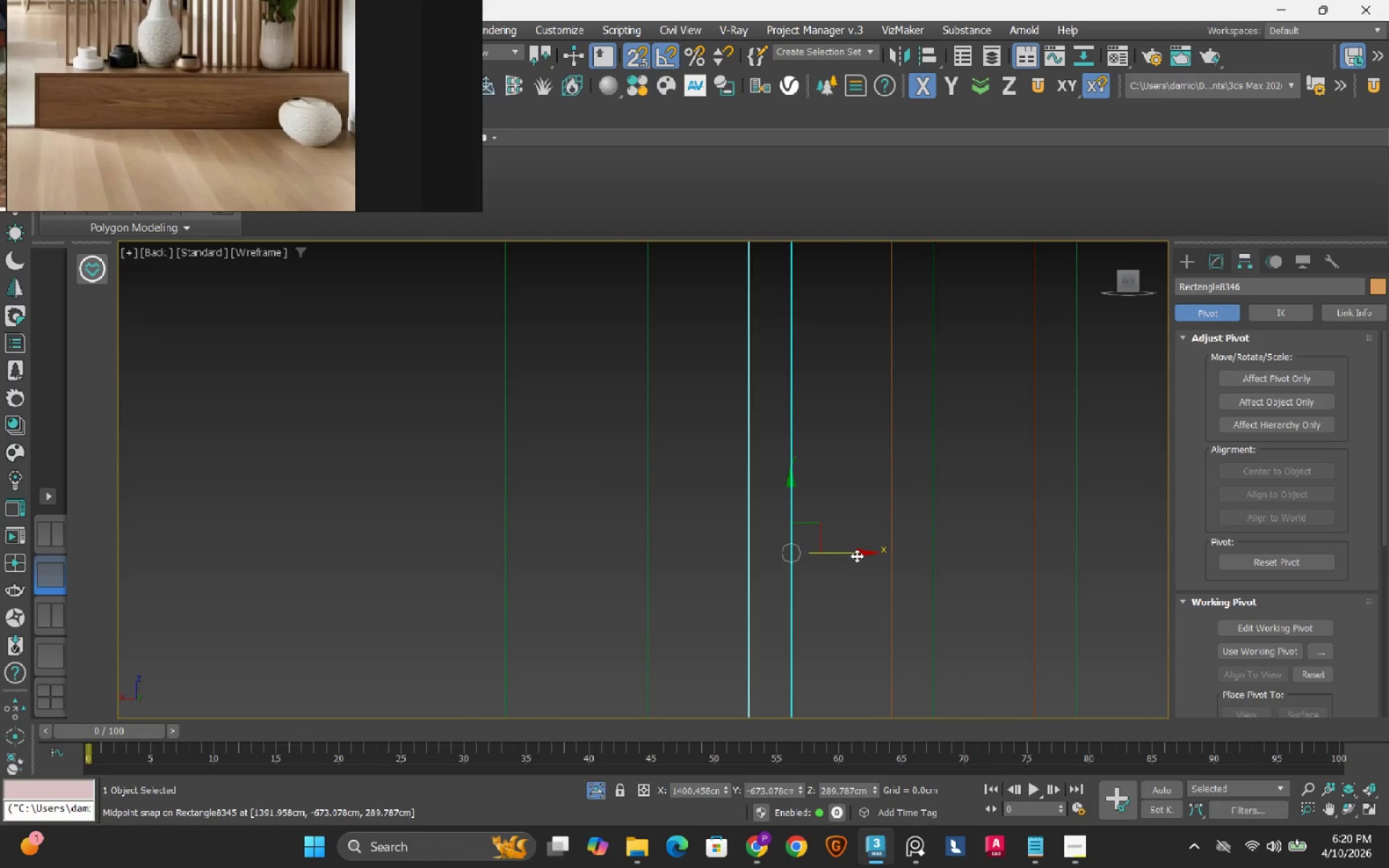 
hold_key(key=ShiftLeft, duration=1.06)
left_click_drag(start_coordinate=[854, 554], to_coordinate=[656, 552])
 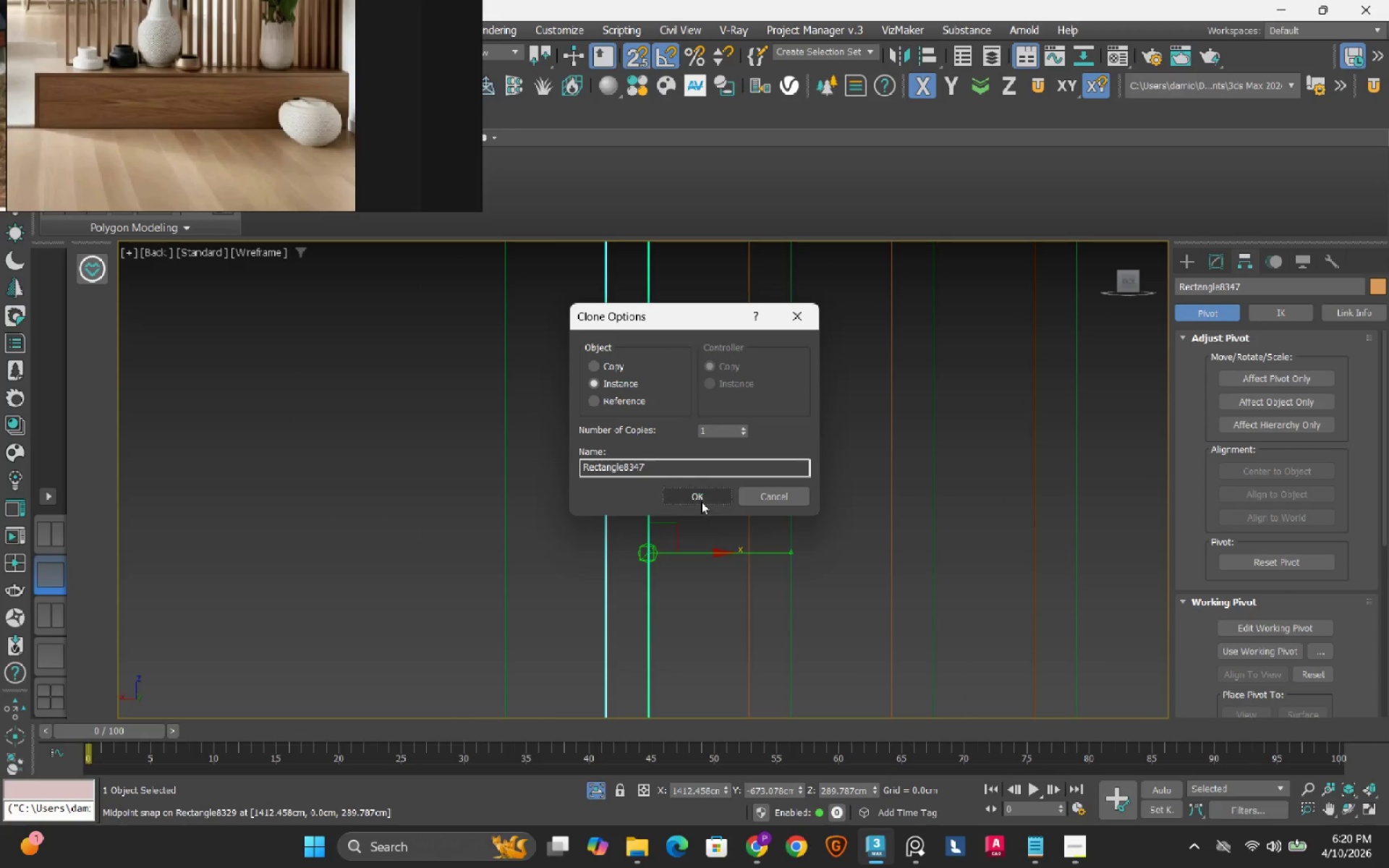 
left_click([701, 500])
 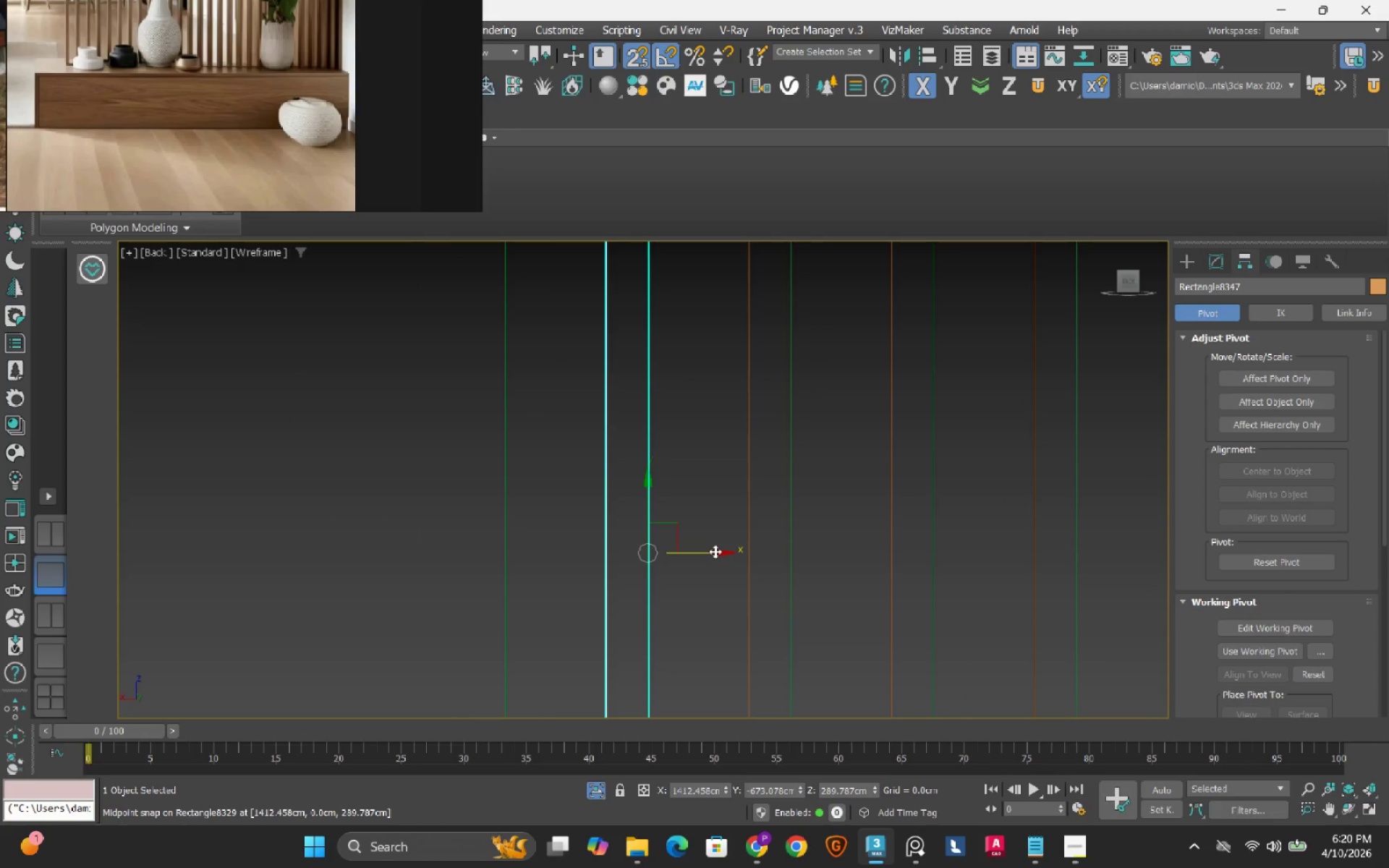 
hold_key(key=ShiftLeft, duration=1.52)
left_click_drag(start_coordinate=[715, 551], to_coordinate=[509, 547])
 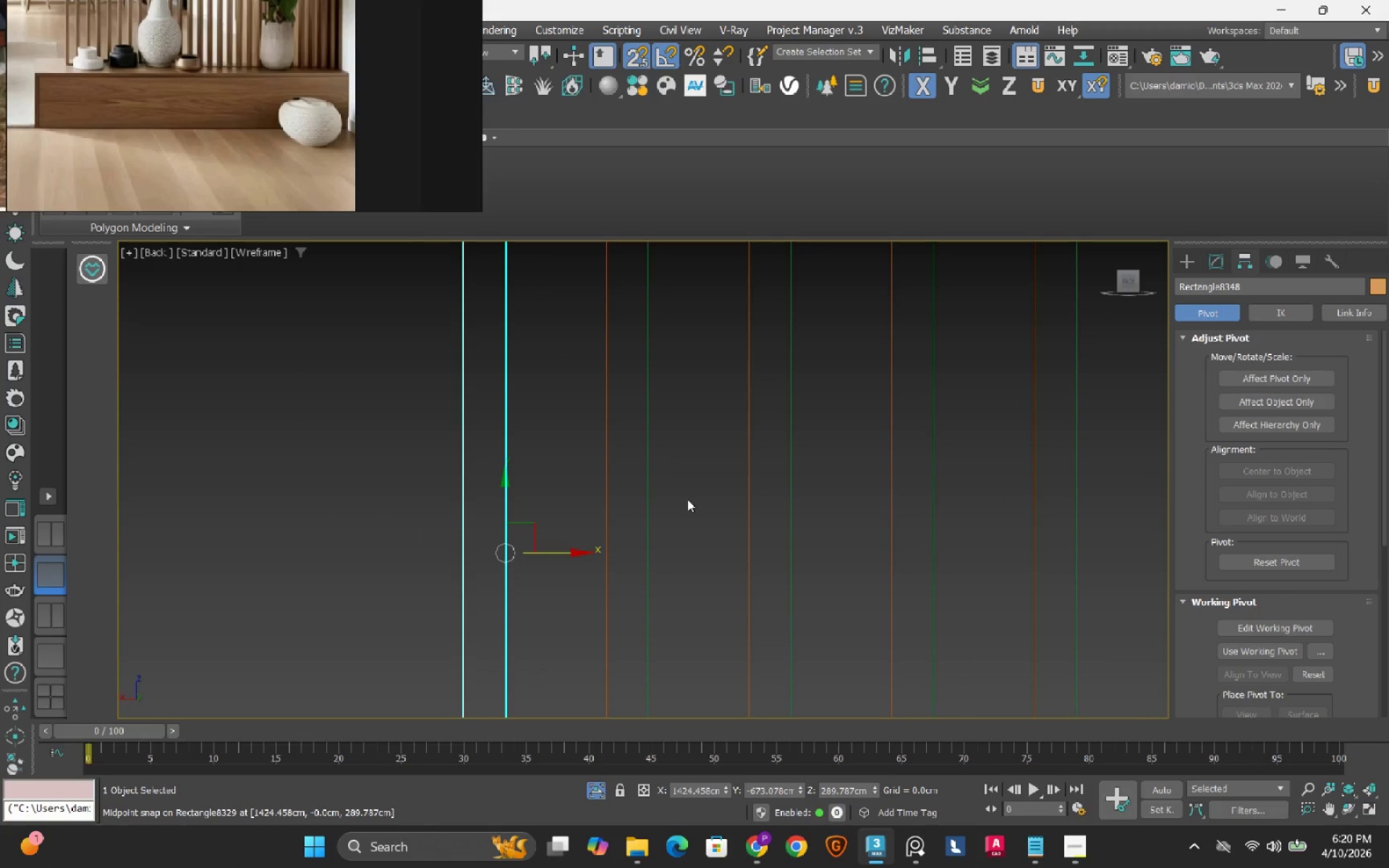 
key(S)
 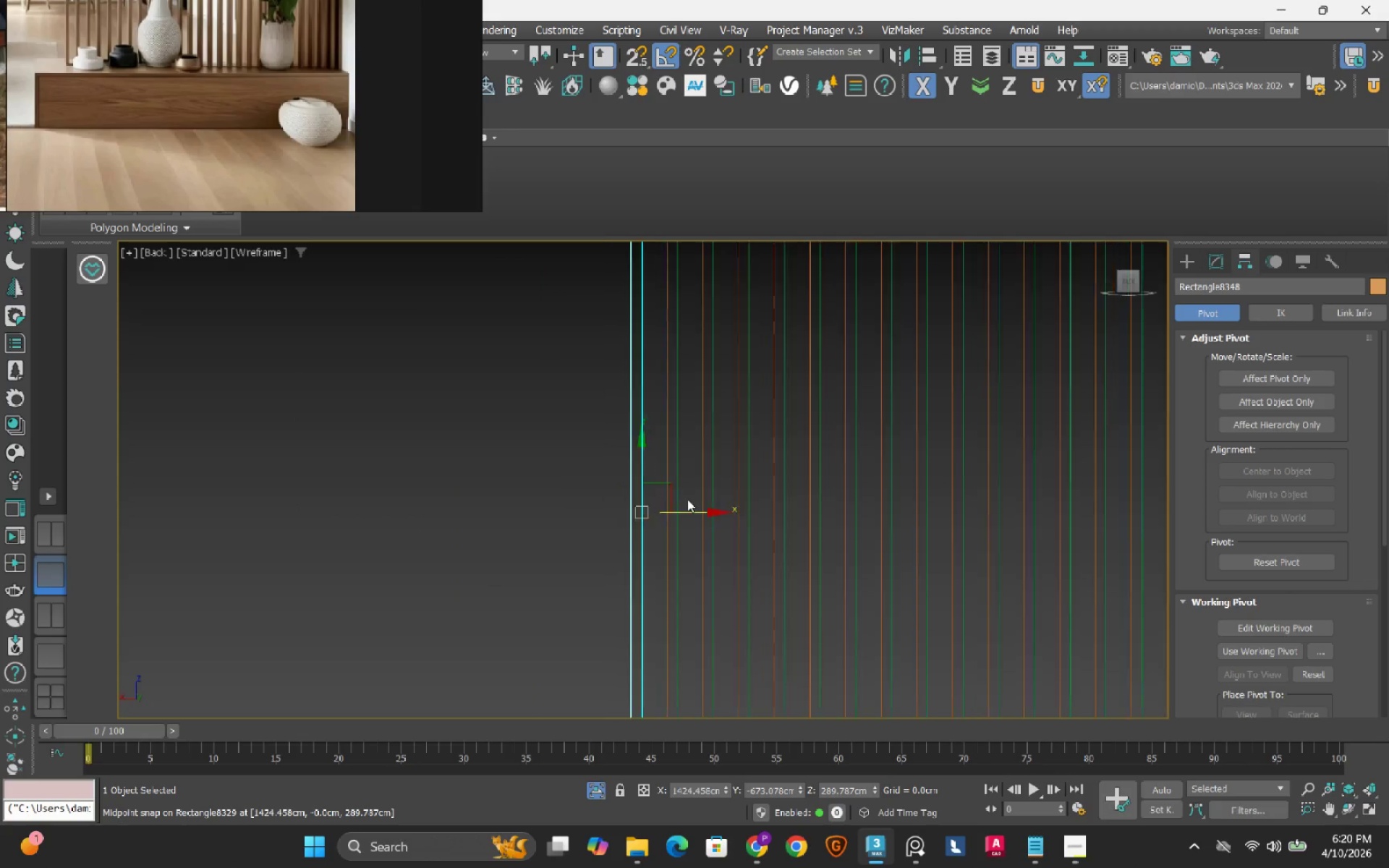 
scroll: coordinate [692, 499], scroll_direction: down, amount: 8.0
 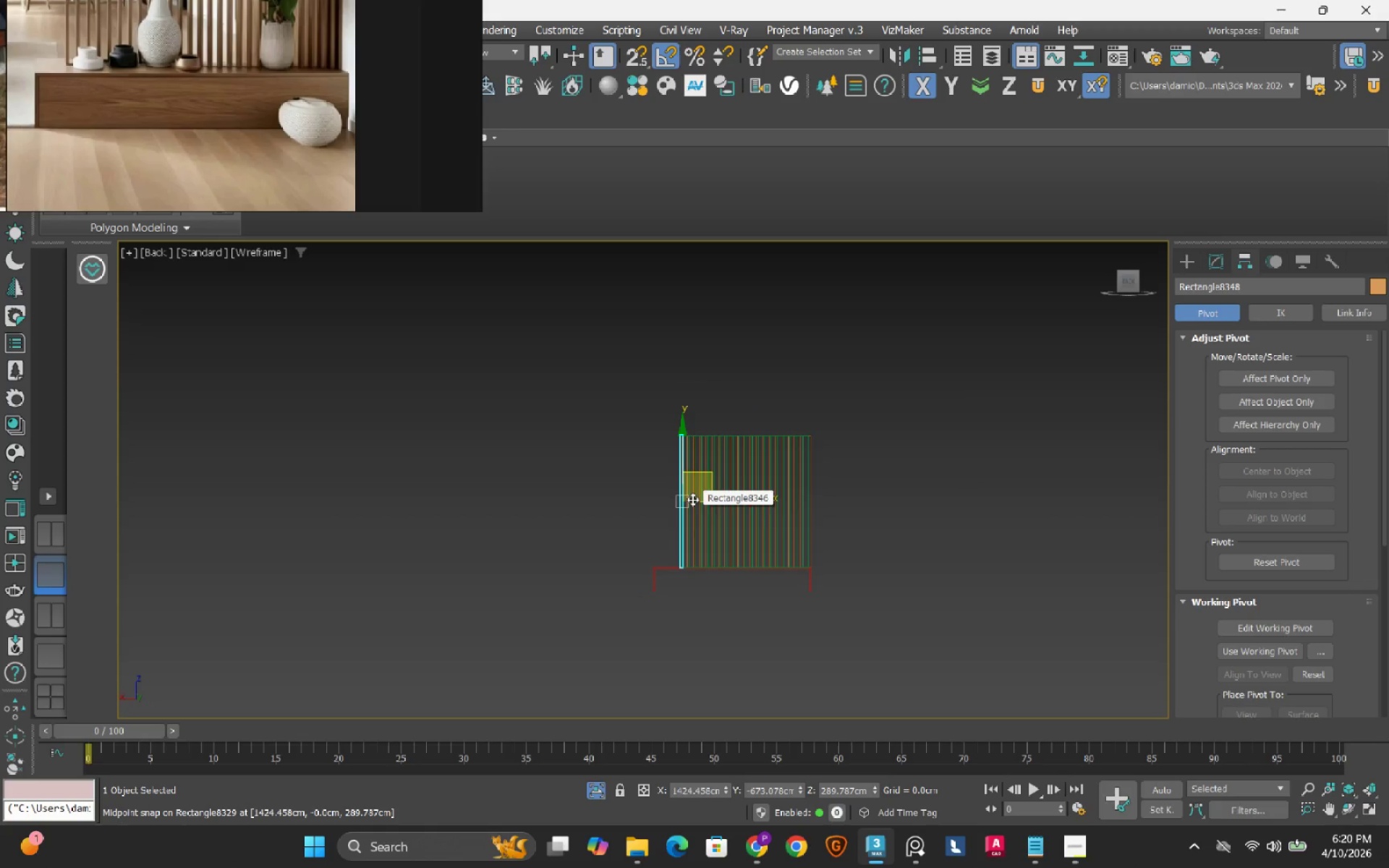 
type(tz)
 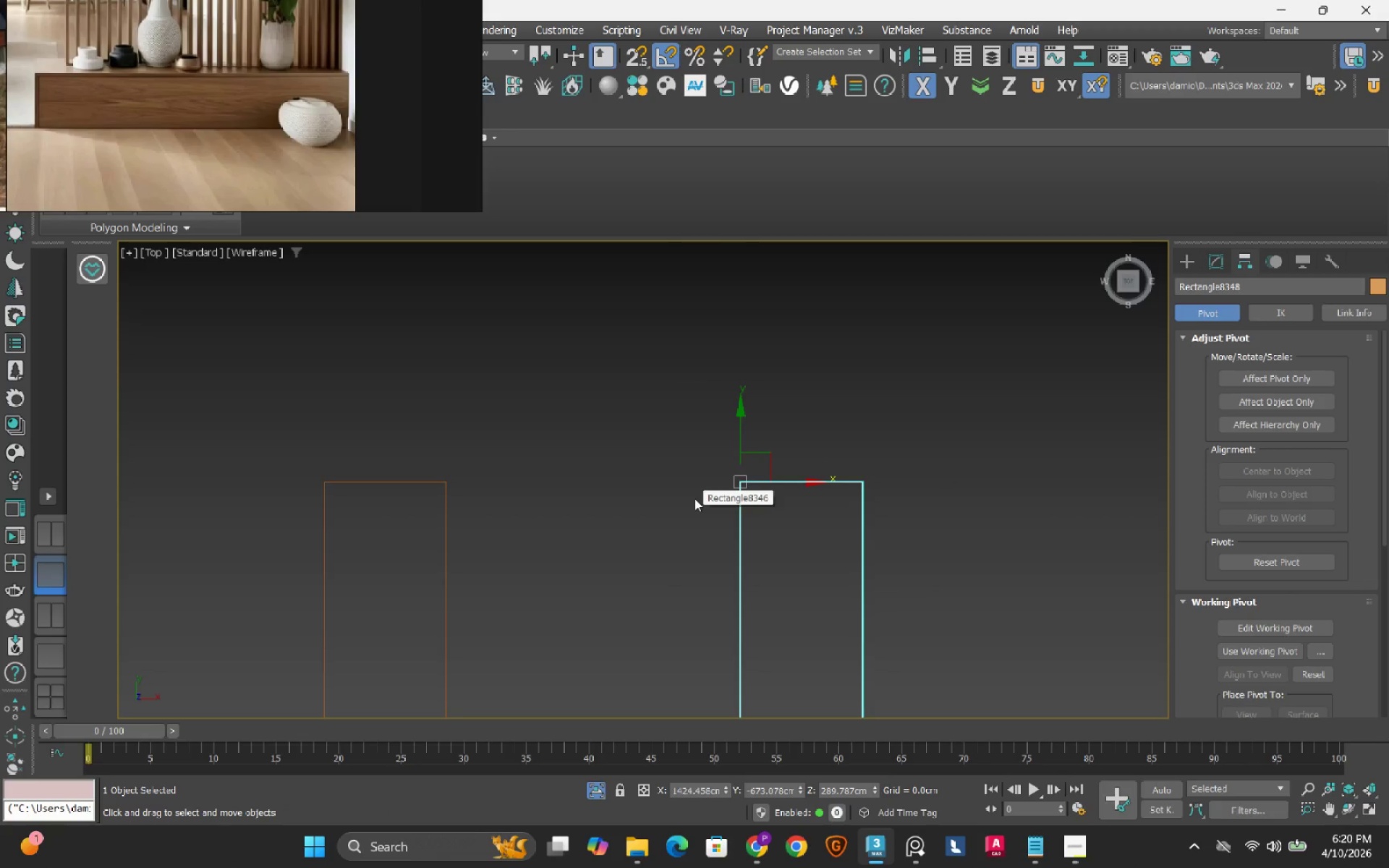 
scroll: coordinate [645, 489], scroll_direction: down, amount: 15.0
 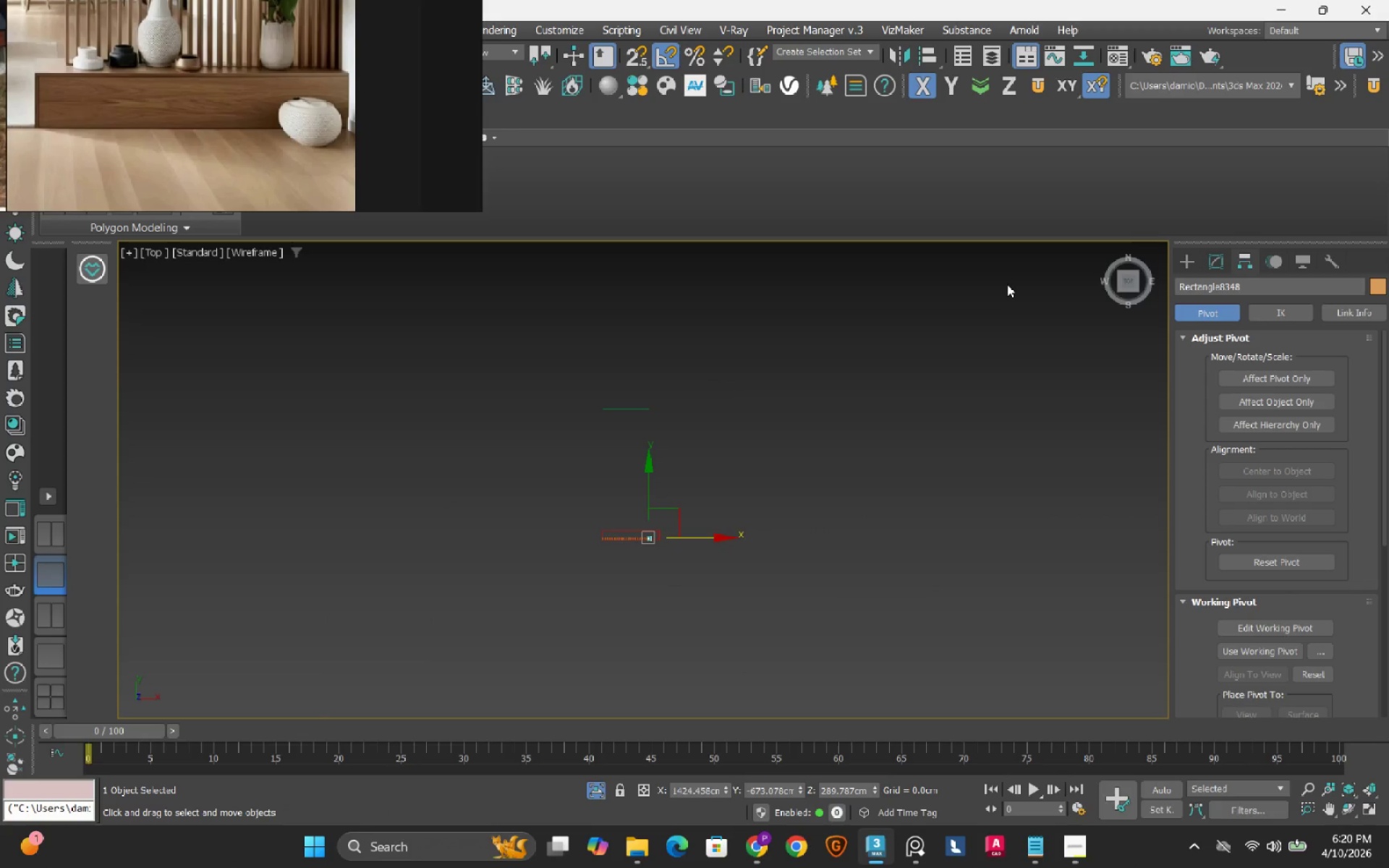 
left_click([934, 344])
 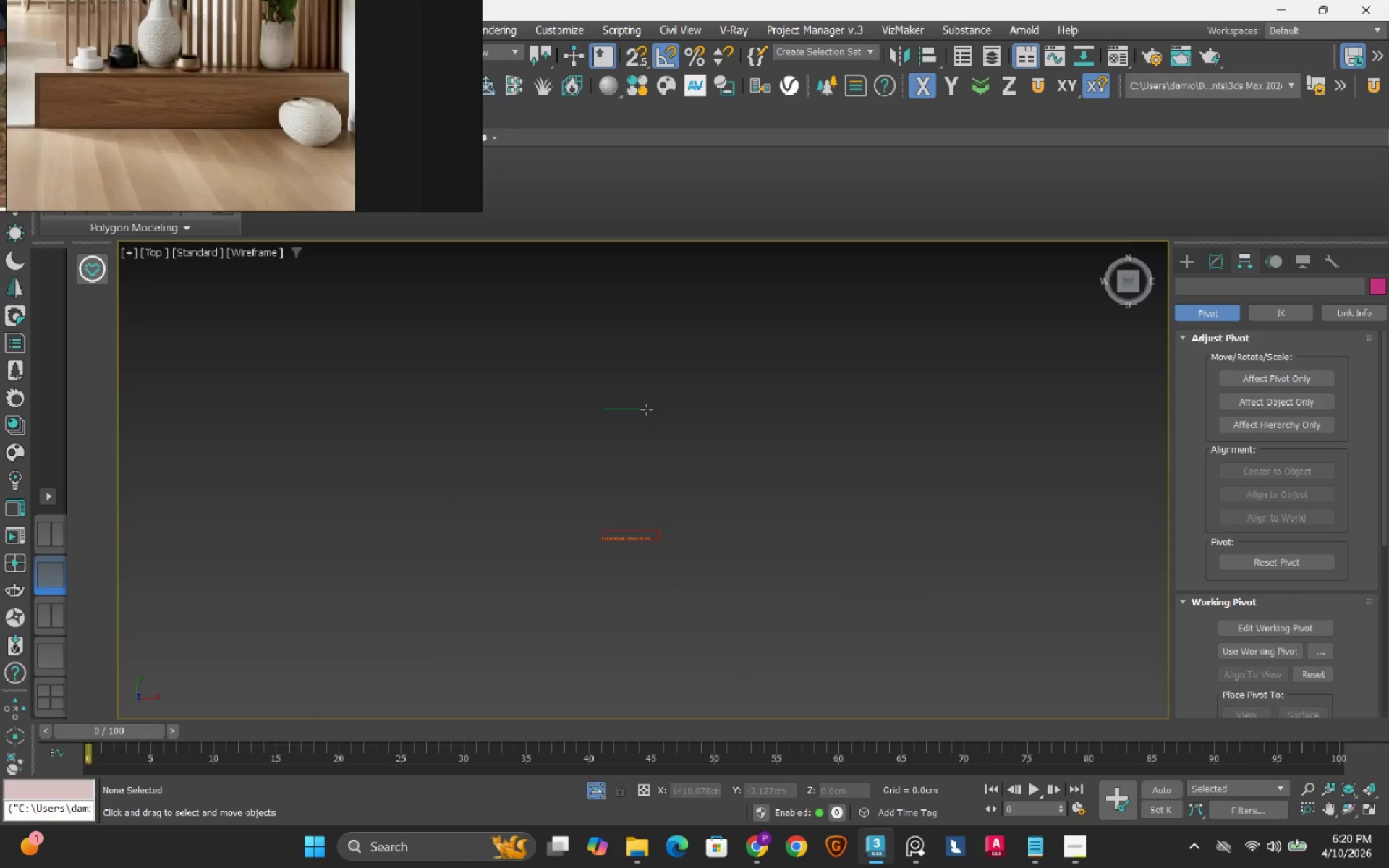 
left_click([646, 409])
 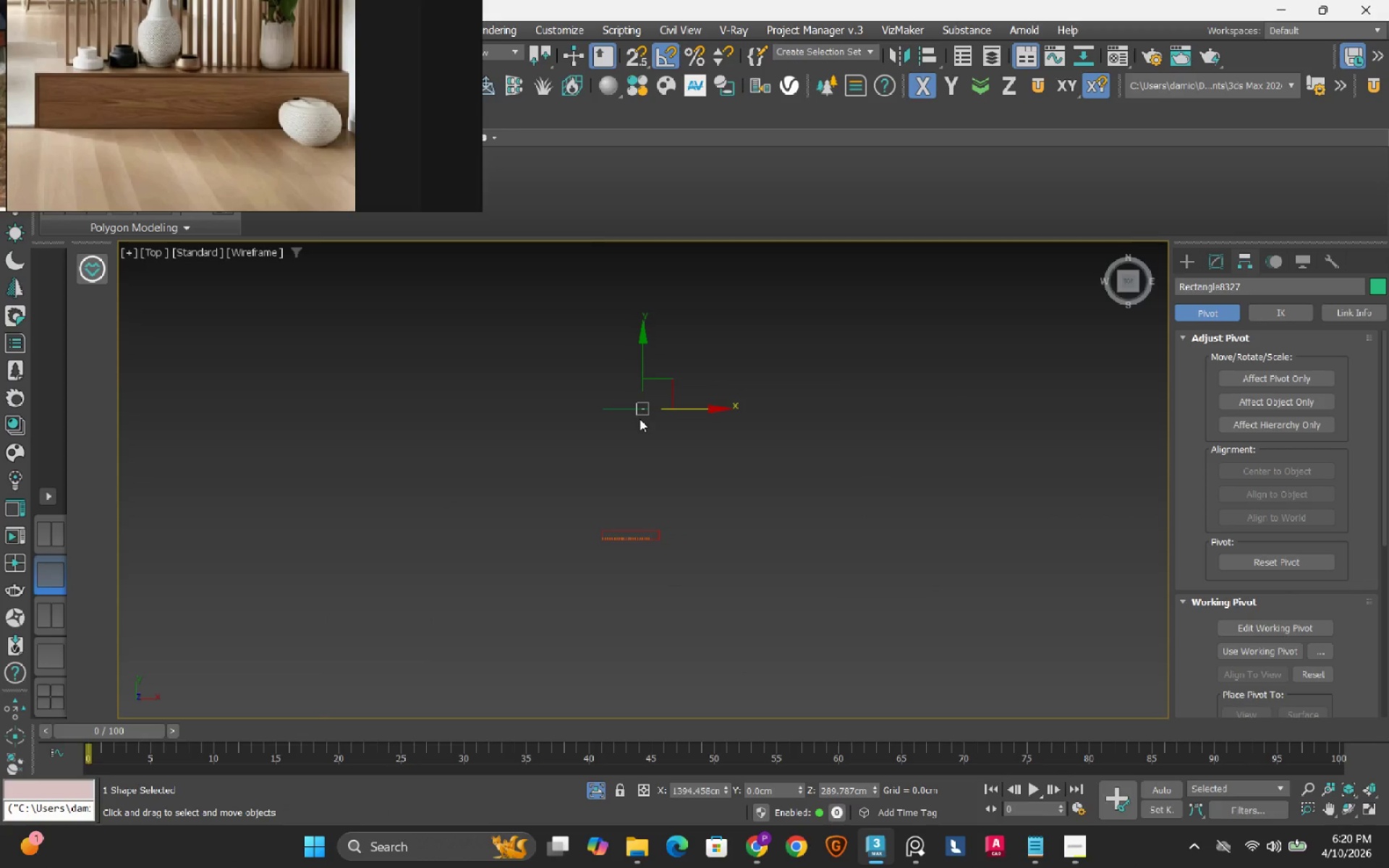 
left_click([844, 469])
 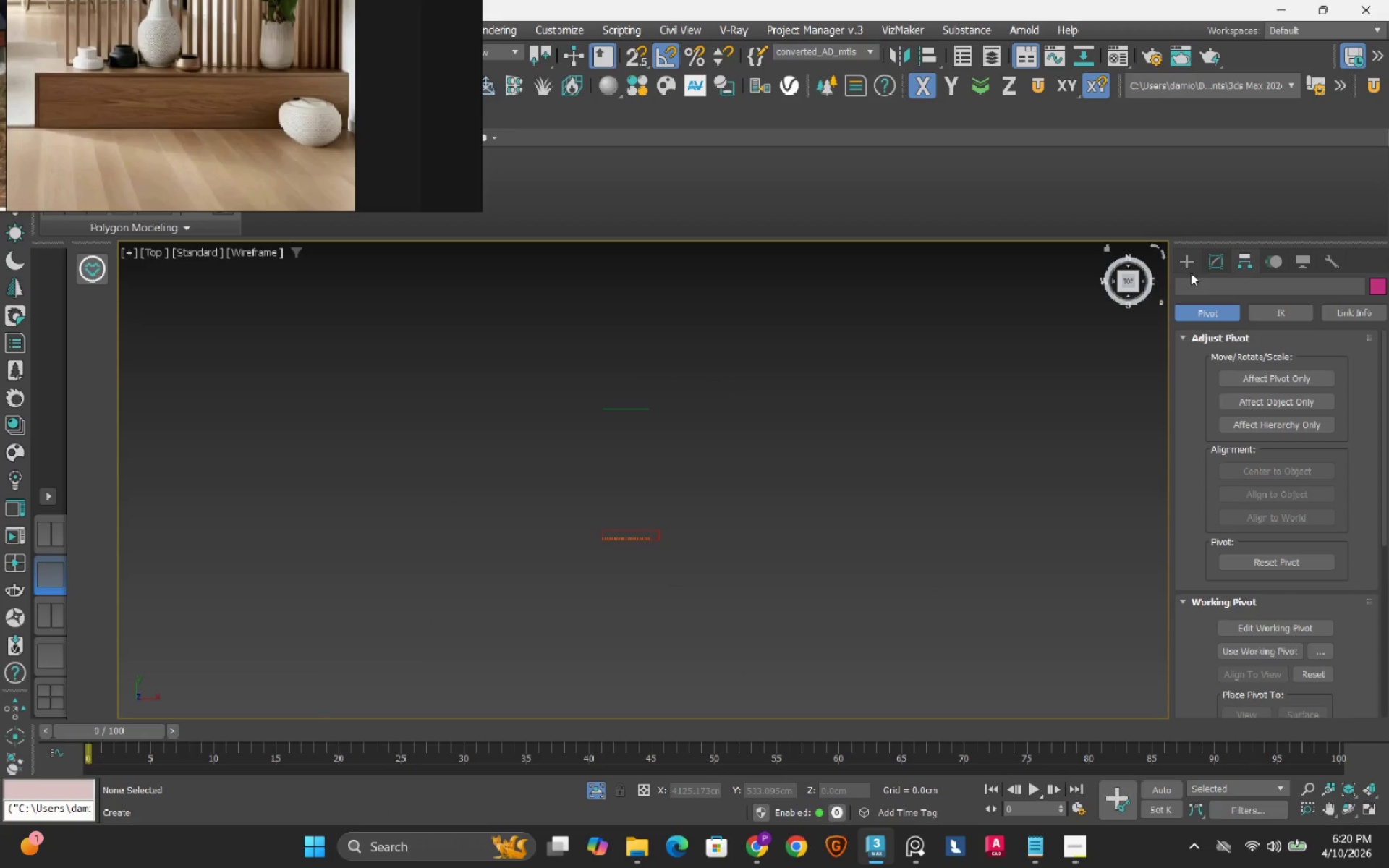 
left_click([1190, 260])
 